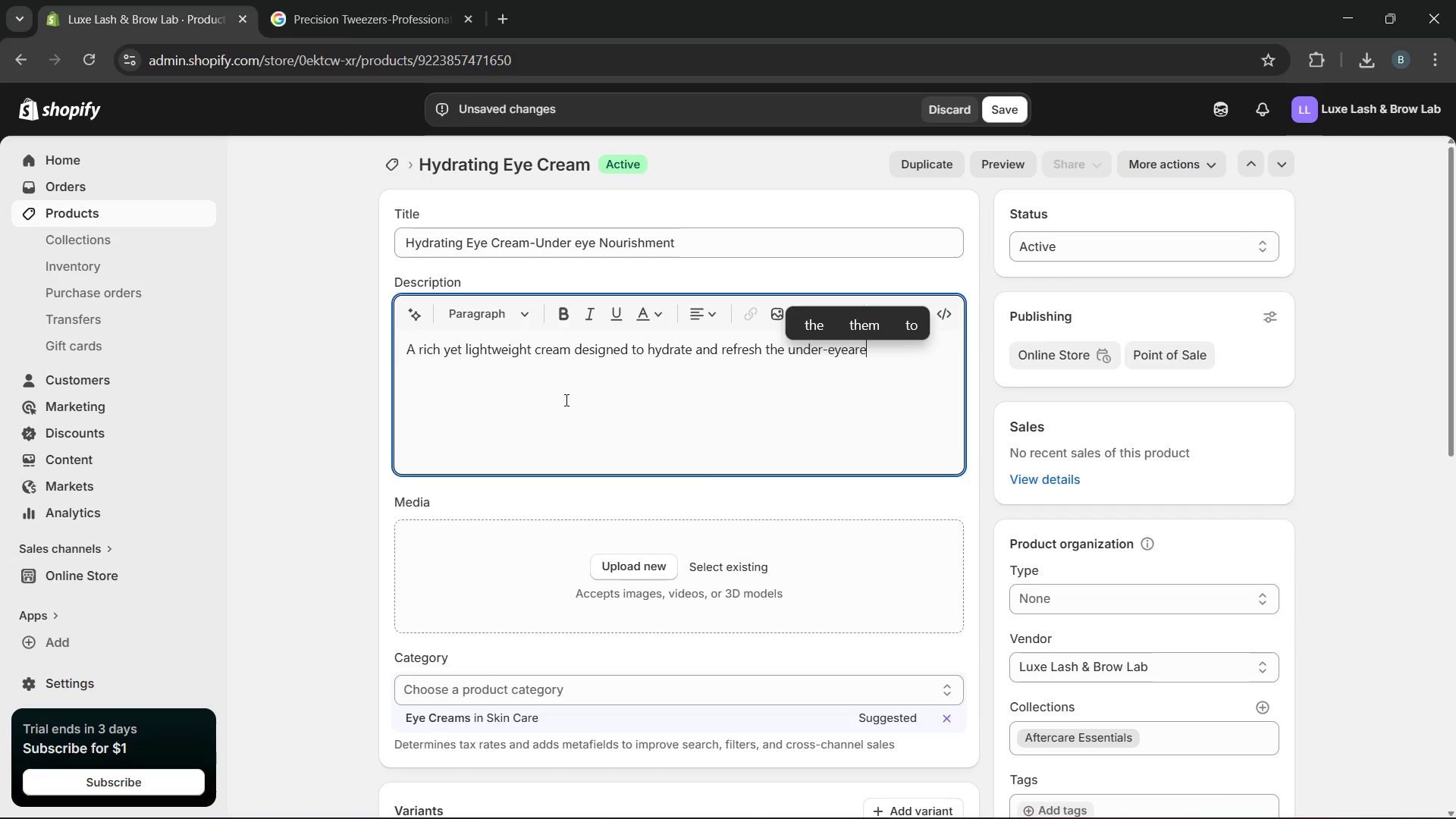 
key(ArrowLeft)
 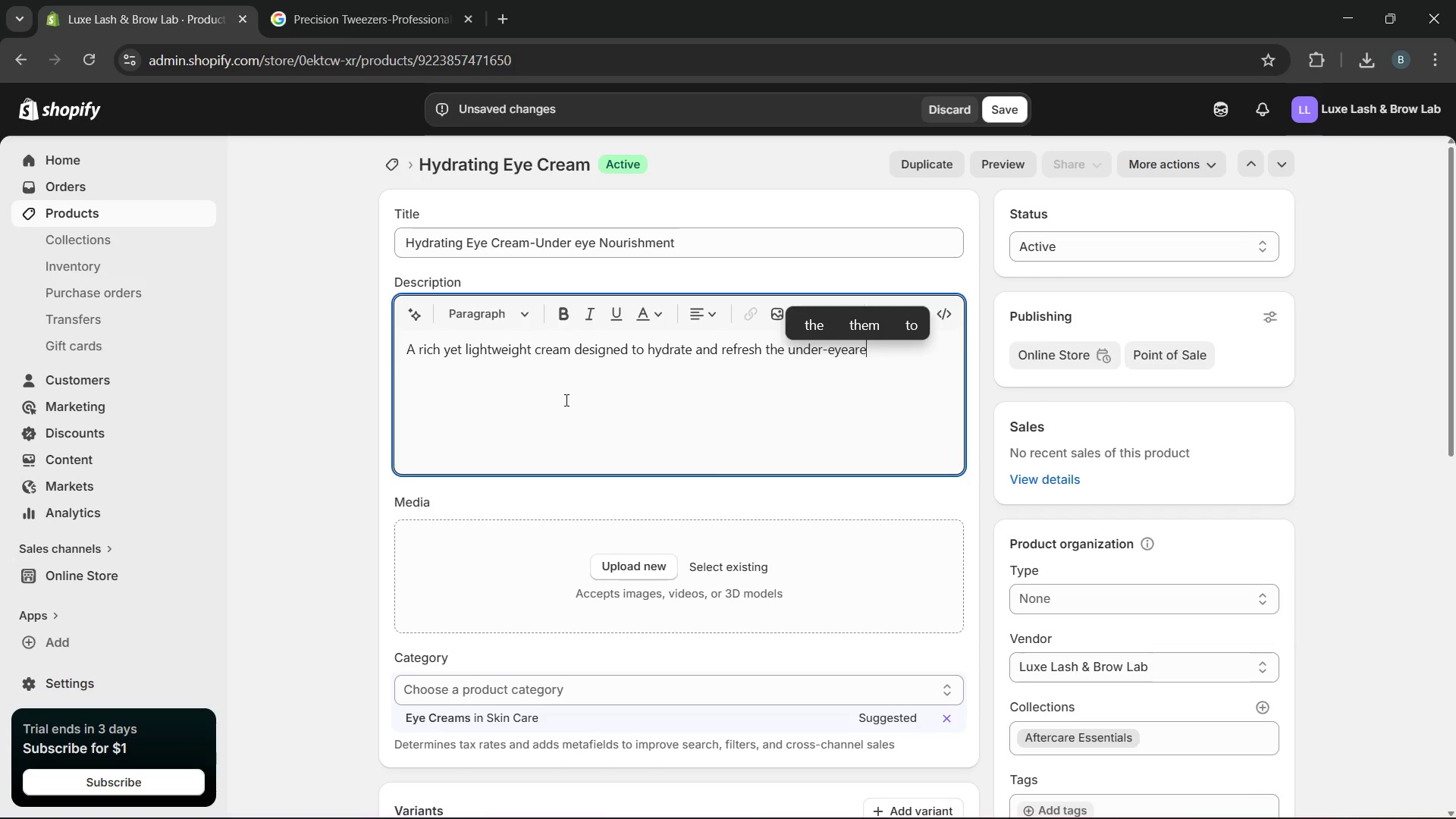 
key(ArrowLeft)
 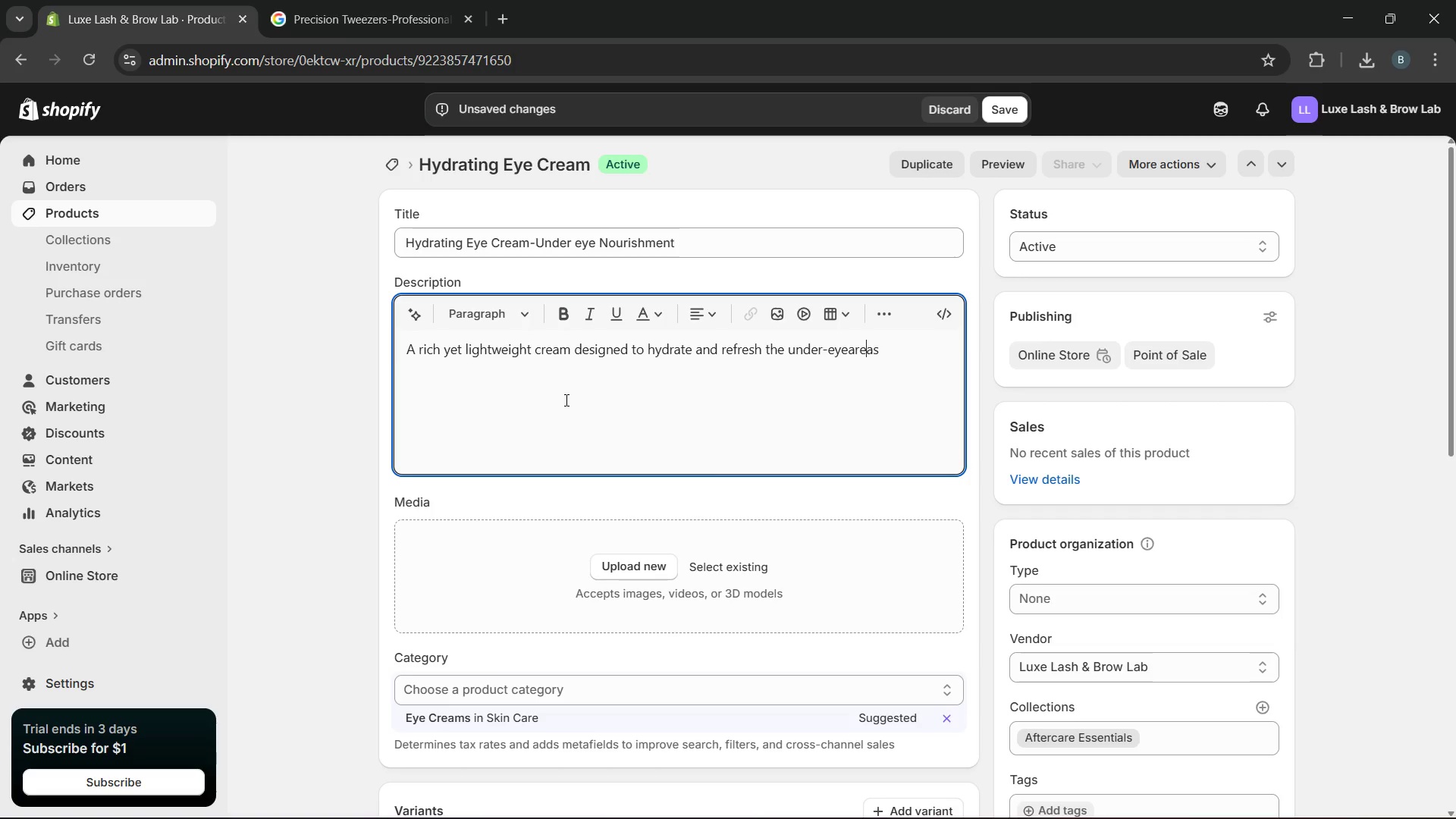 
key(ArrowLeft)
 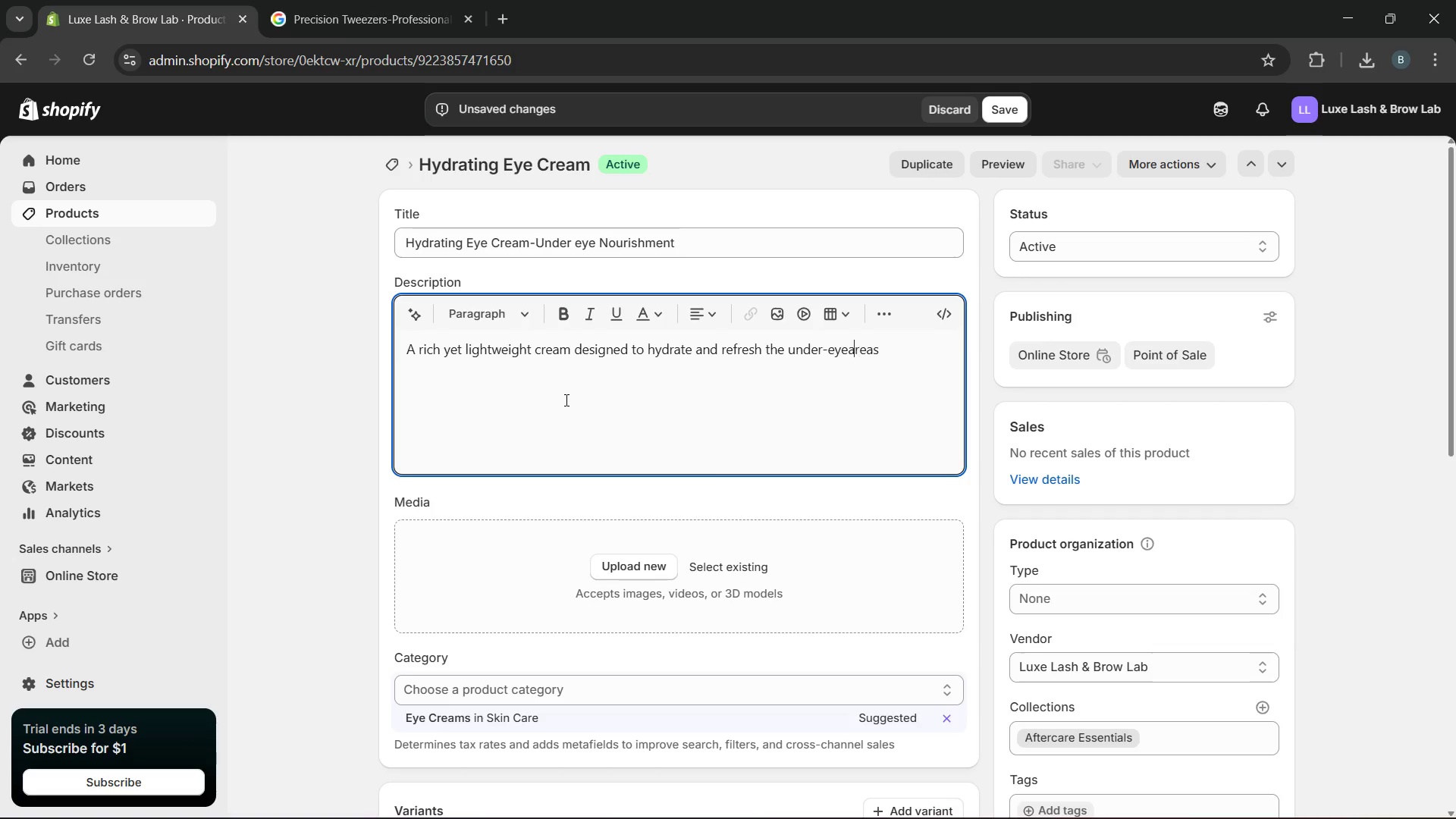 
key(ArrowLeft)
 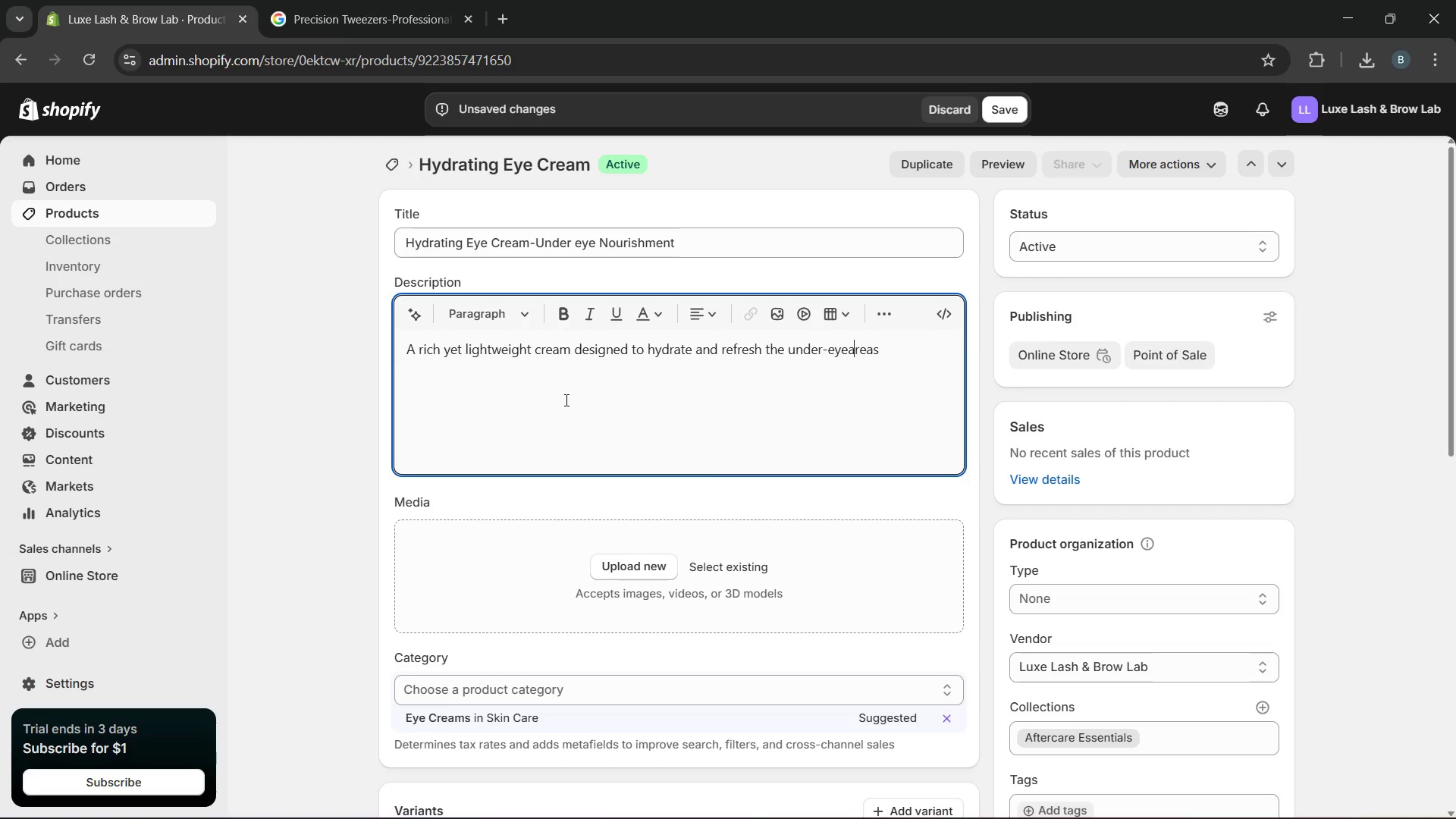 
key(ArrowLeft)
 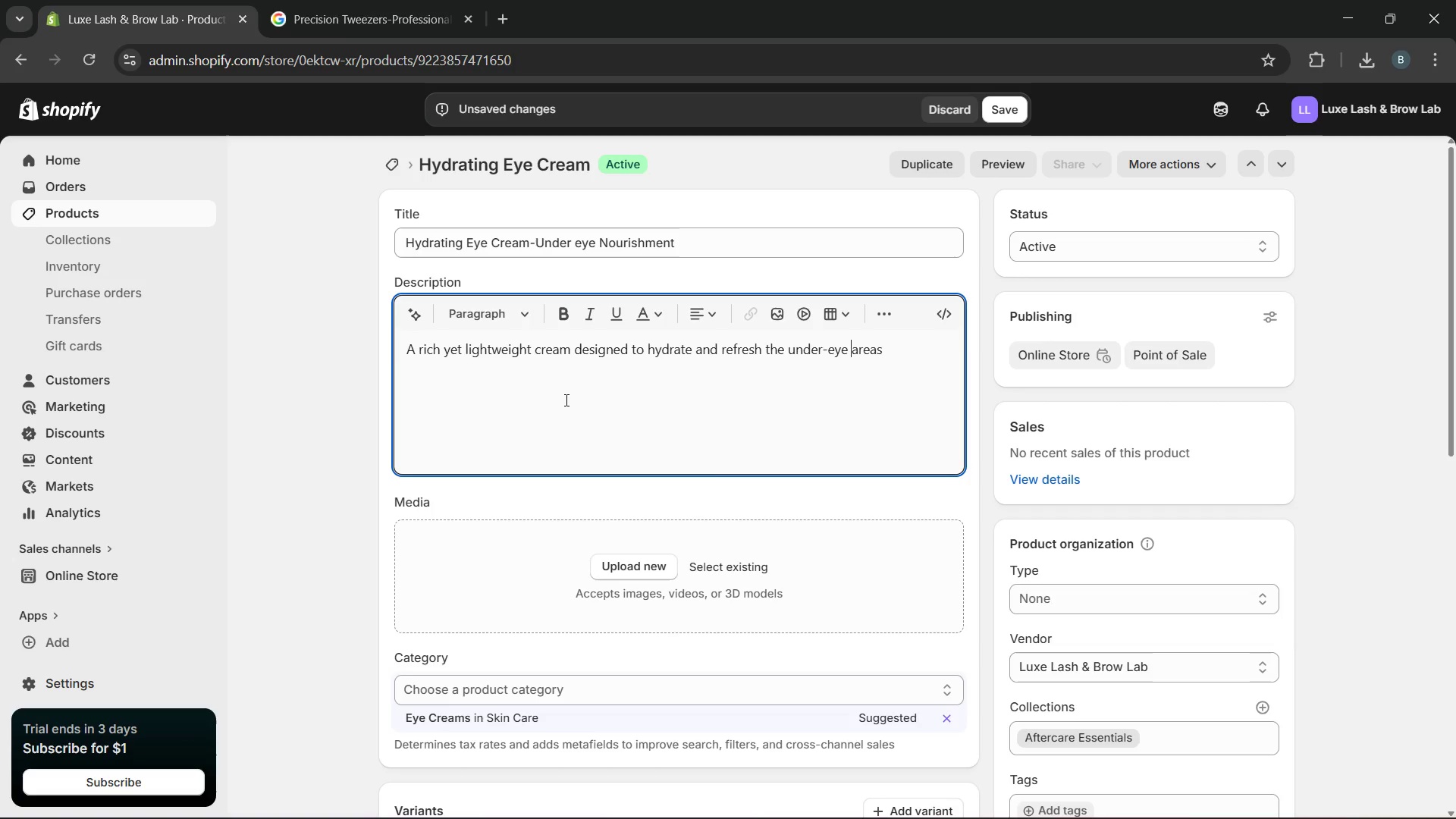 
key(Space)
 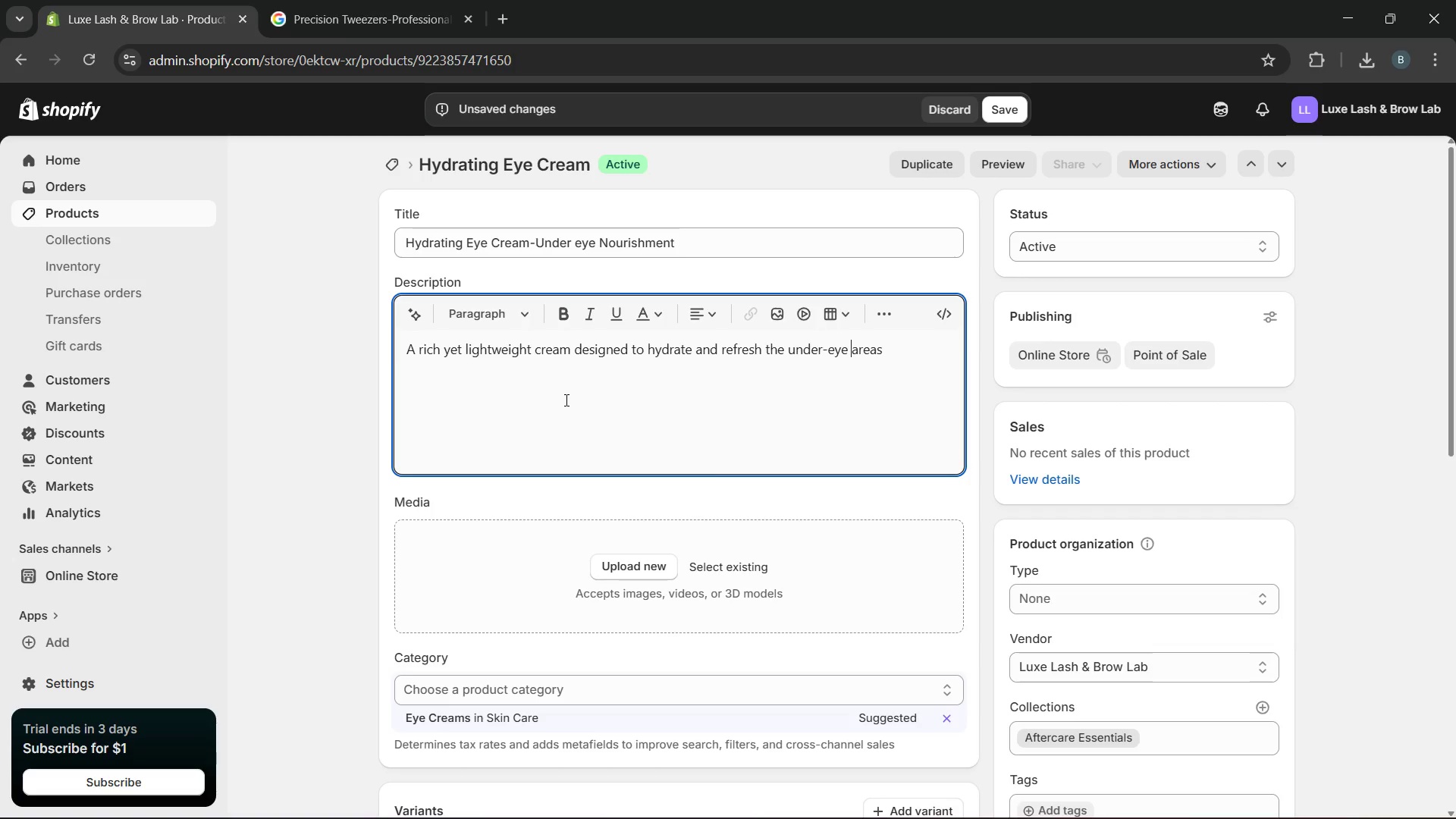 
hold_key(key=ArrowRight, duration=0.64)
 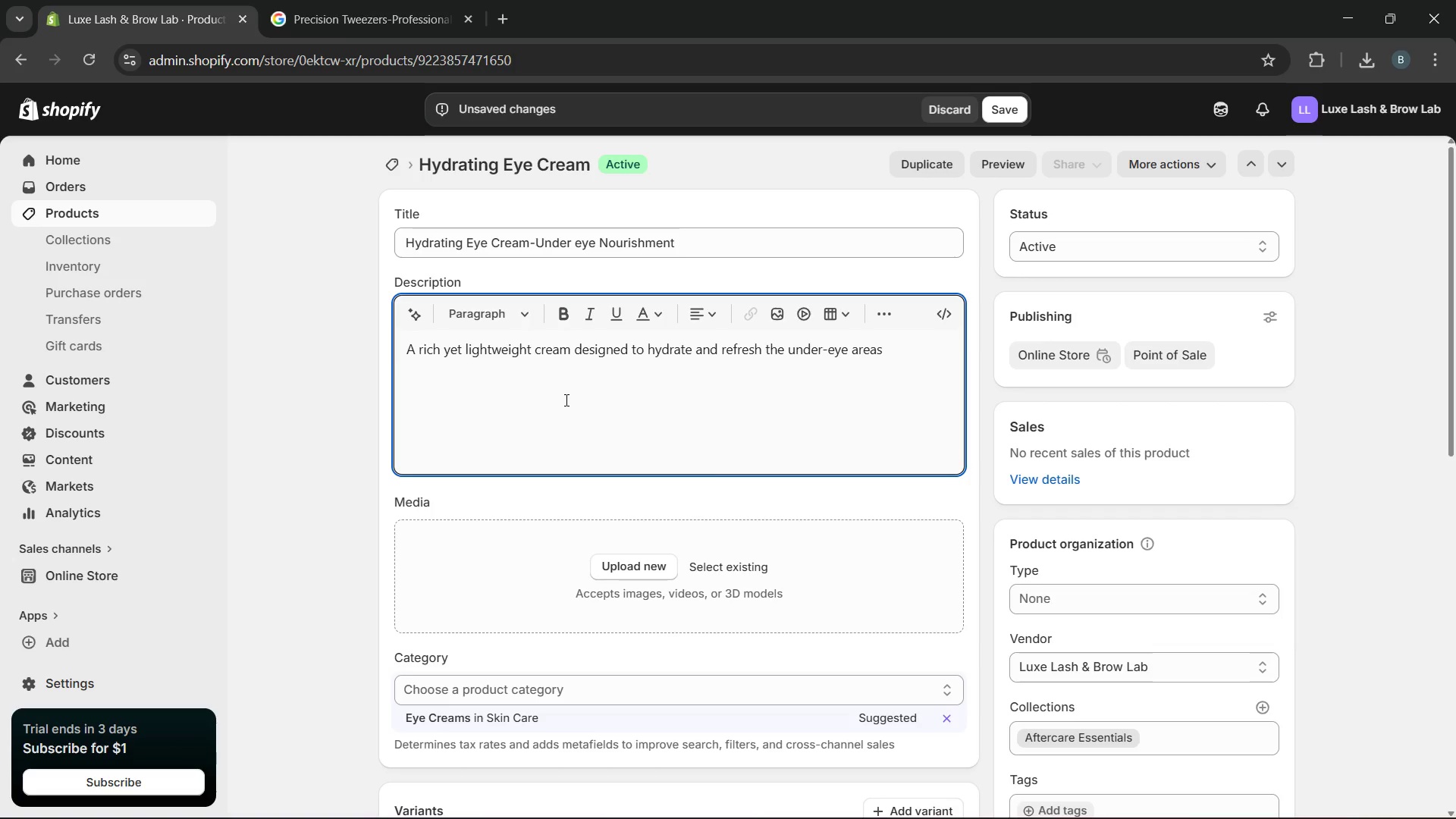 
key(Backspace)
type(. Formulated to reduce dryness and improve skintexture overtime)
 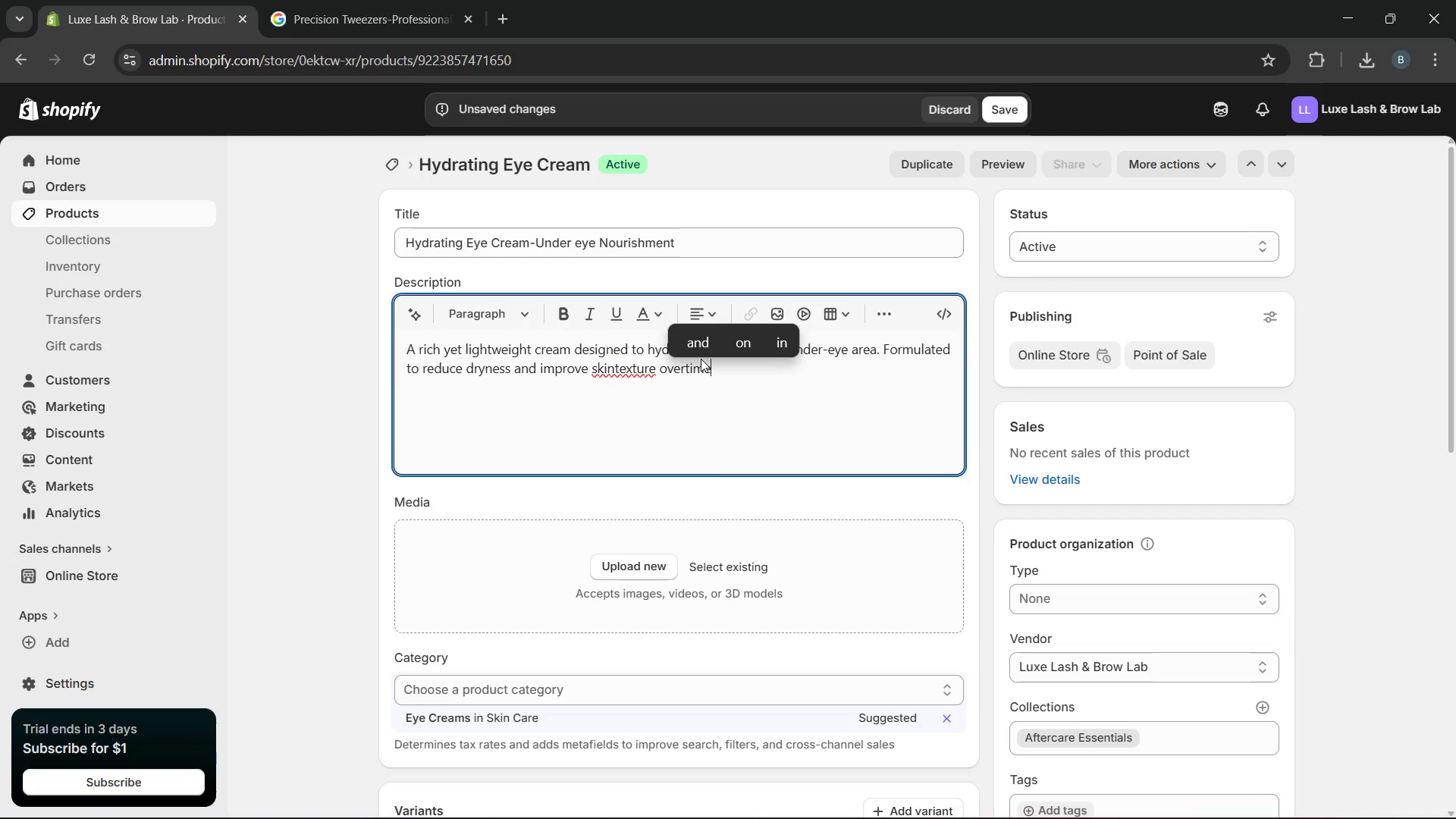 
key(ArrowLeft)
 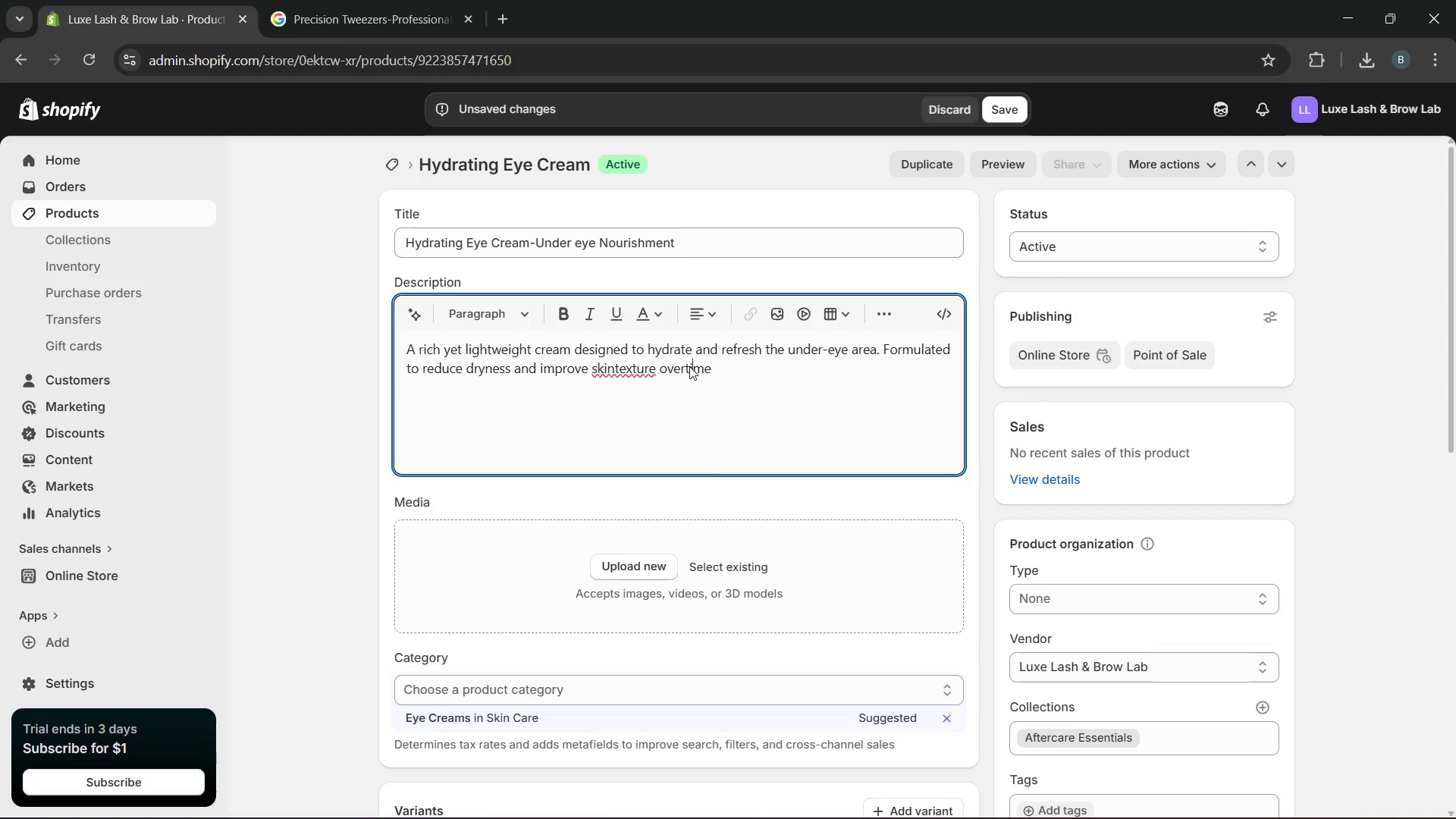 
key(ArrowLeft)
 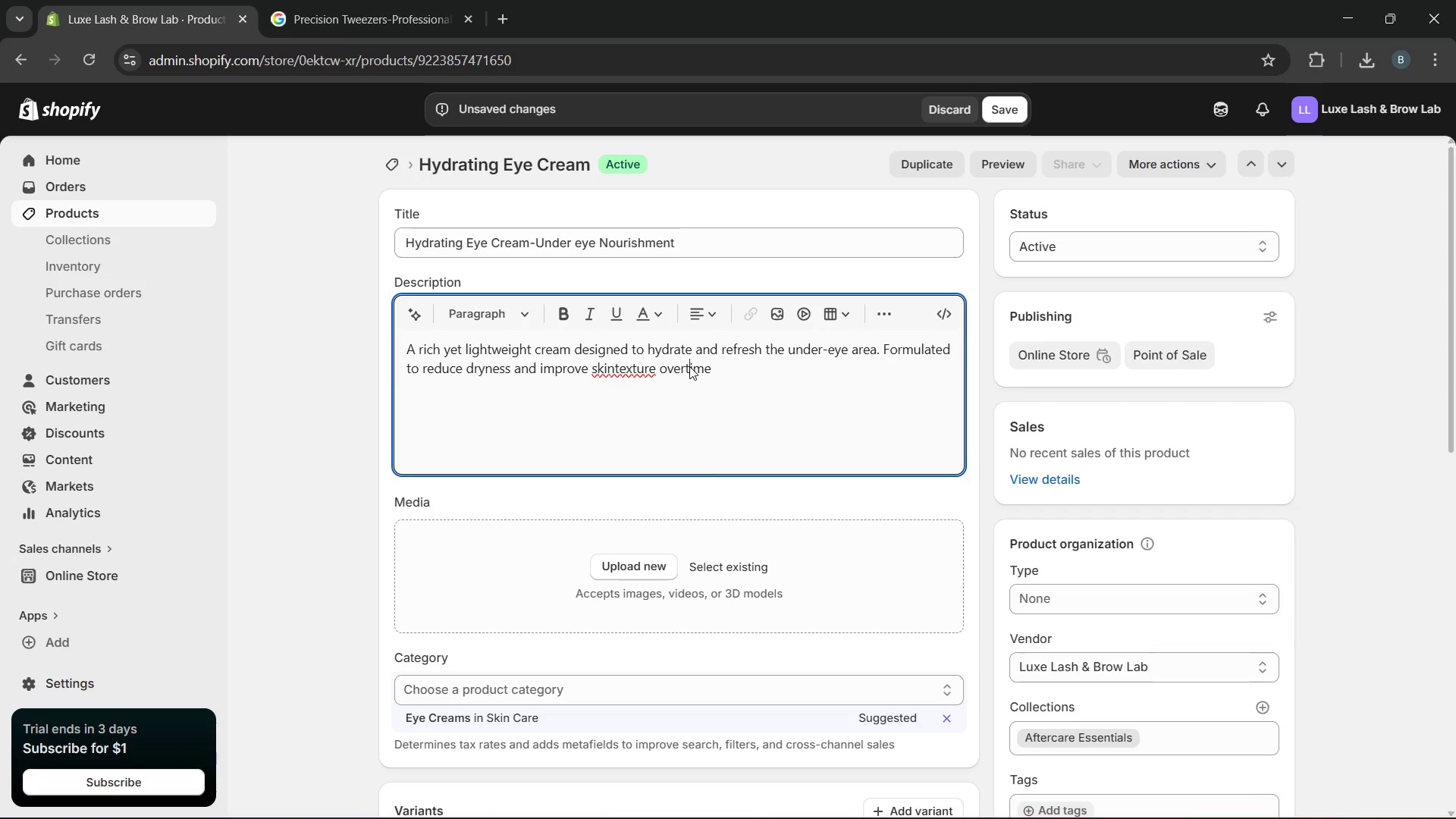 
key(ArrowLeft)
 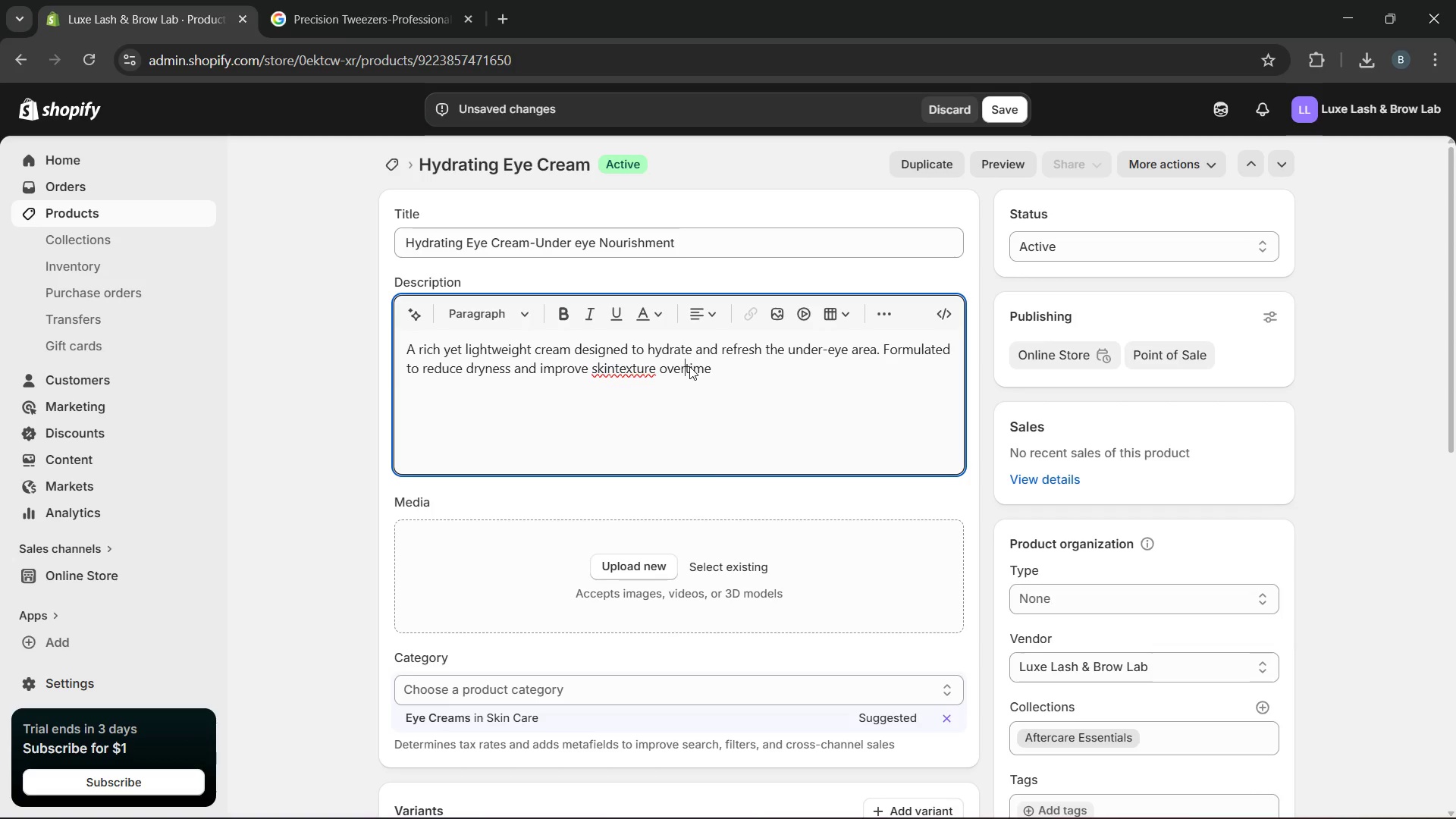 
key(ArrowLeft)
 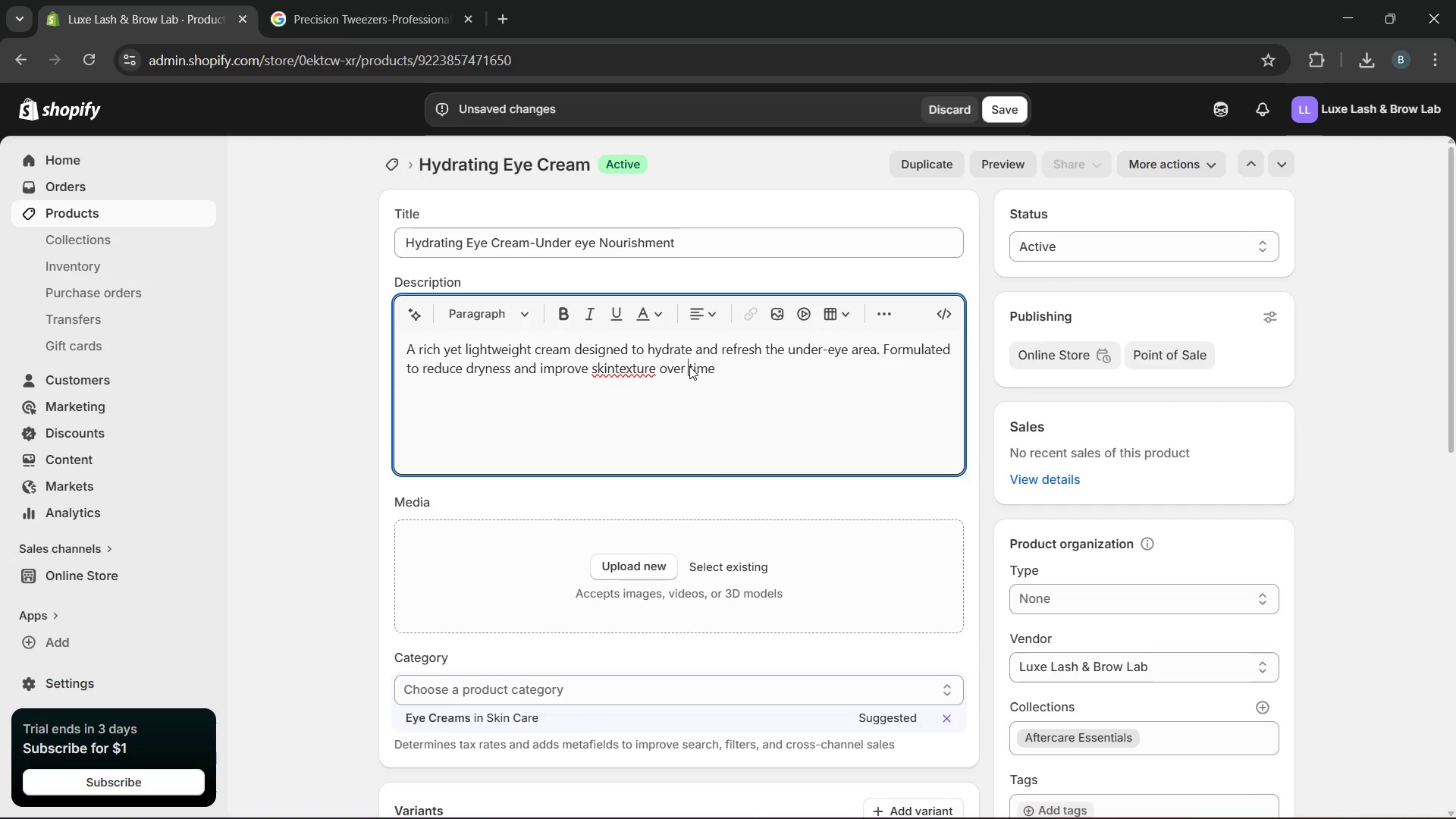 
key(Space)
 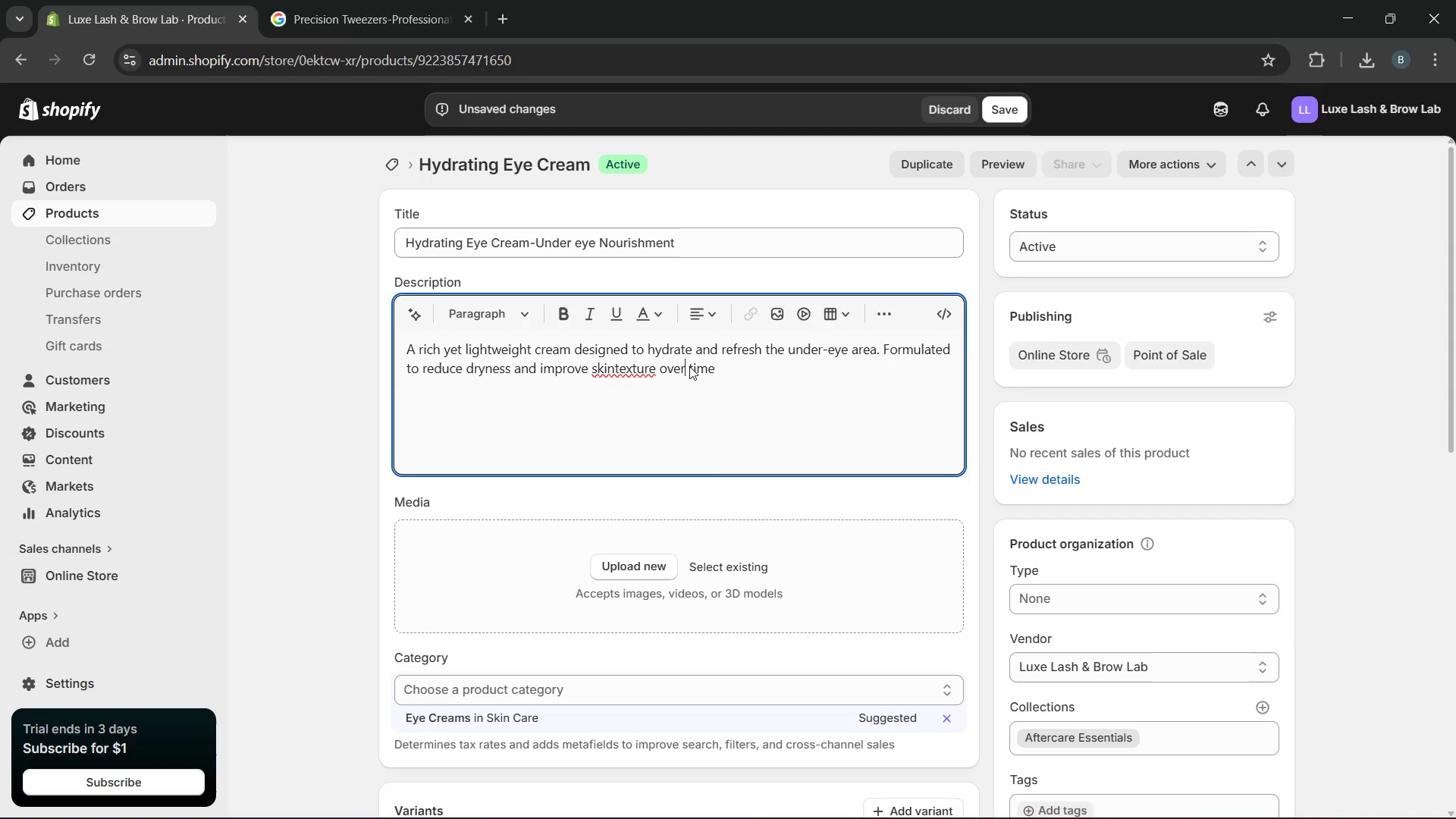 
key(ArrowLeft)
 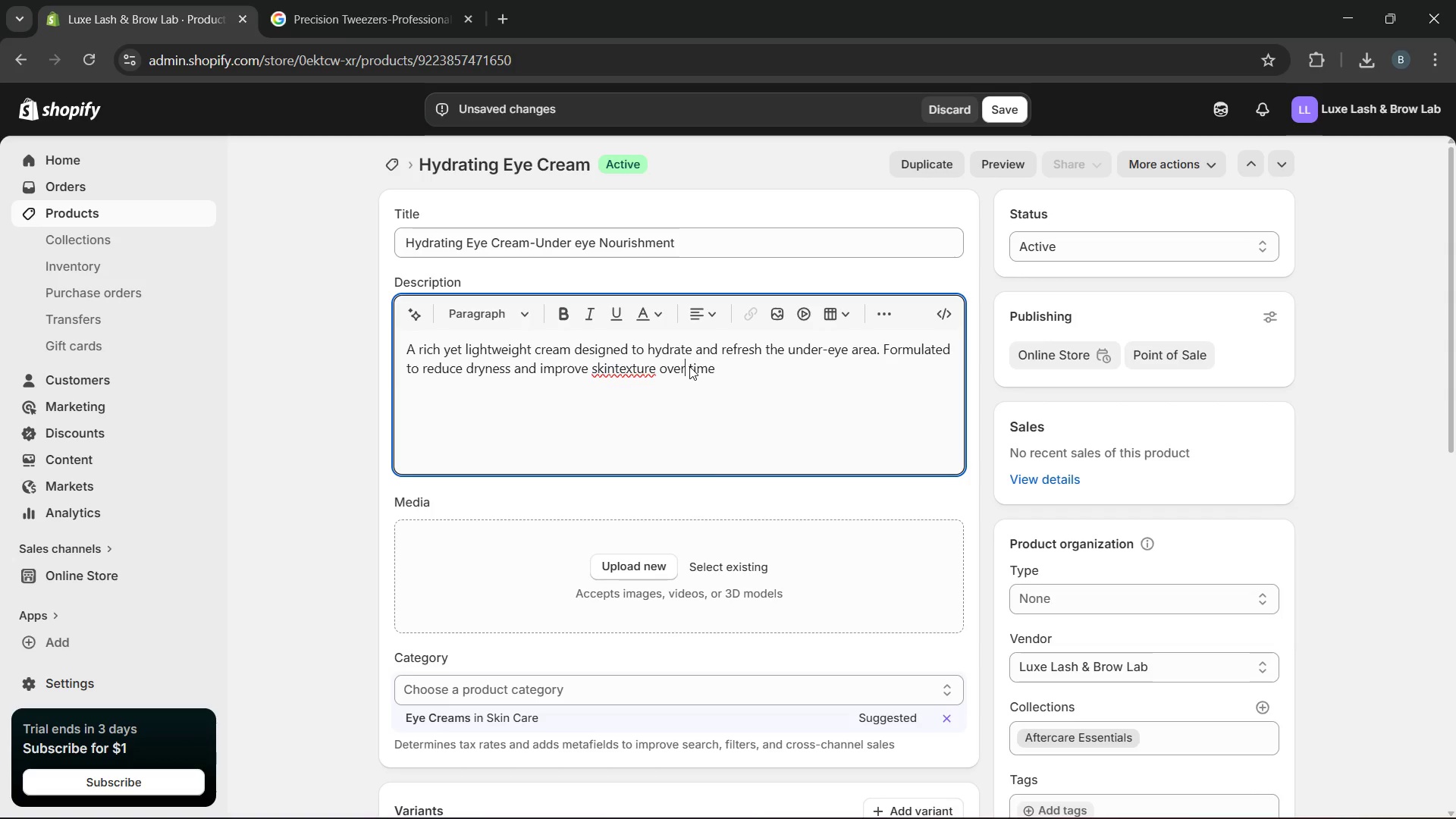 
hold_key(key=ArrowLeft, duration=0.83)
 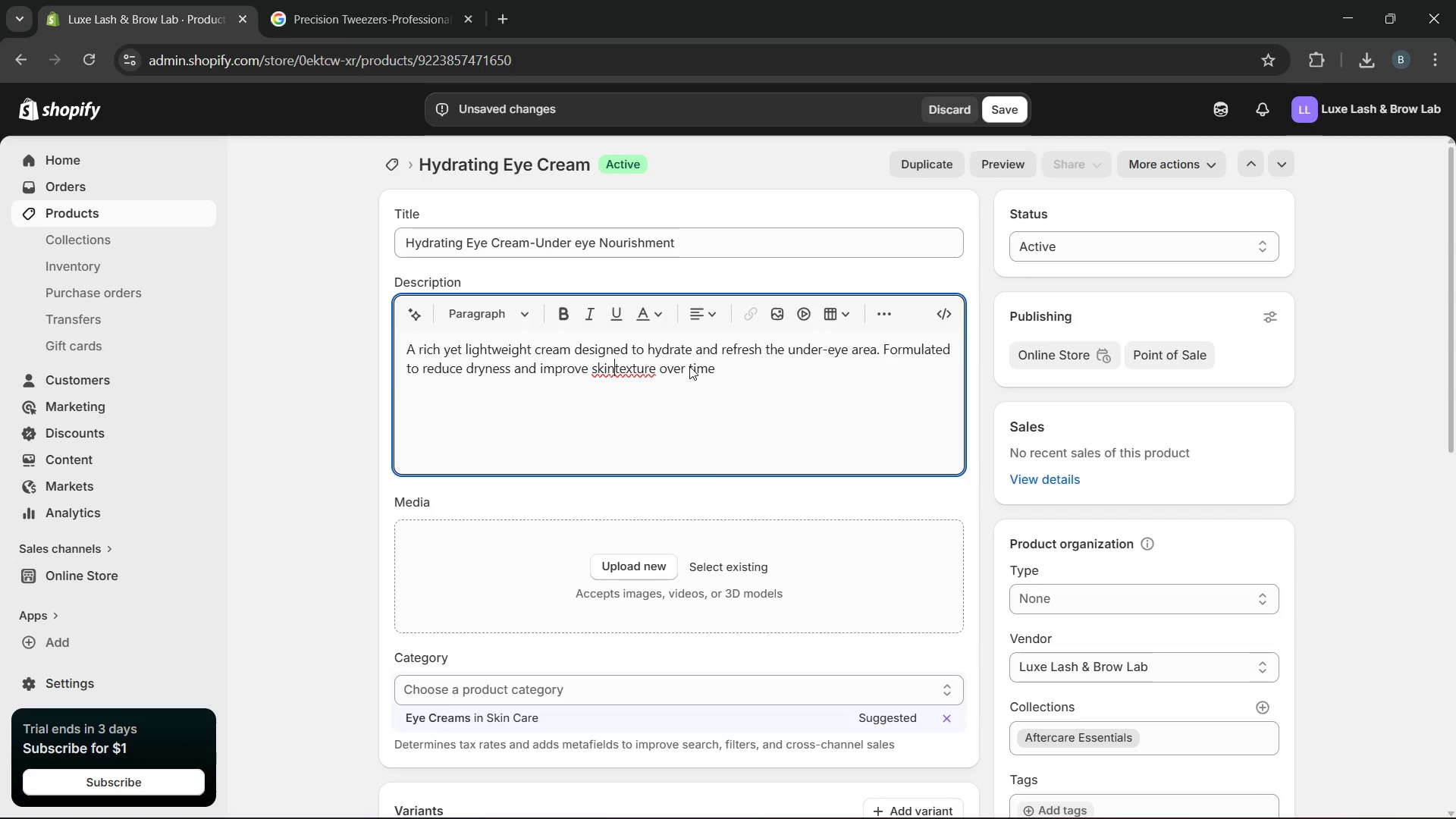 
key(Space)
 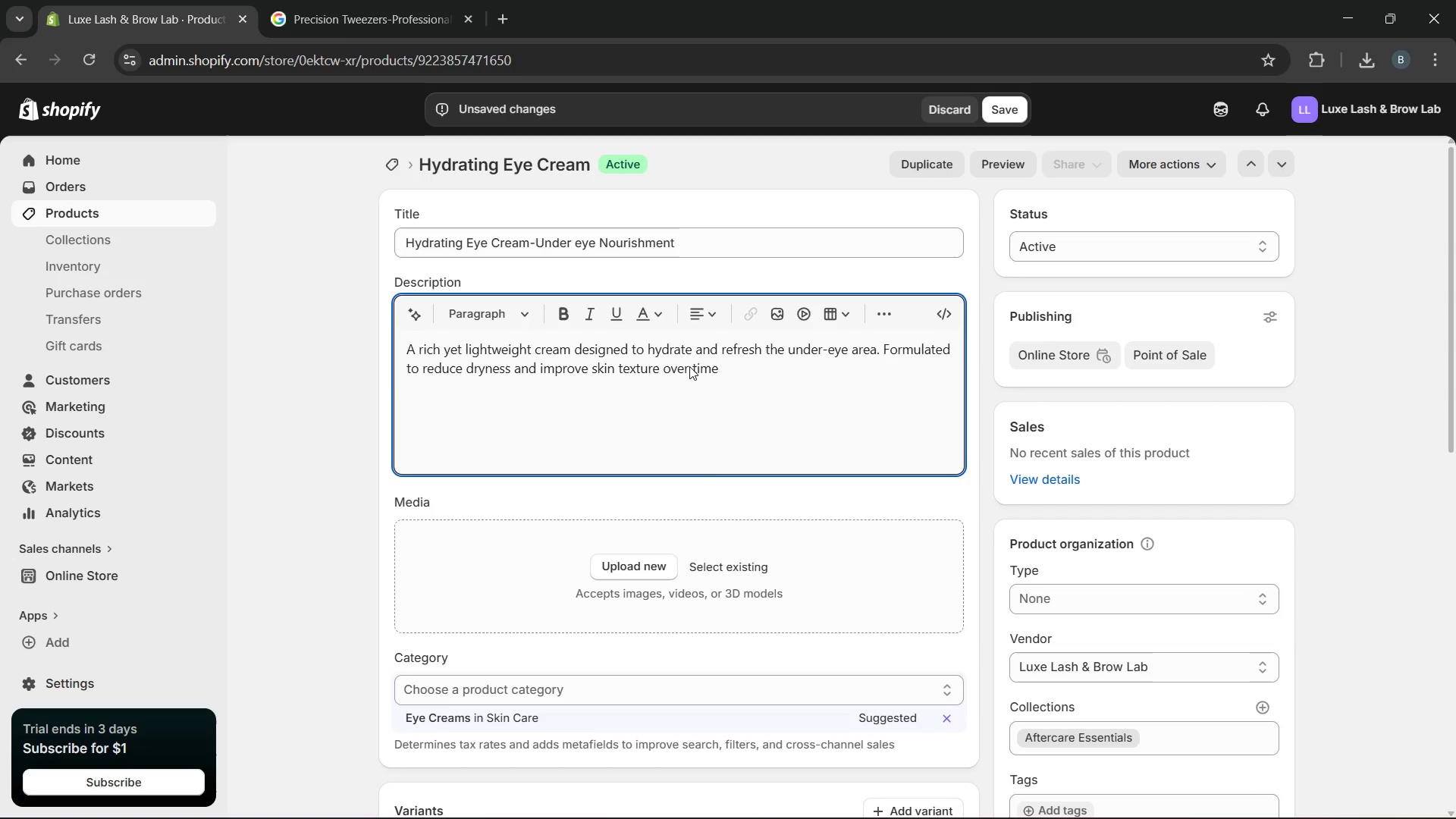 
hold_key(key=ArrowRight, duration=0.69)
 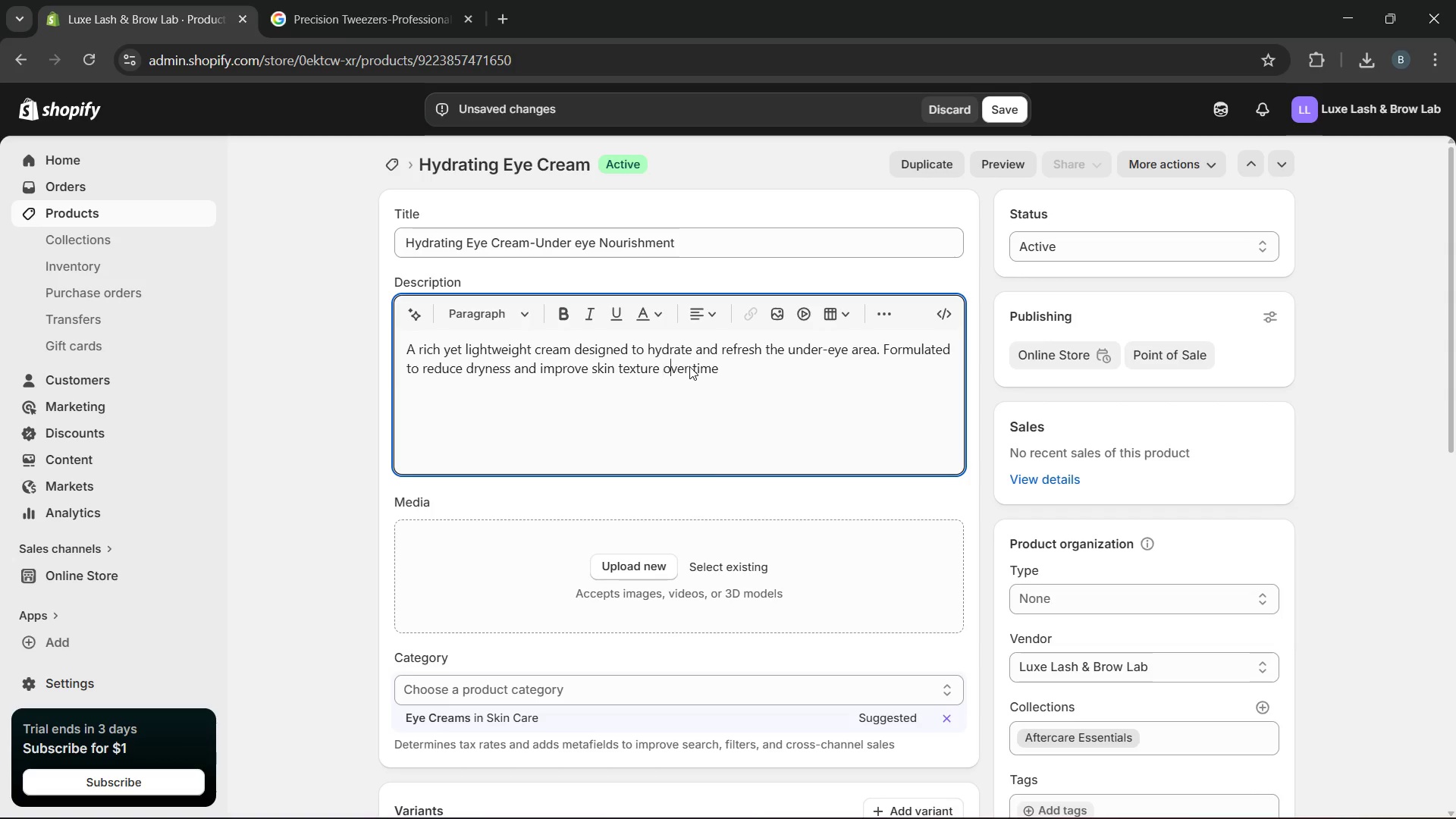 
key(ArrowRight)
 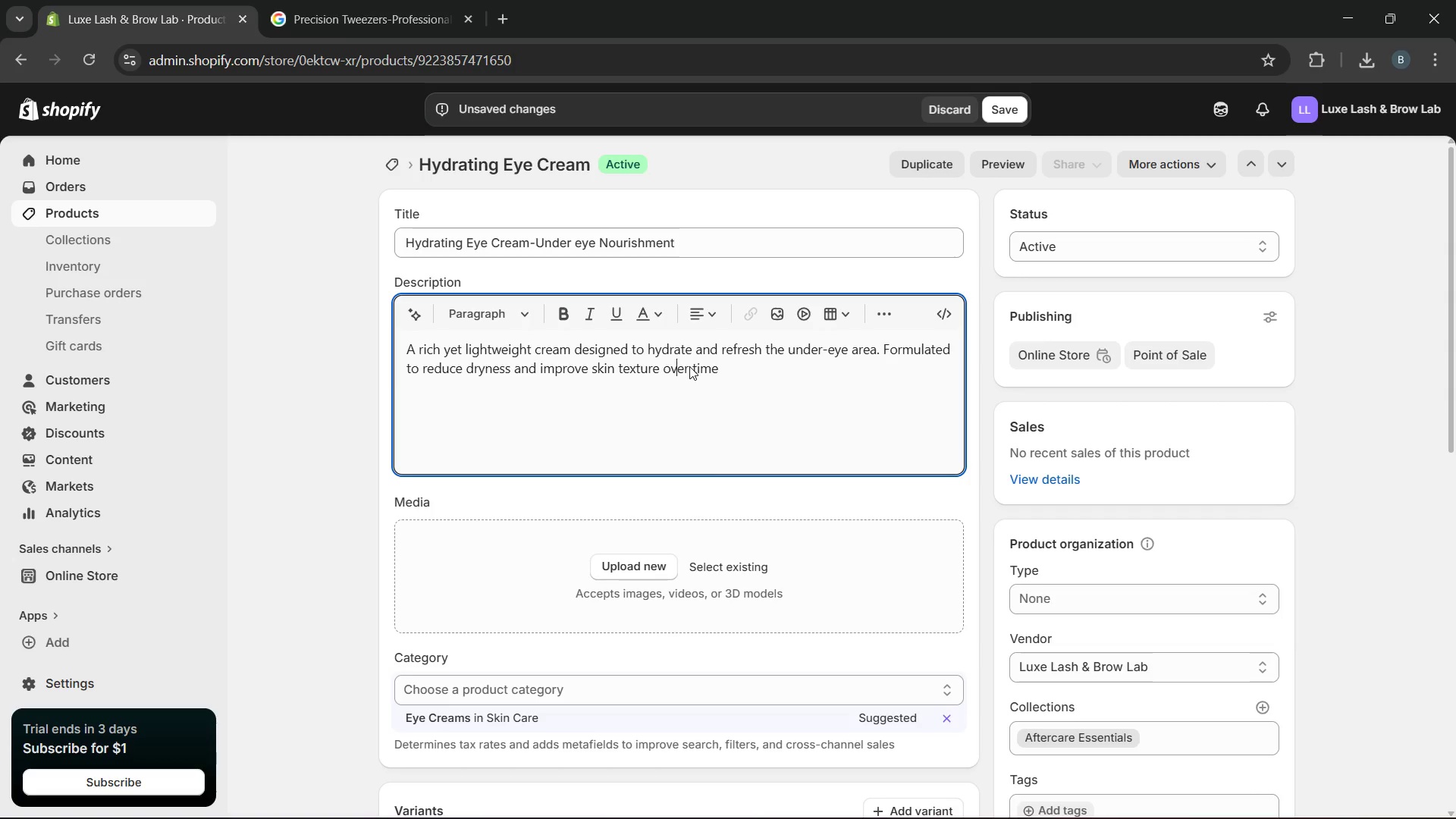 
hold_key(key=ArrowRight, duration=0.62)
 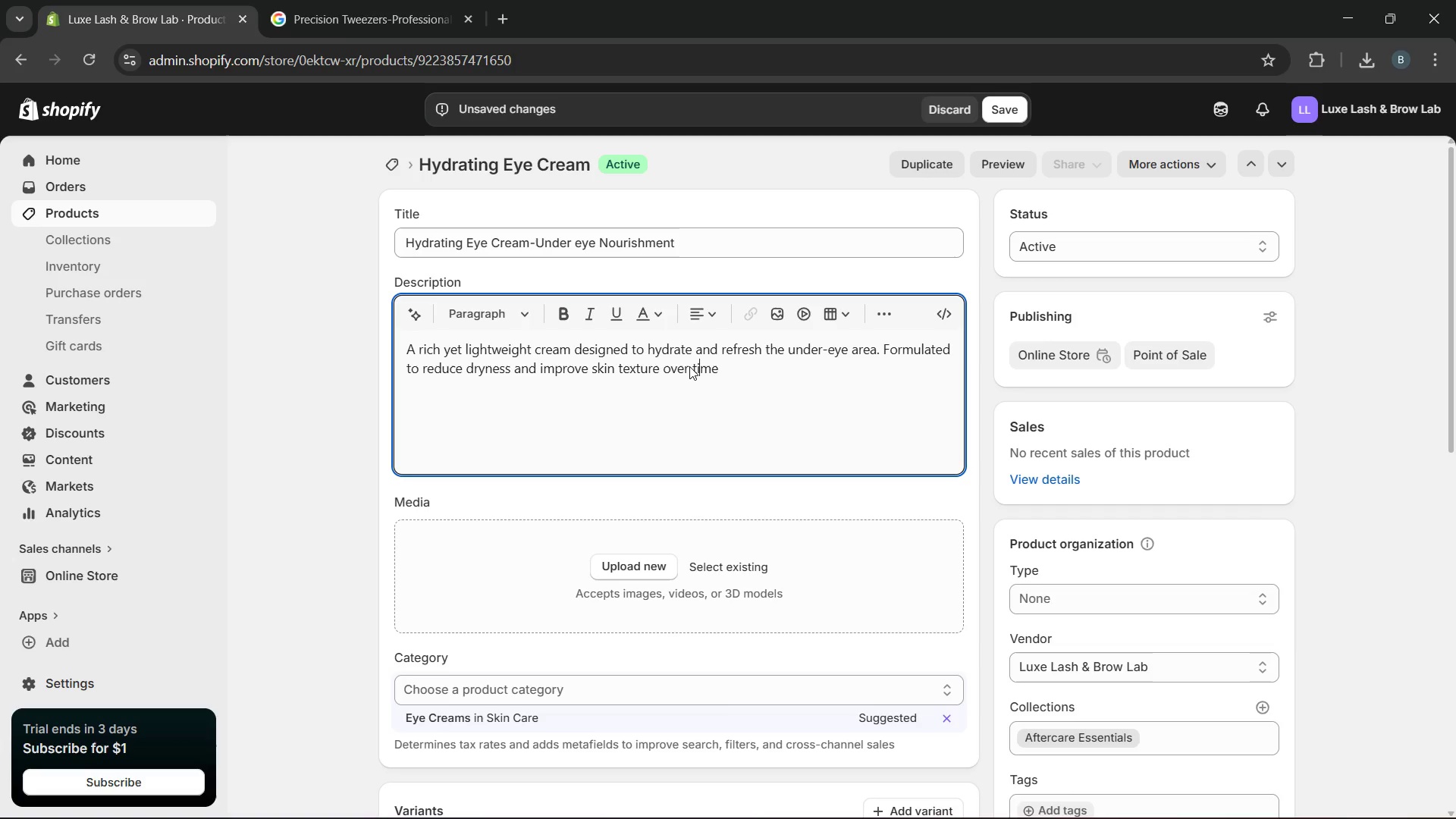 
key(ArrowRight)
 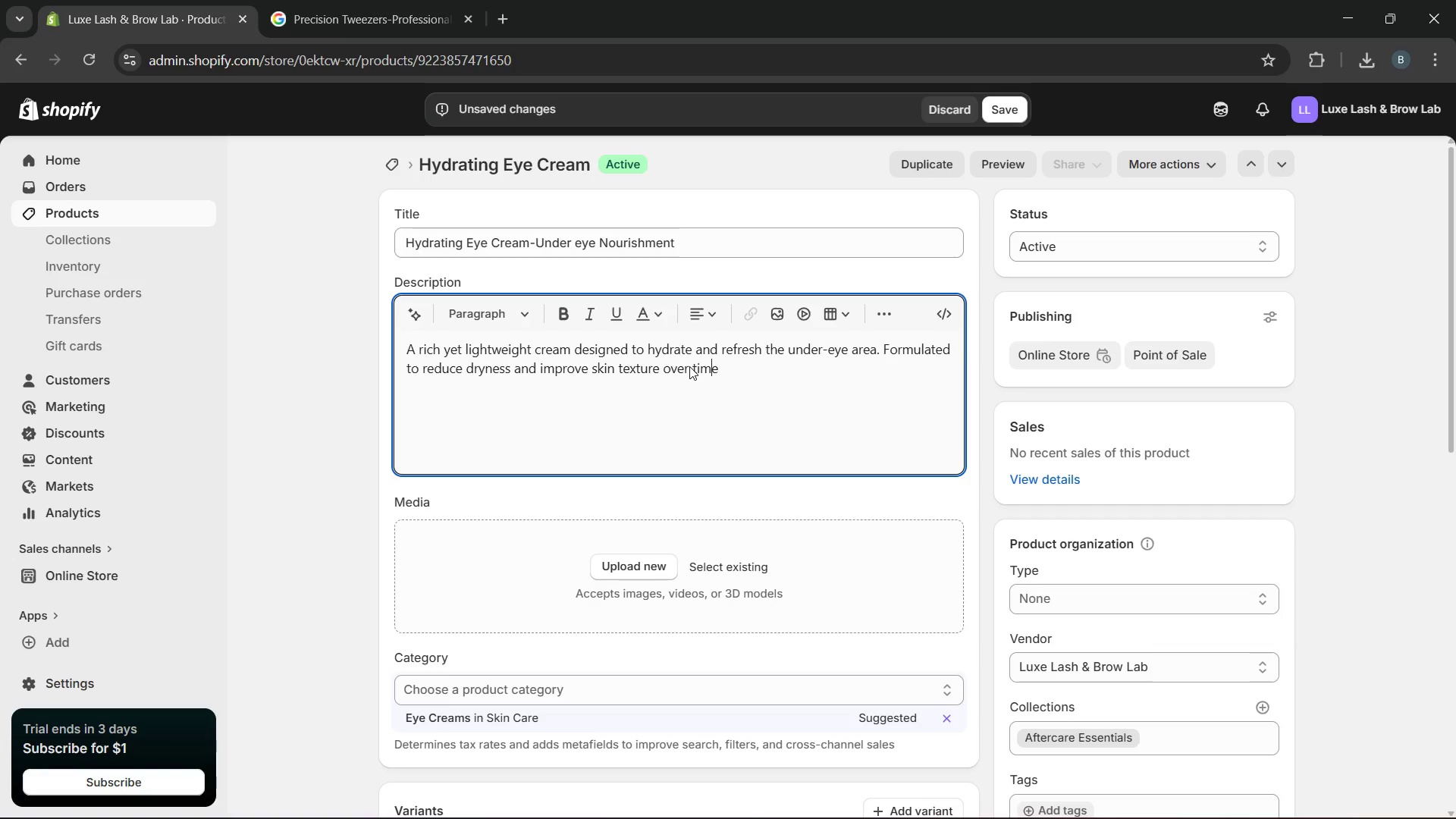 
key(ArrowRight)
 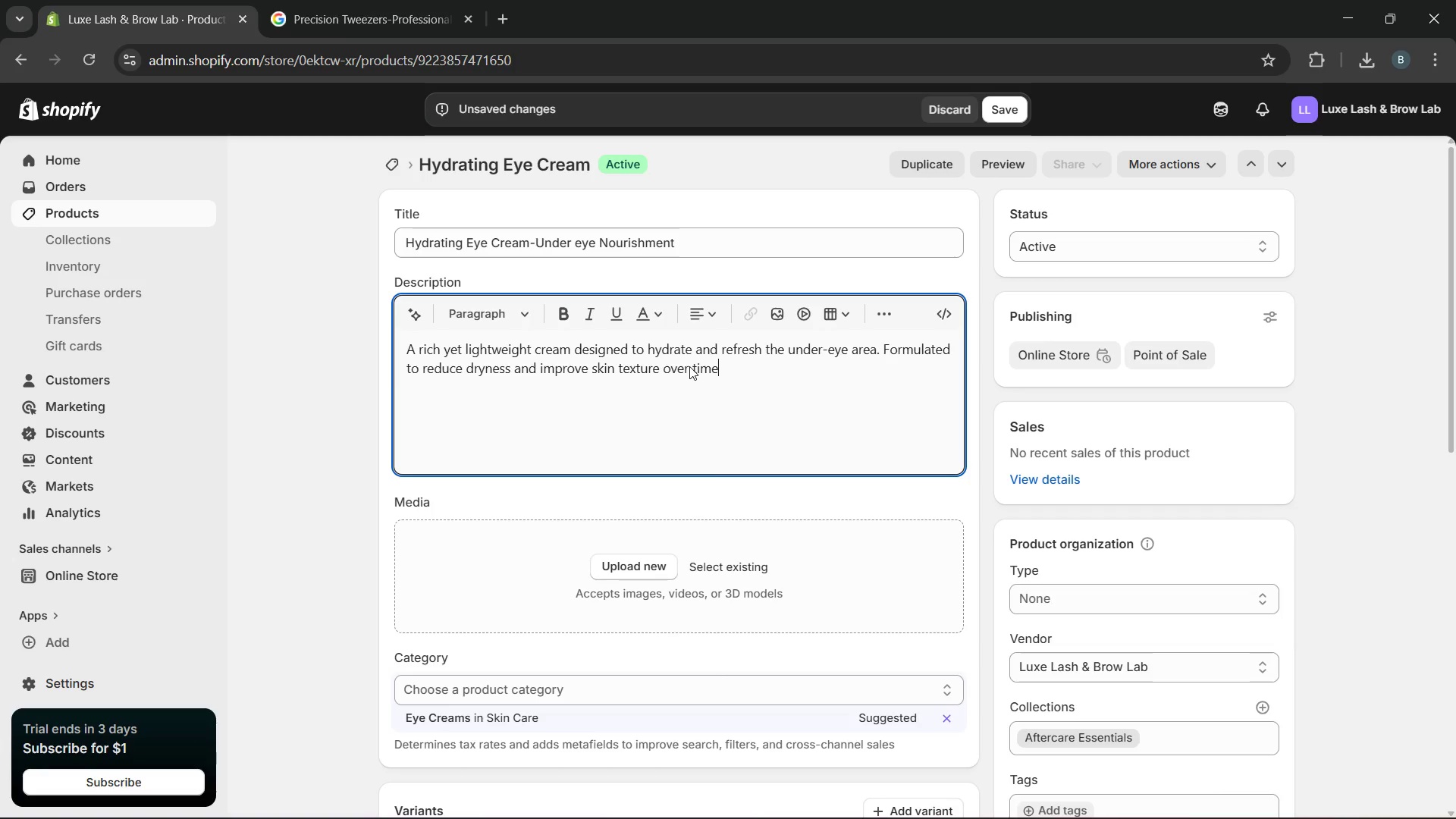 
key(ArrowRight)
 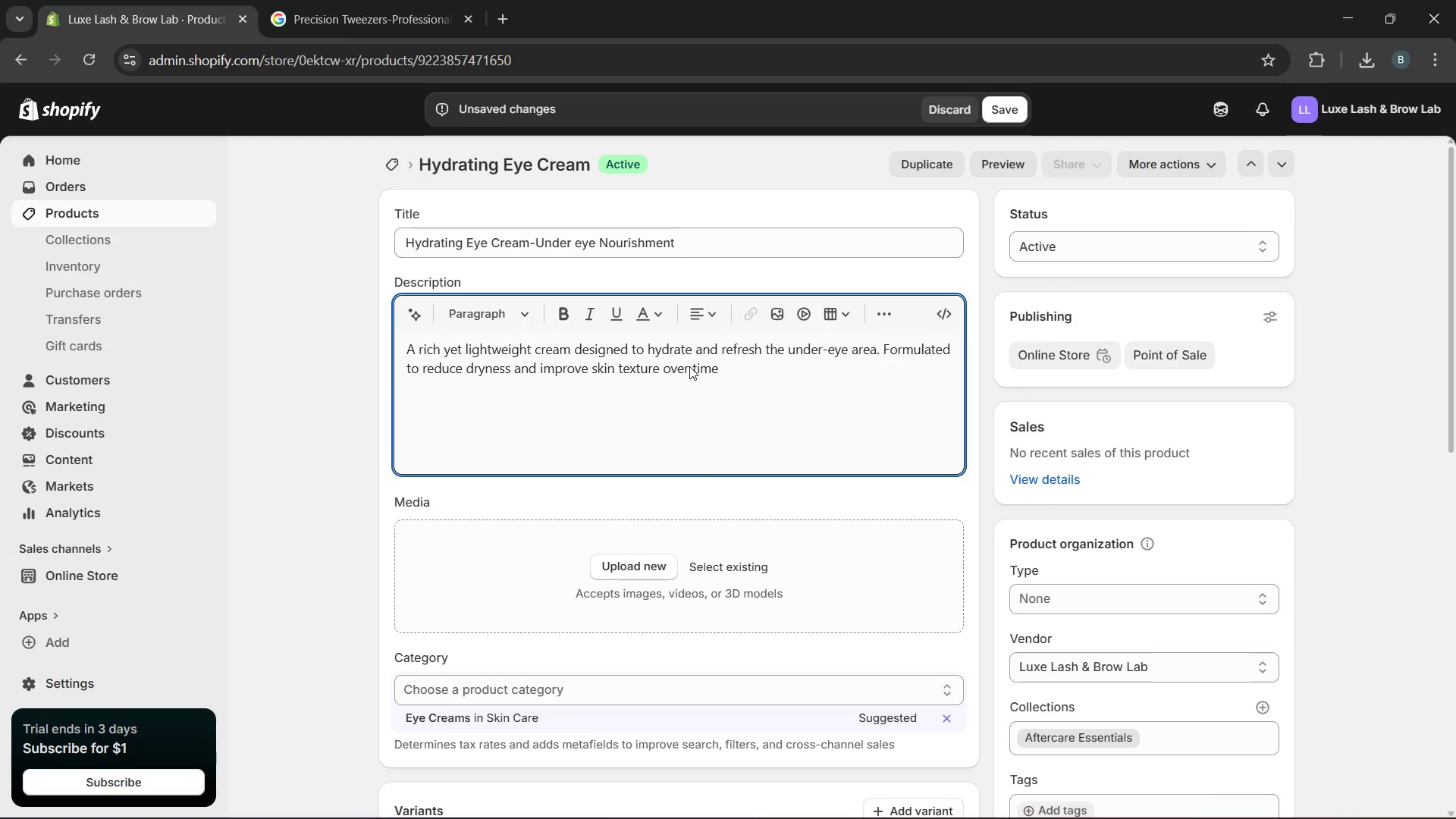 
type(. a)
key(Backspace)
type(Absourns )
key(Backspace)
key(Backspace)
key(Backspace)
type(bs )
key(Backspace)
key(Backspace)
key(Backspace)
key(Backspace)
key(Backspace)
type(rbs quickly without leaving a grasy finid)
key(Backspace)
type(sh )
key(Backspace)
type(. Perfect for daily skincare and post )
key(Backspace)
type(-treatment care.)
 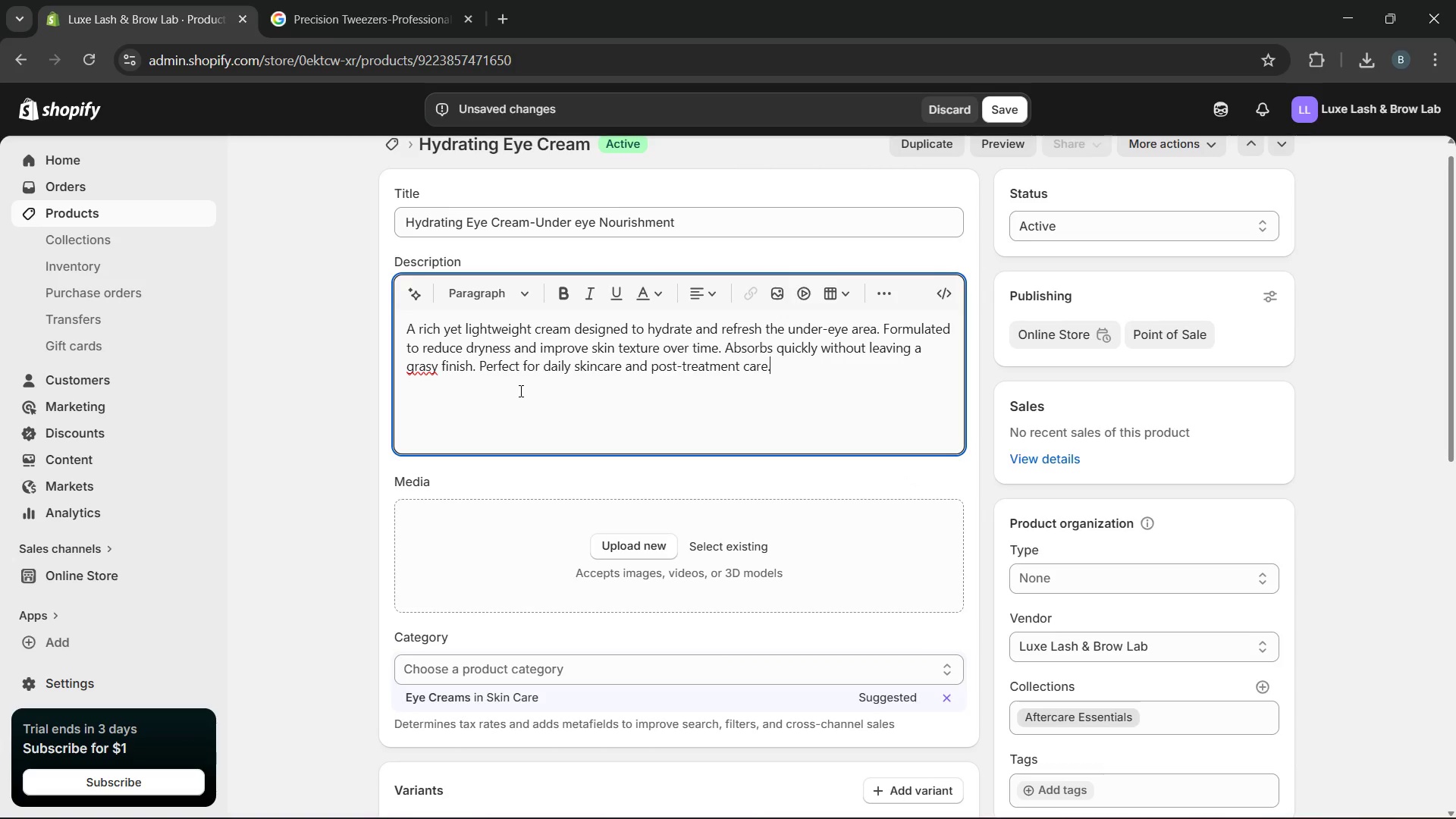 
left_click([422, 371])
 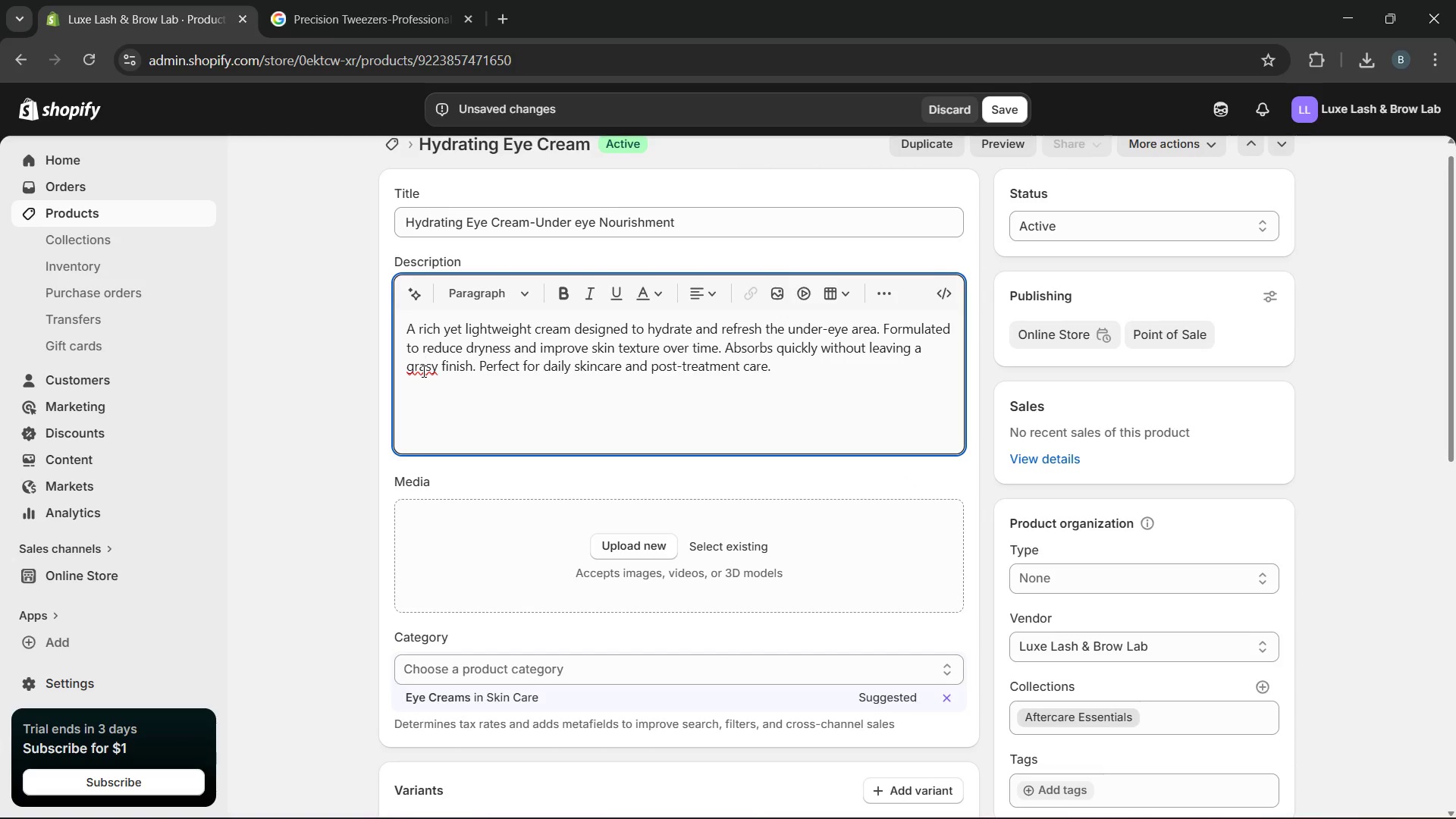 
key(E)
 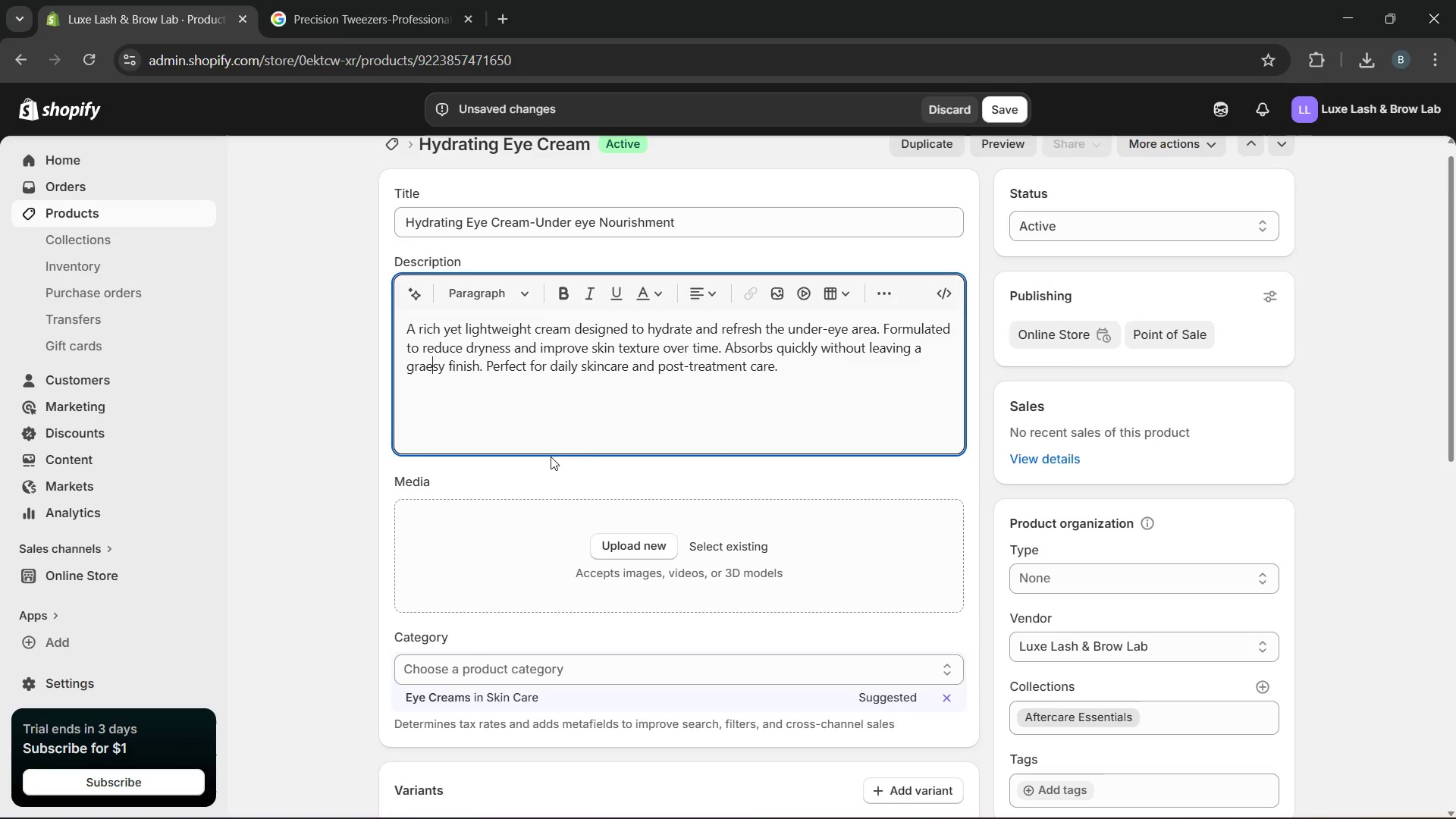 
wait(5.91)
 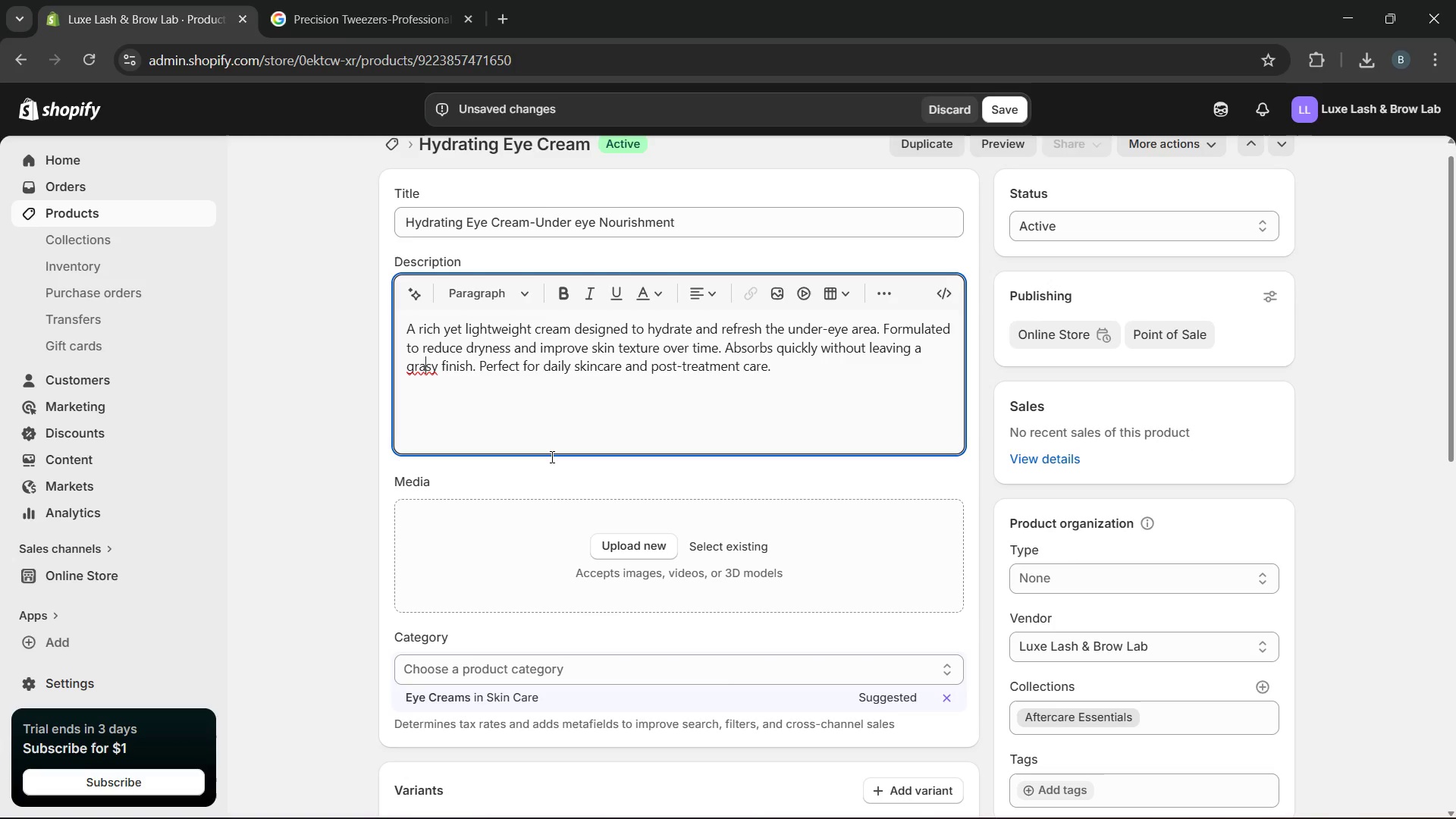 
left_click([572, 431])
 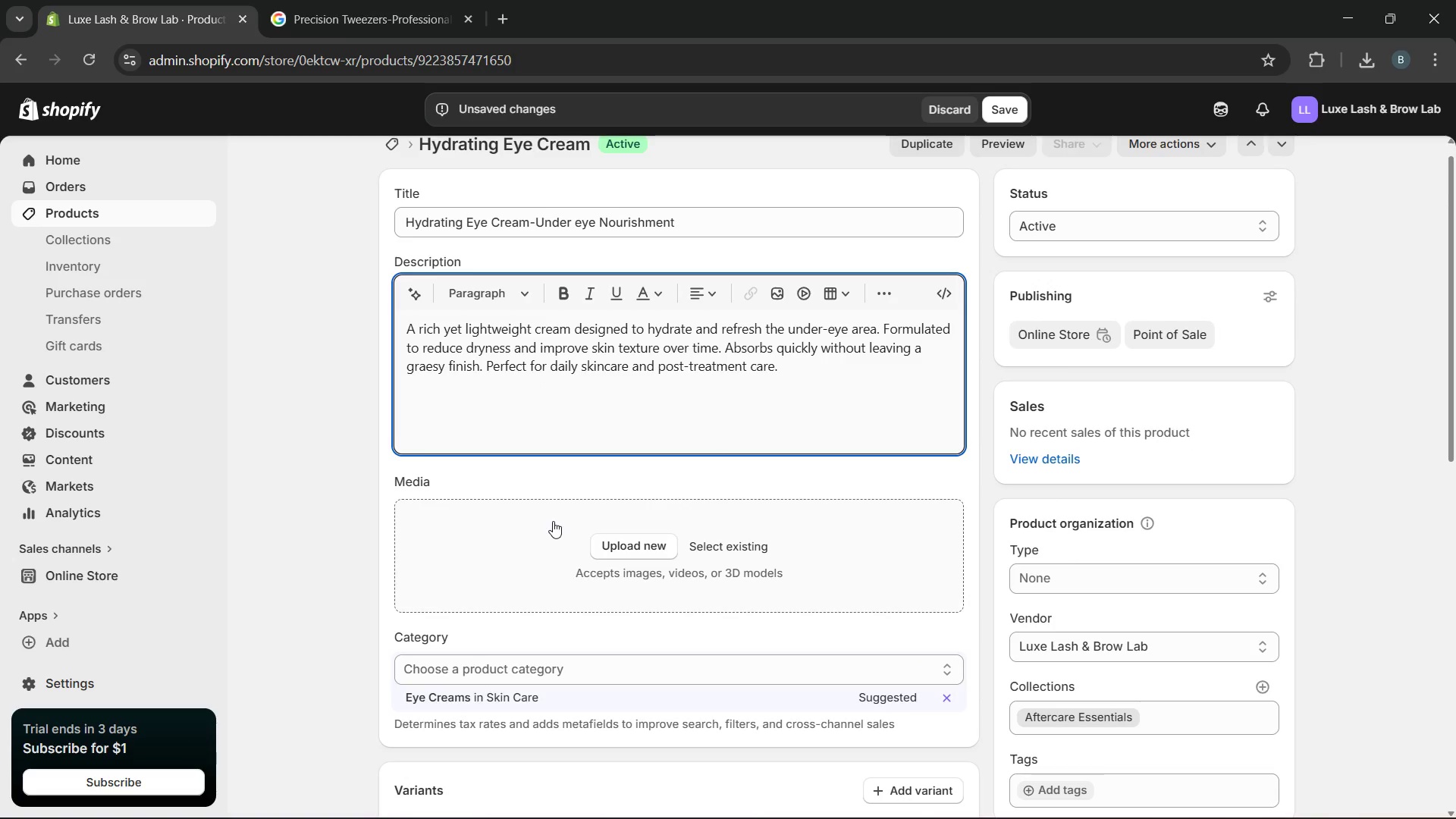 
wait(9.2)
 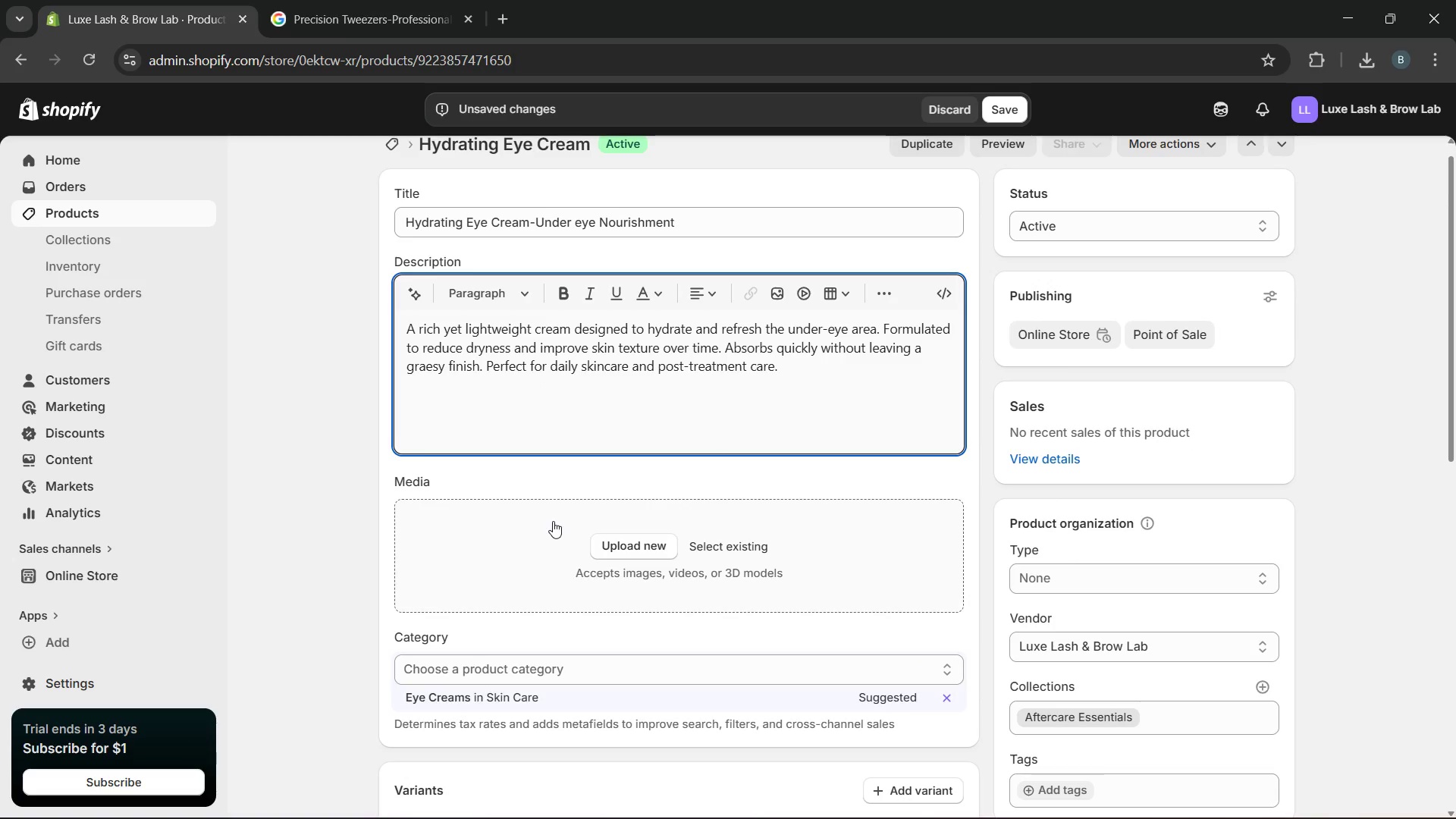 
left_click([1055, 644])
 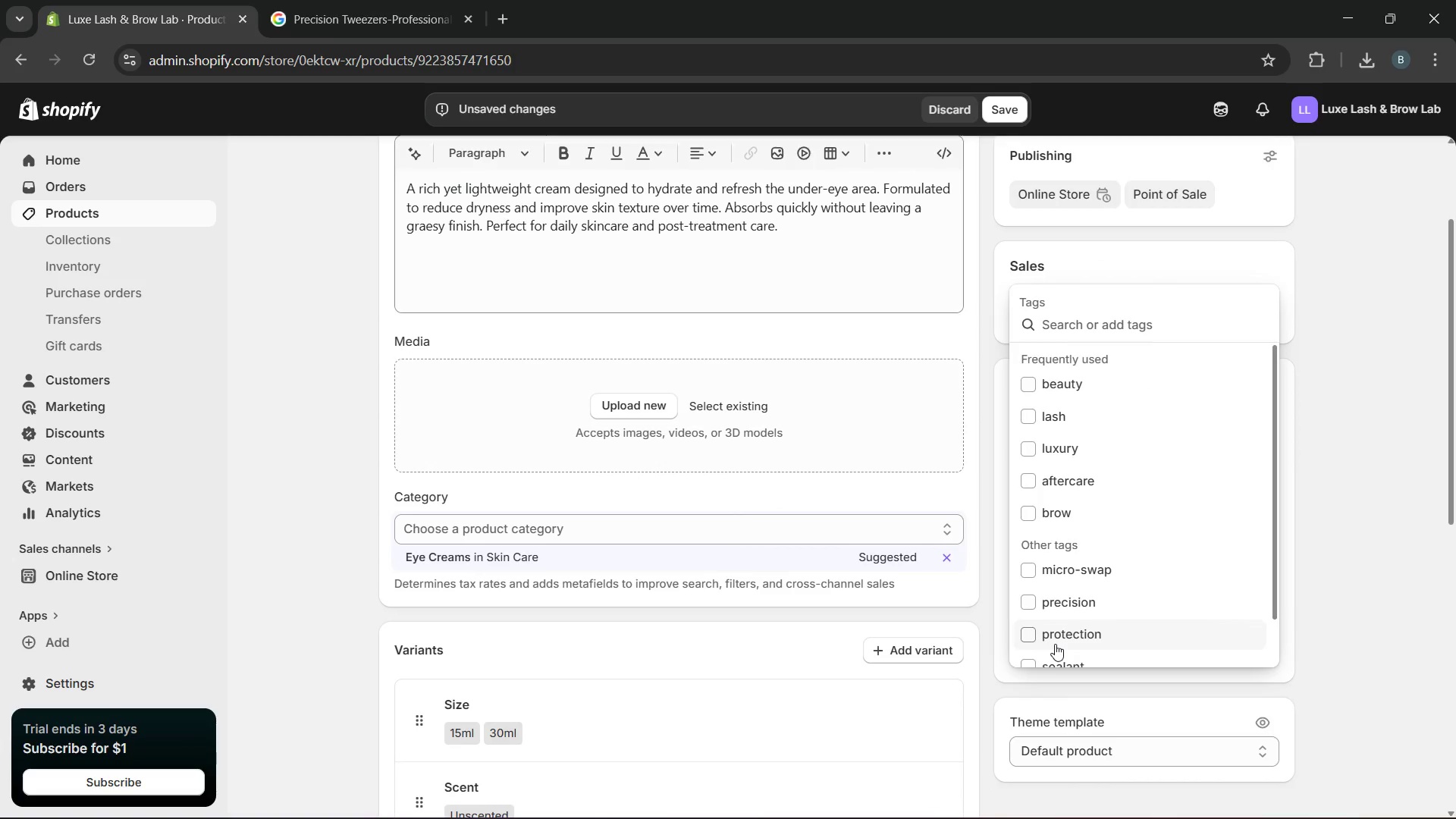 
type(skincare, eye, hydration, crea,)
key(Backspace)
type(m, beauty)
 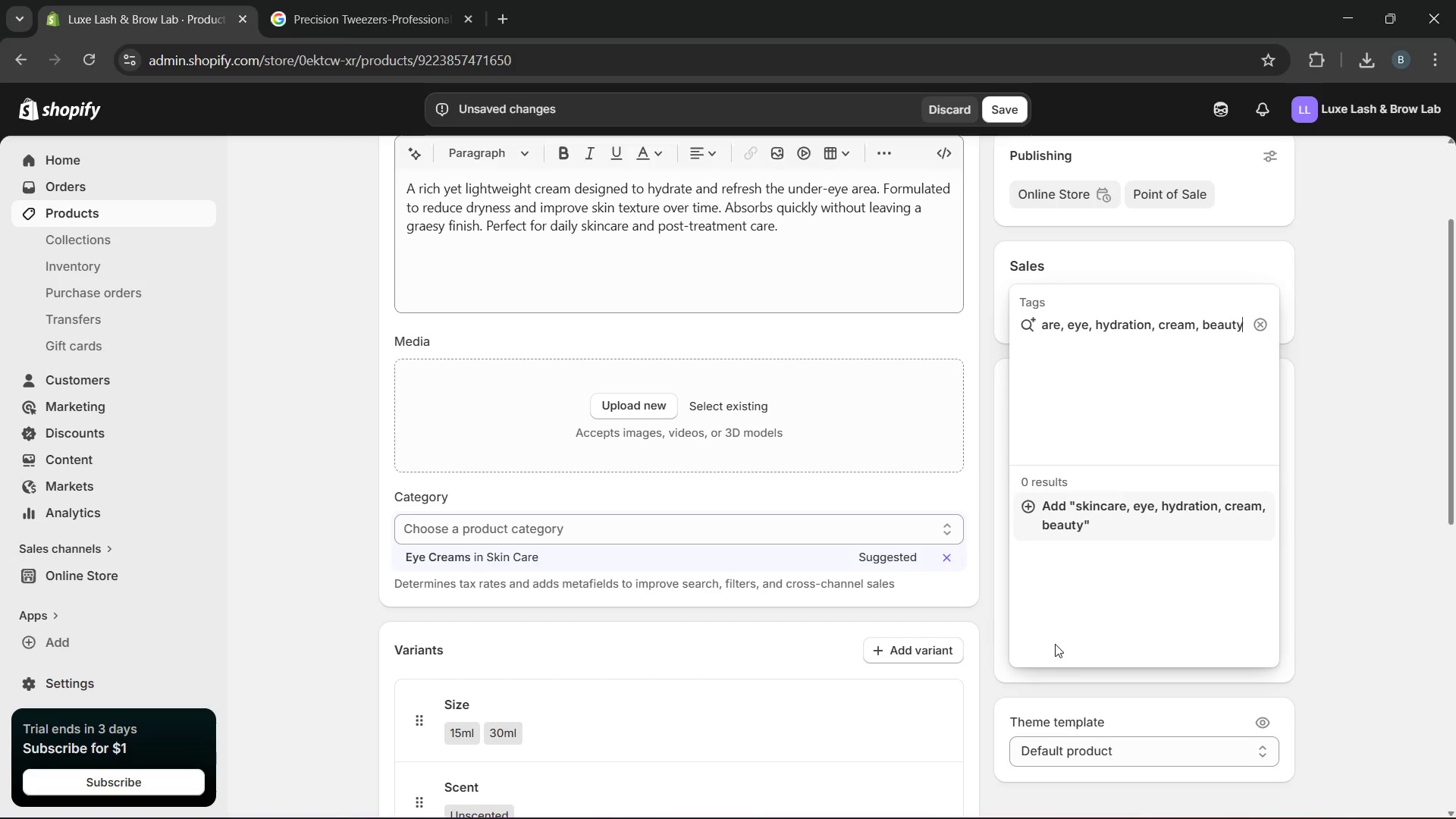 
key(Enter)
 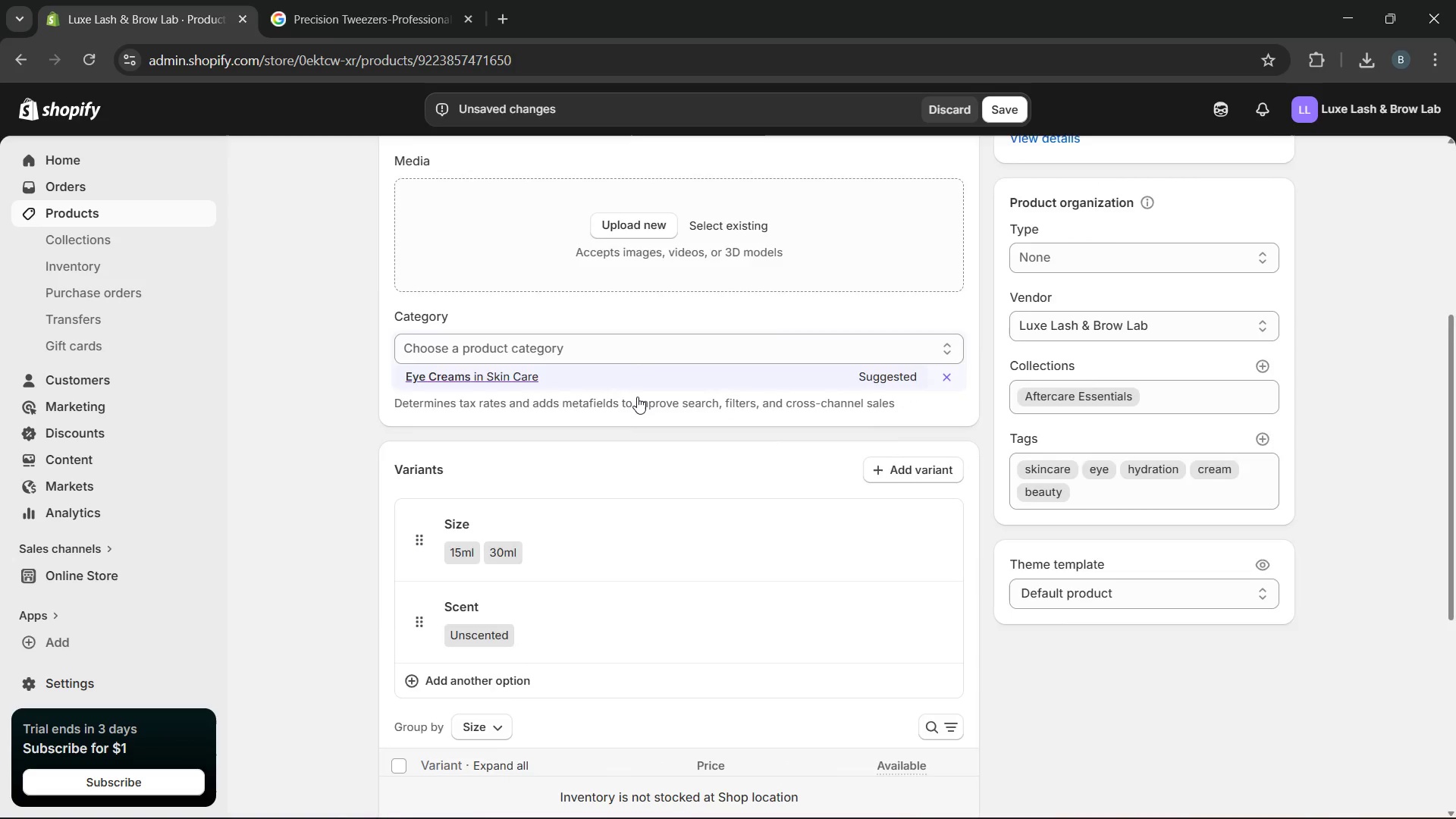 
wait(11.08)
 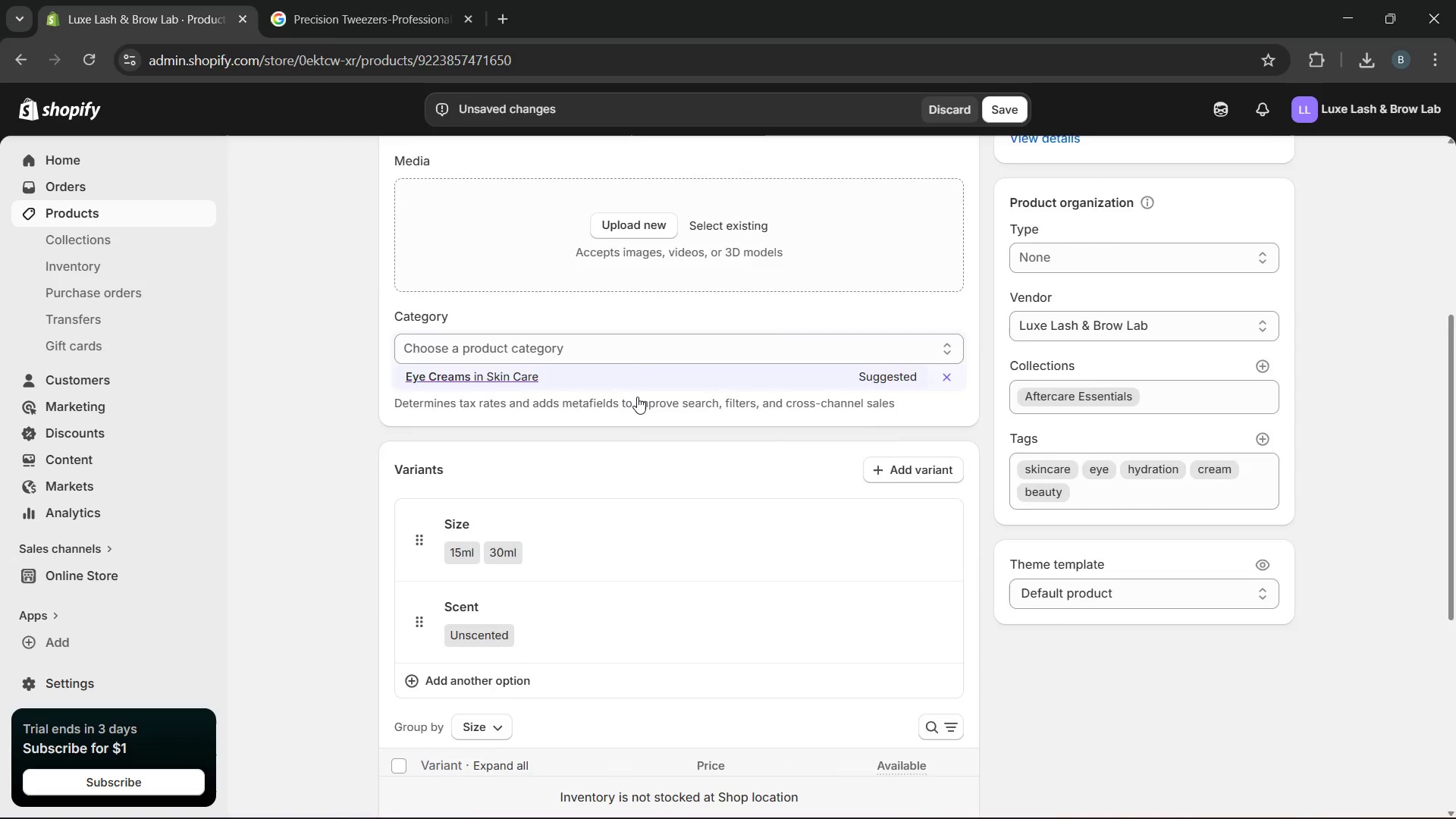 
left_click([571, 556])
 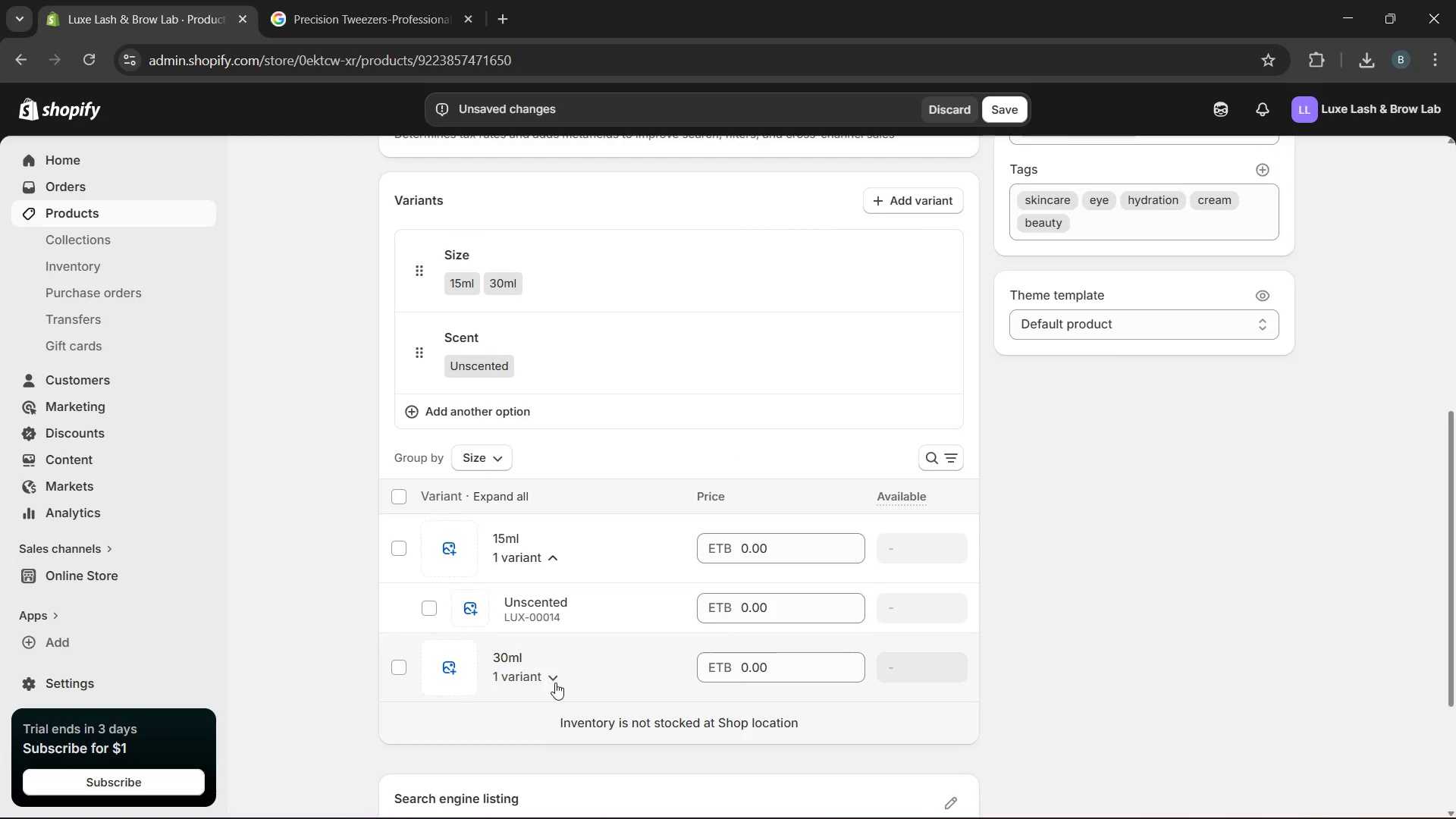 
left_click([554, 679])
 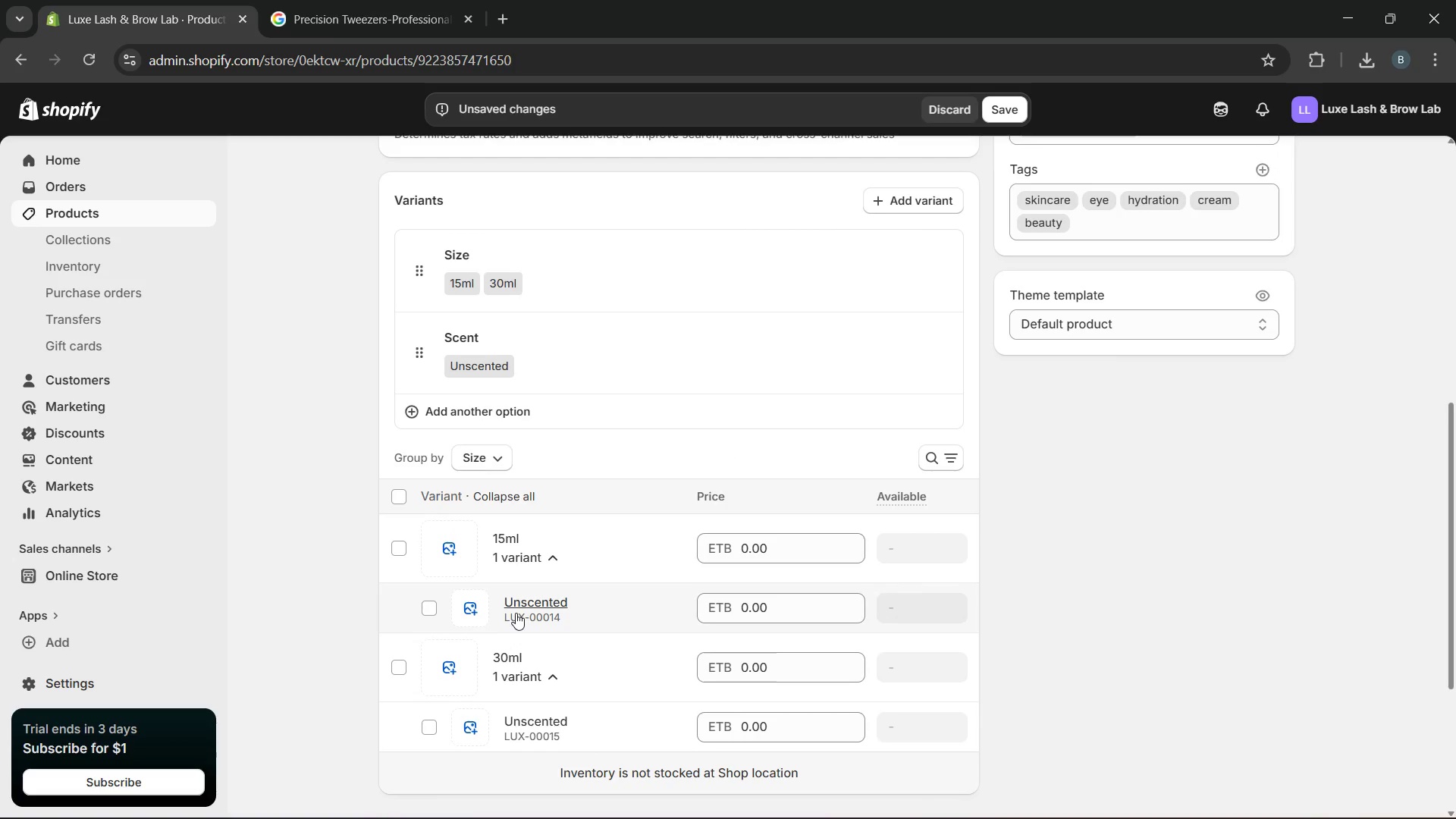 
left_click([521, 610])
 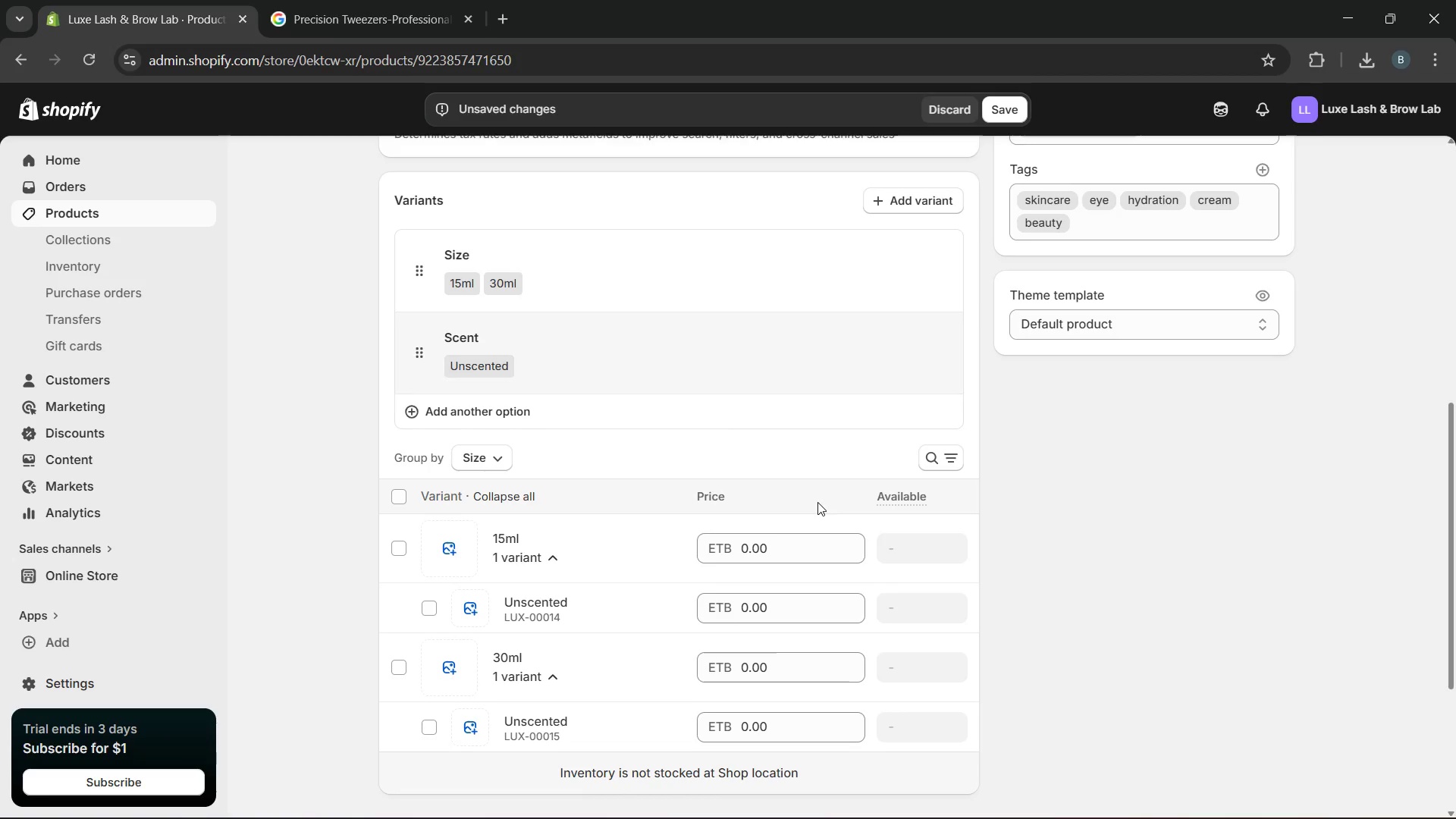 
wait(9.11)
 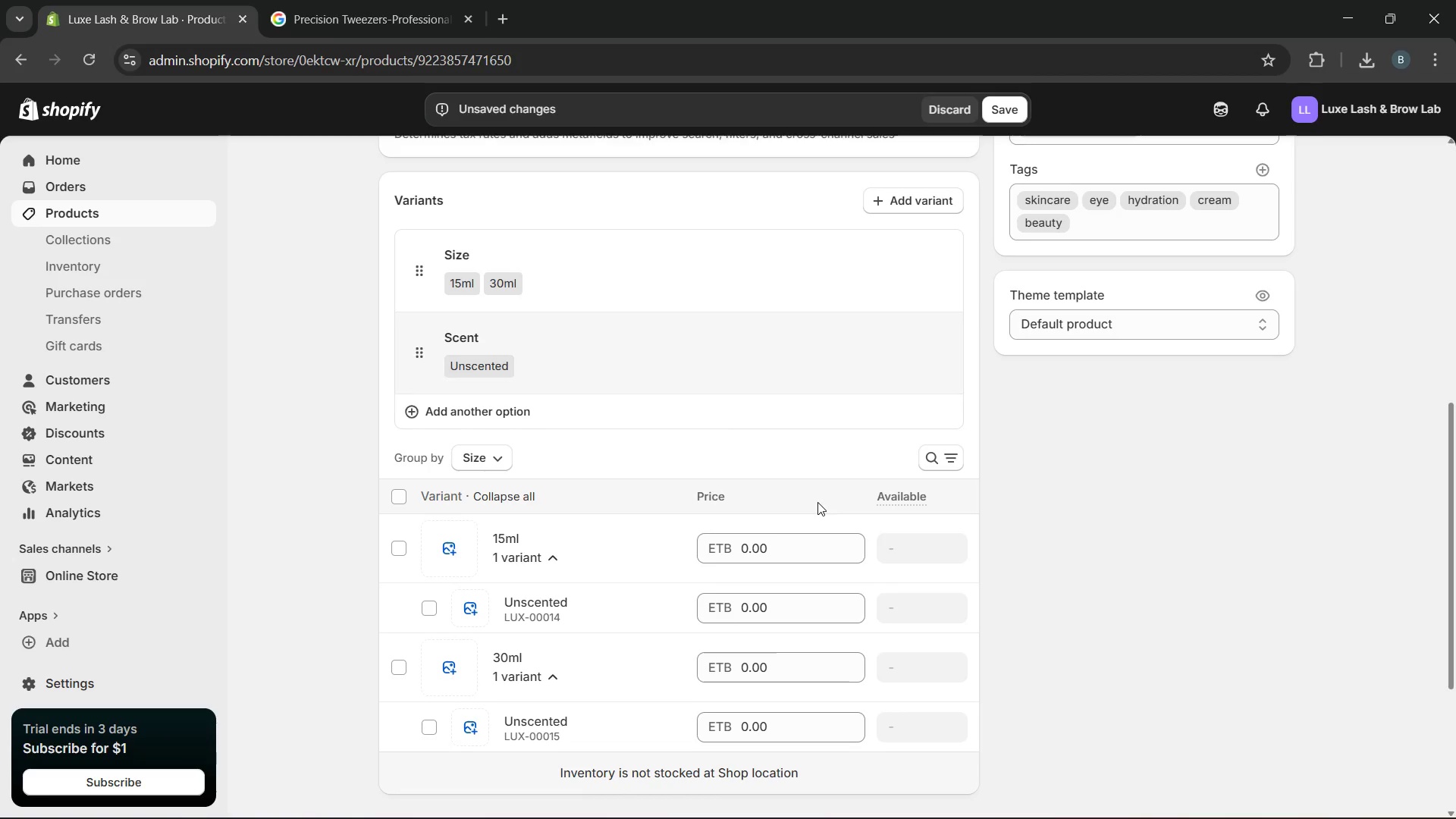 
left_click([943, 714])
 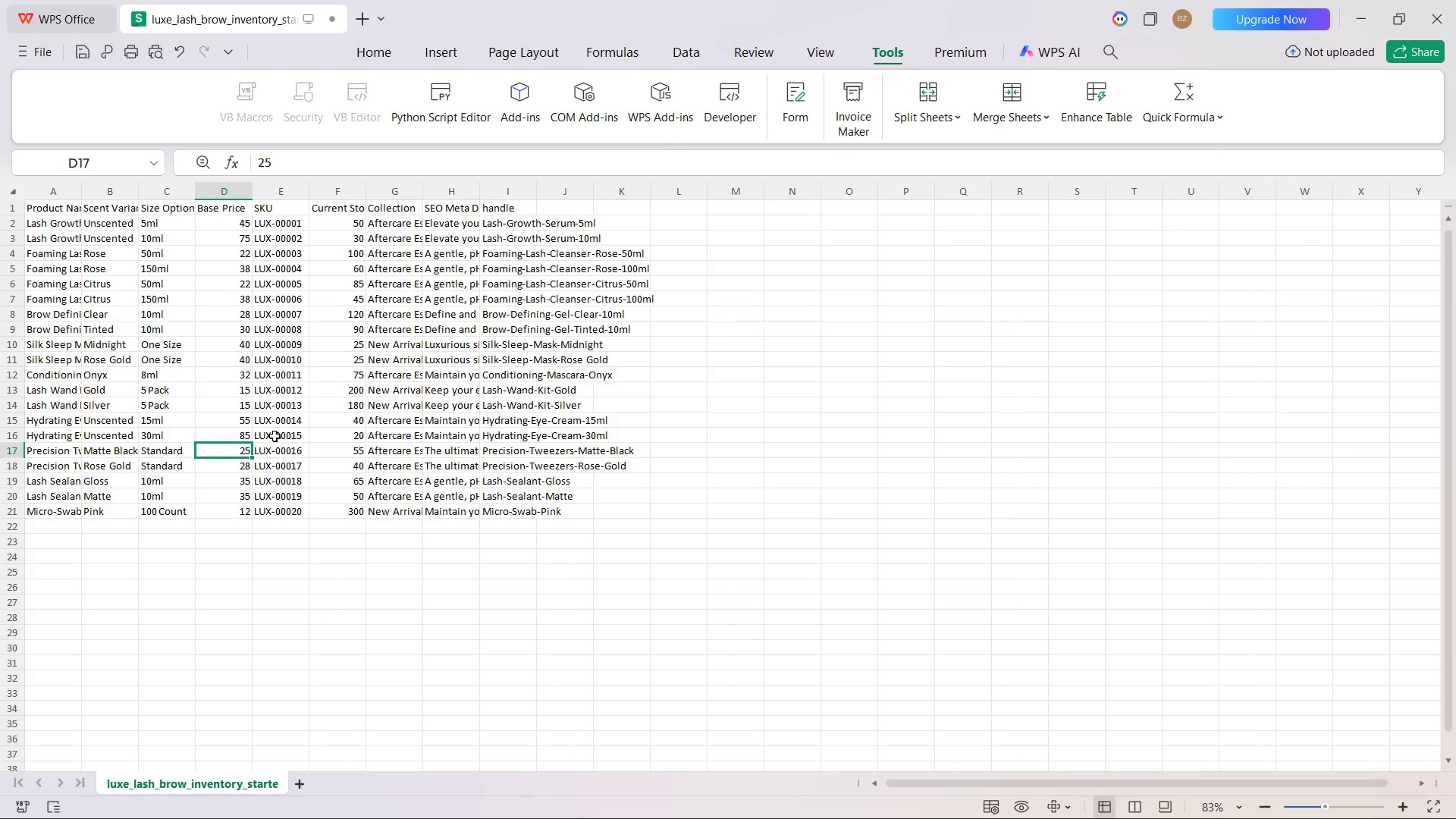 
wait(12.95)
 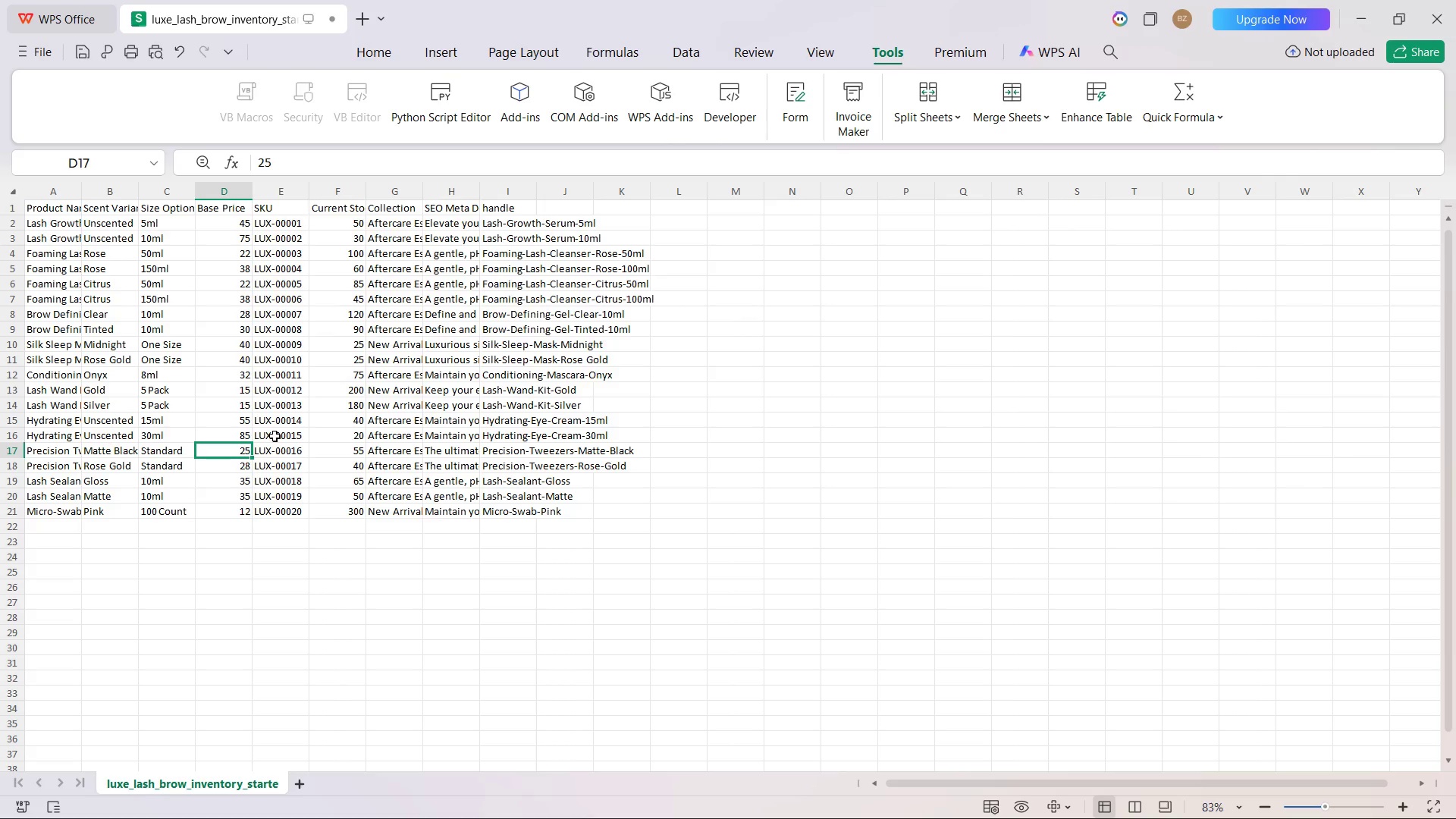 
left_click([617, 723])
 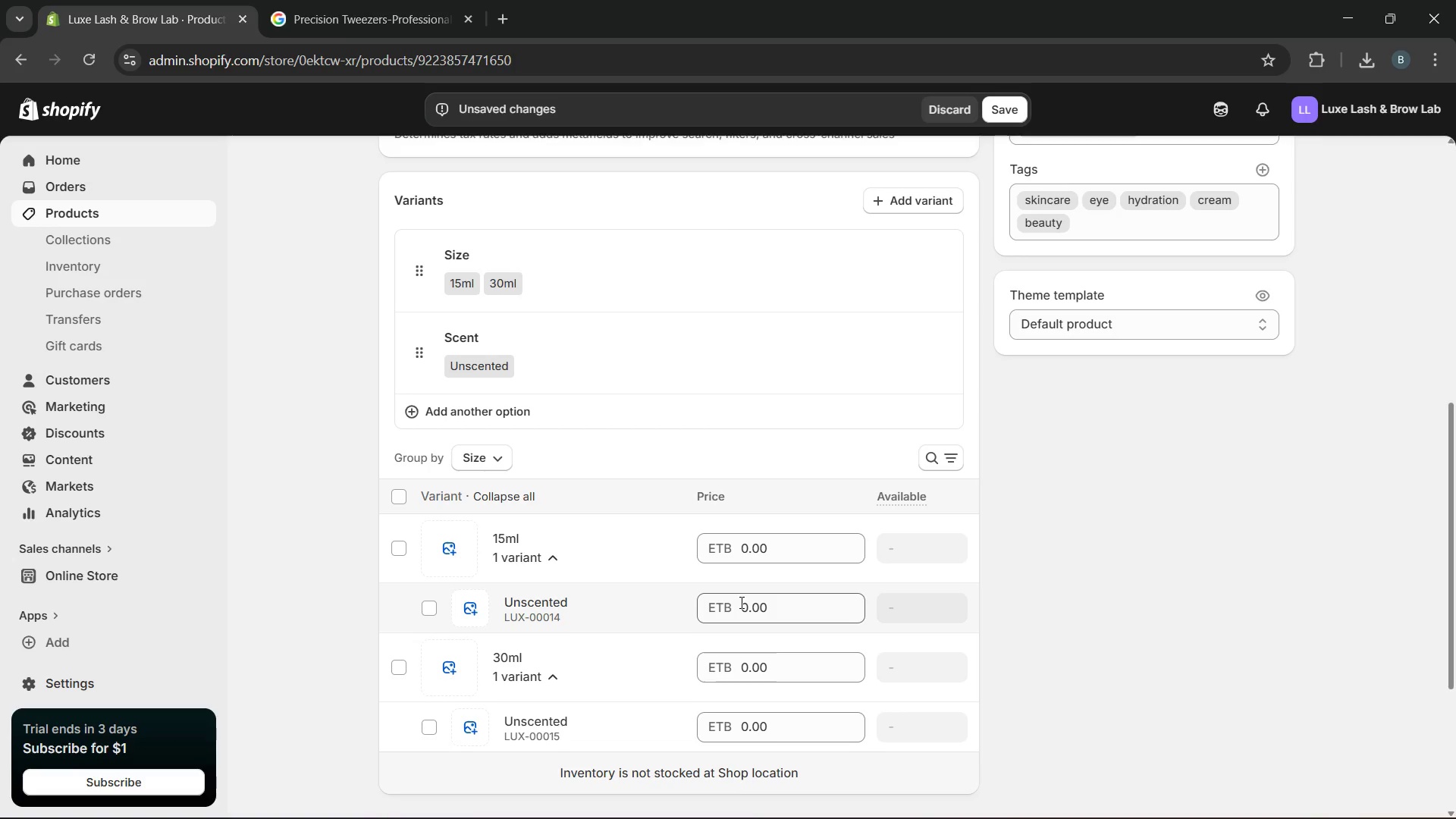 
double_click([740, 602])
 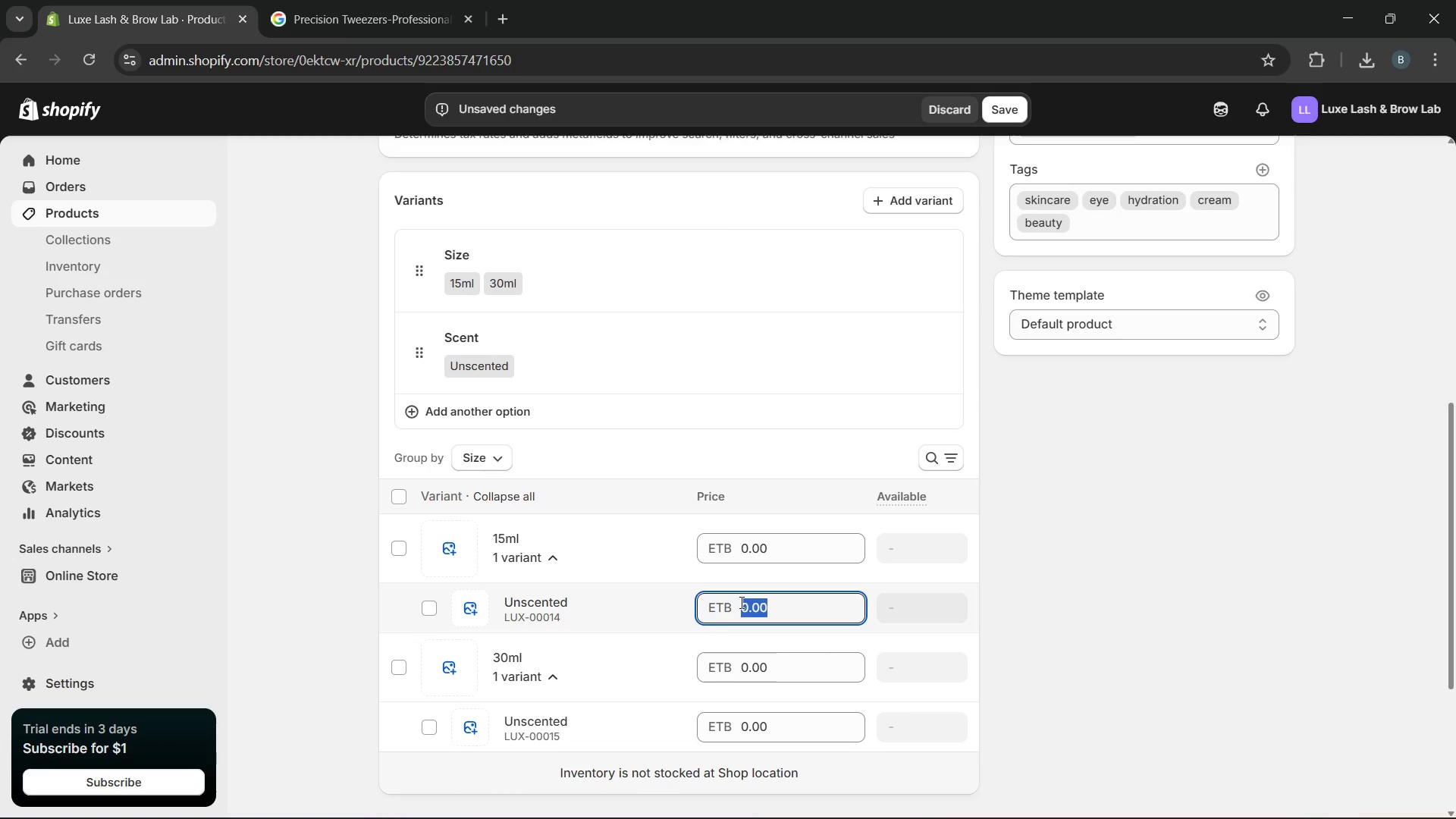 
type(55)
 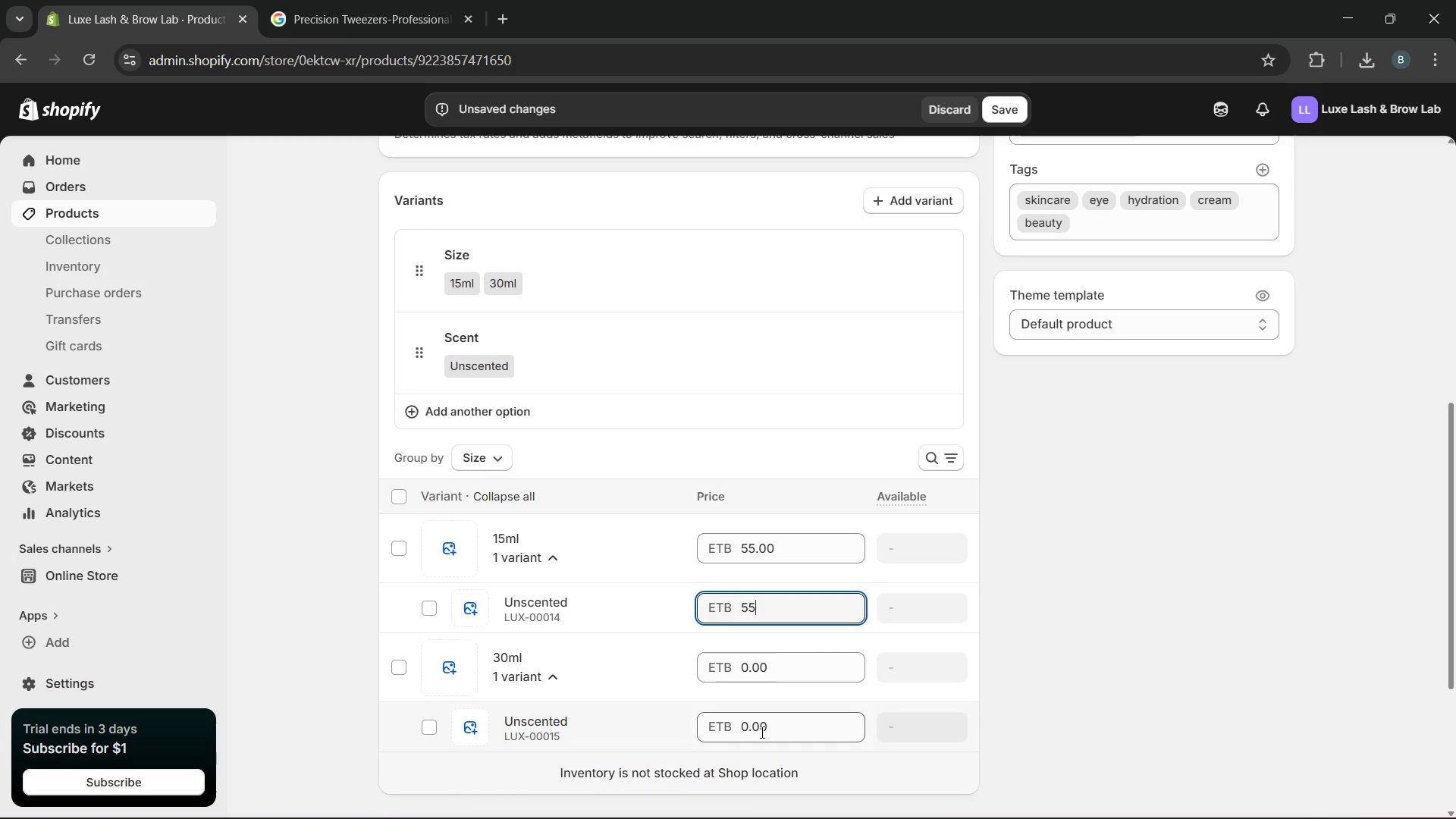 
double_click([761, 732])
 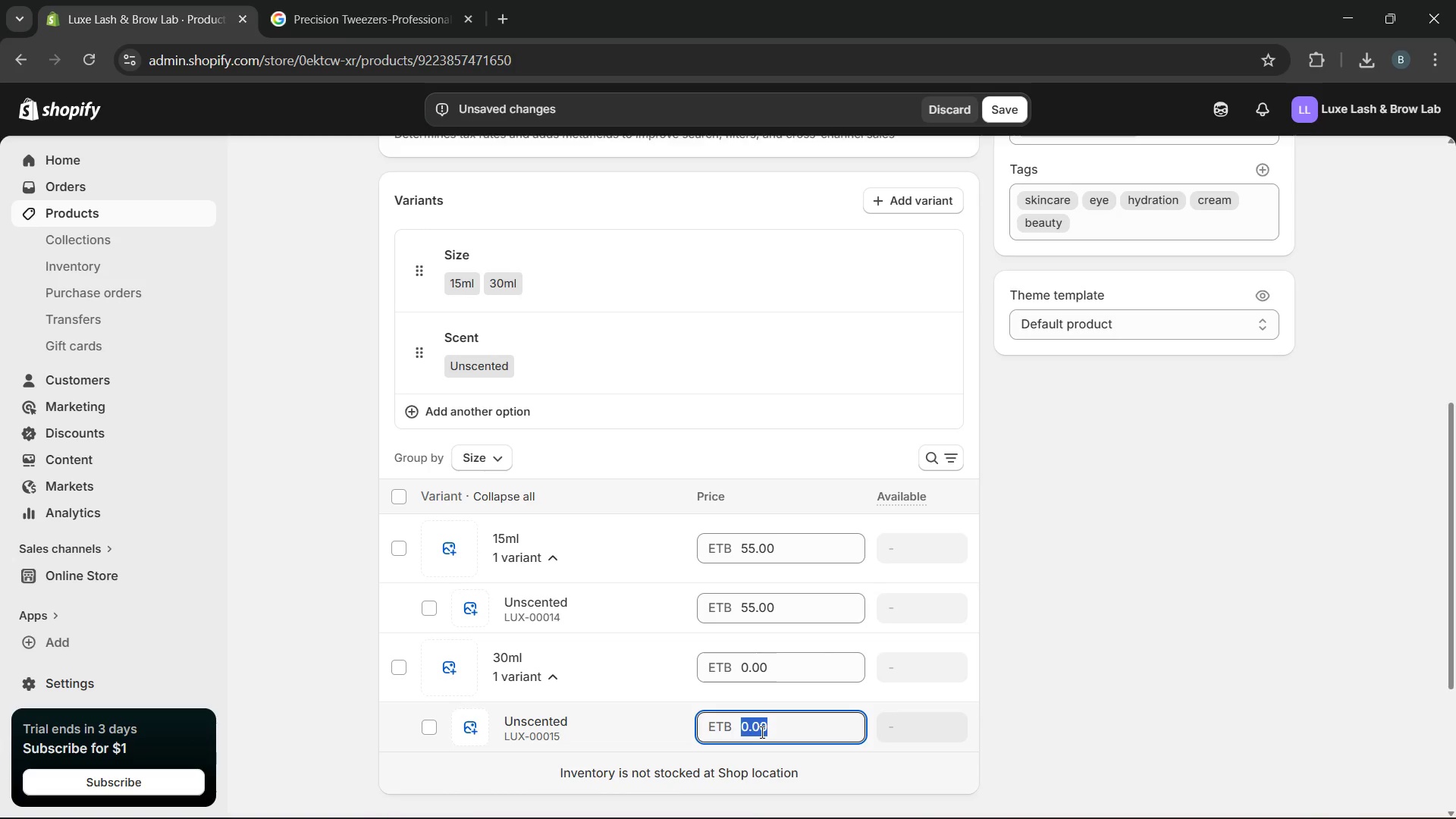 
type(85)
 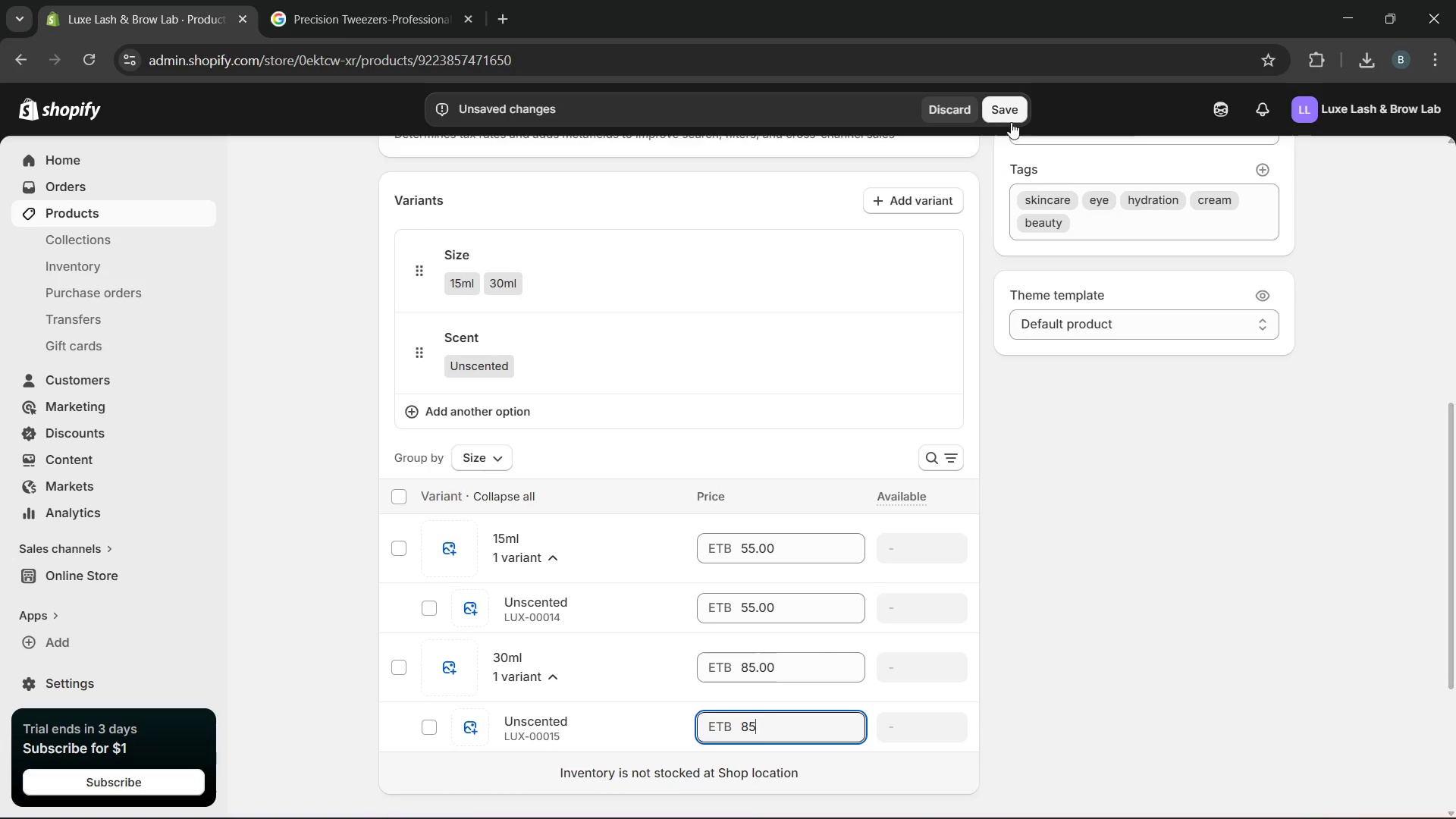 
left_click([1011, 122])
 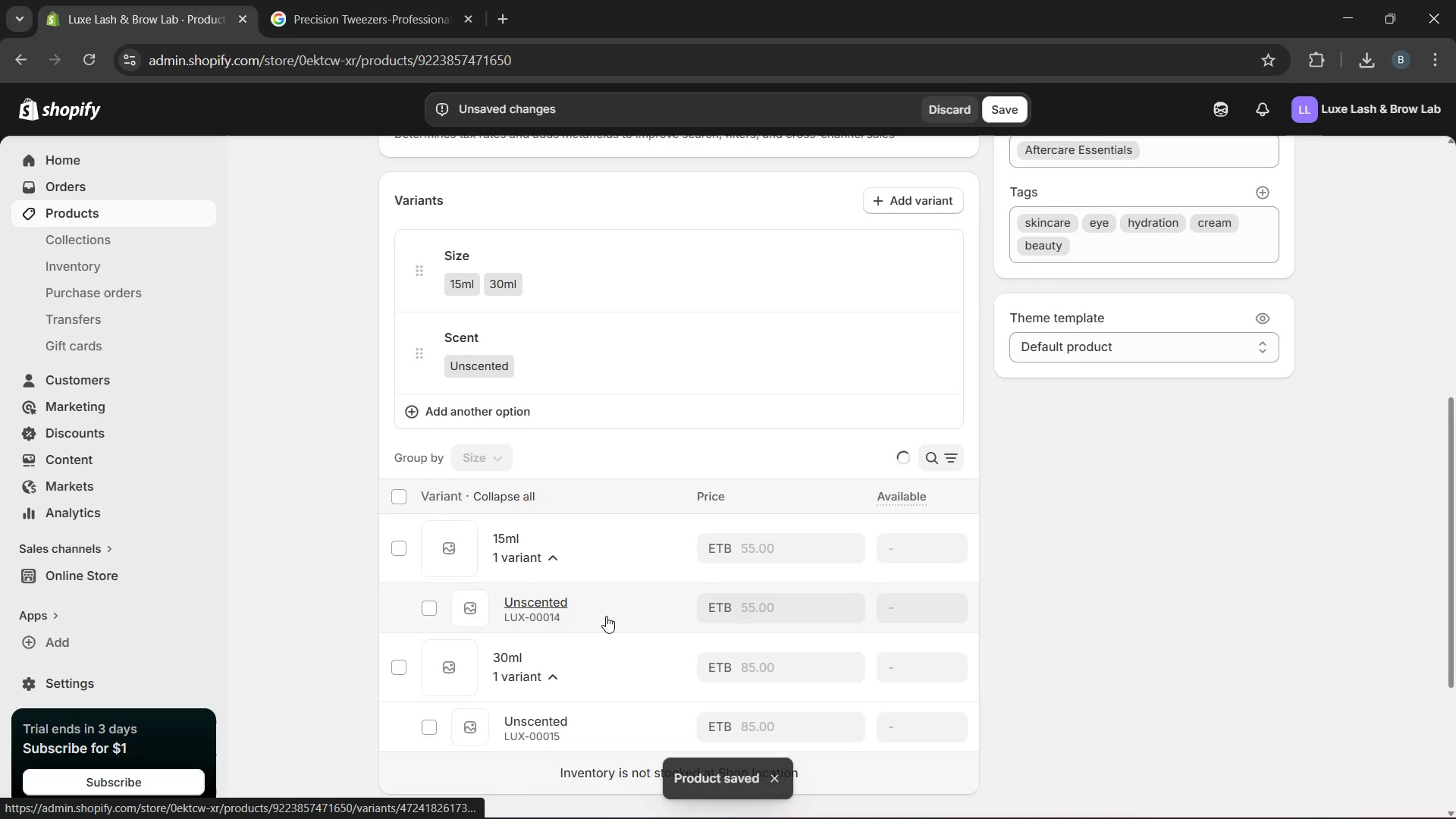 
wait(6.94)
 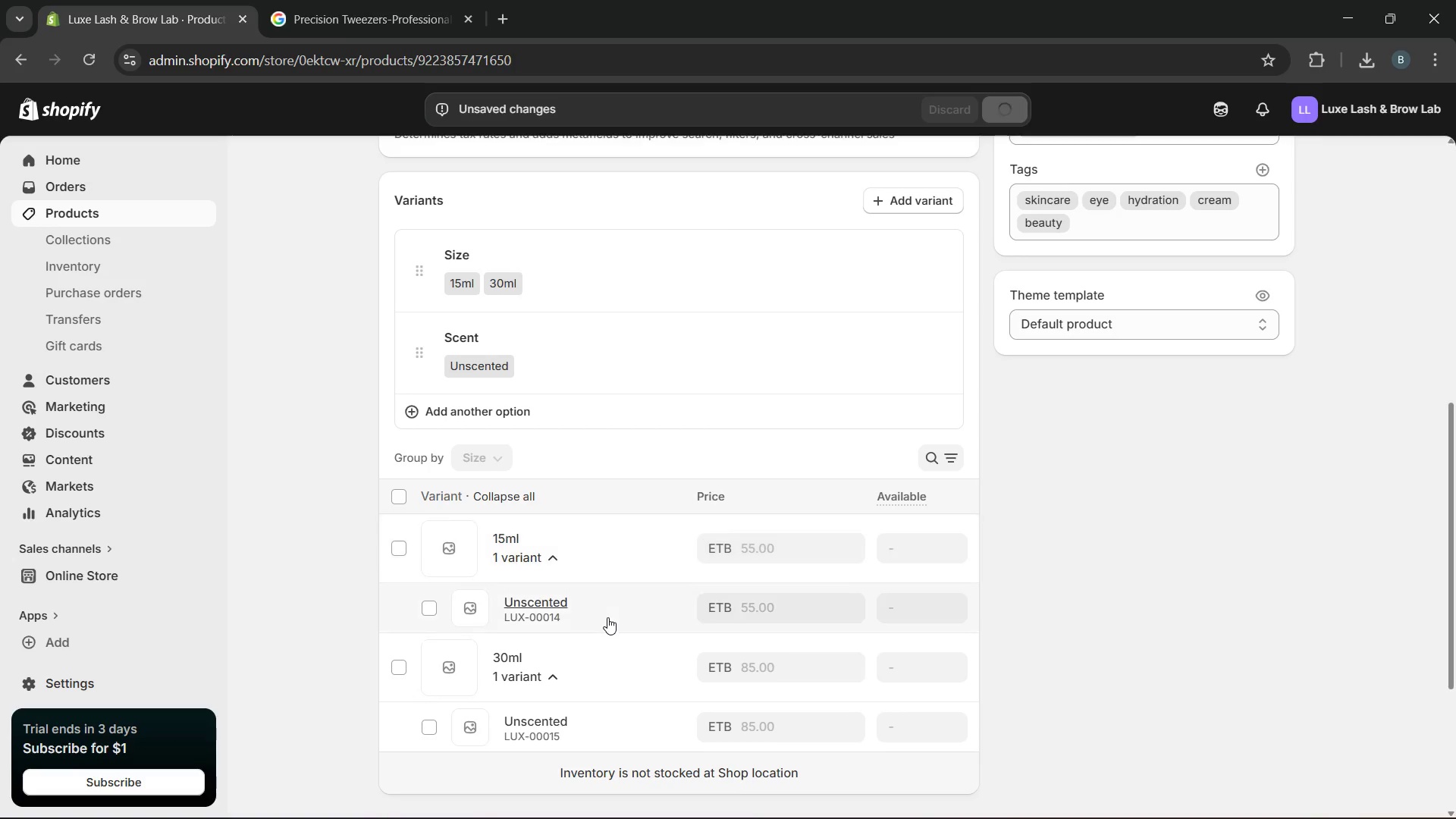 
left_click([606, 616])
 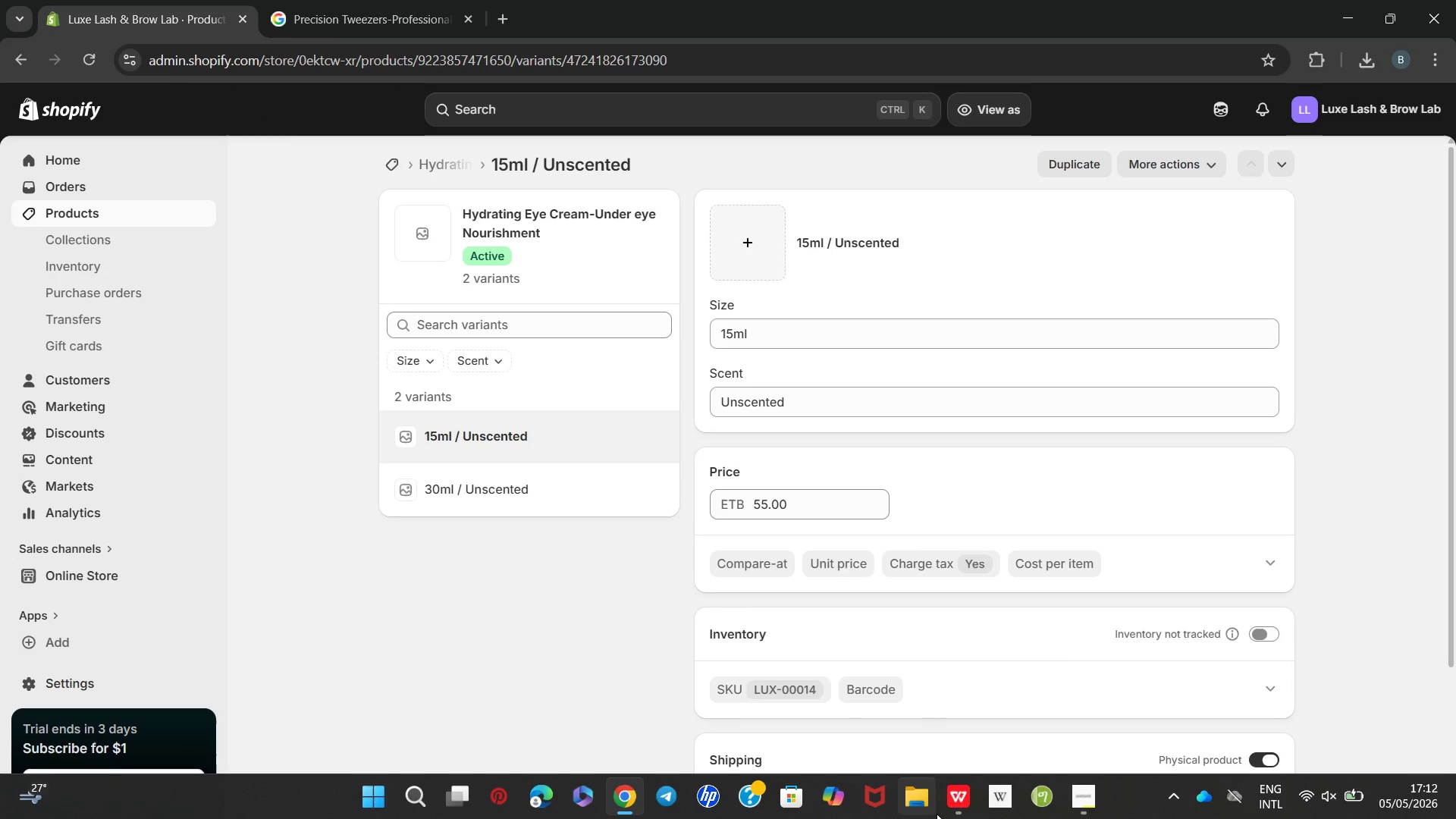 
wait(5.92)
 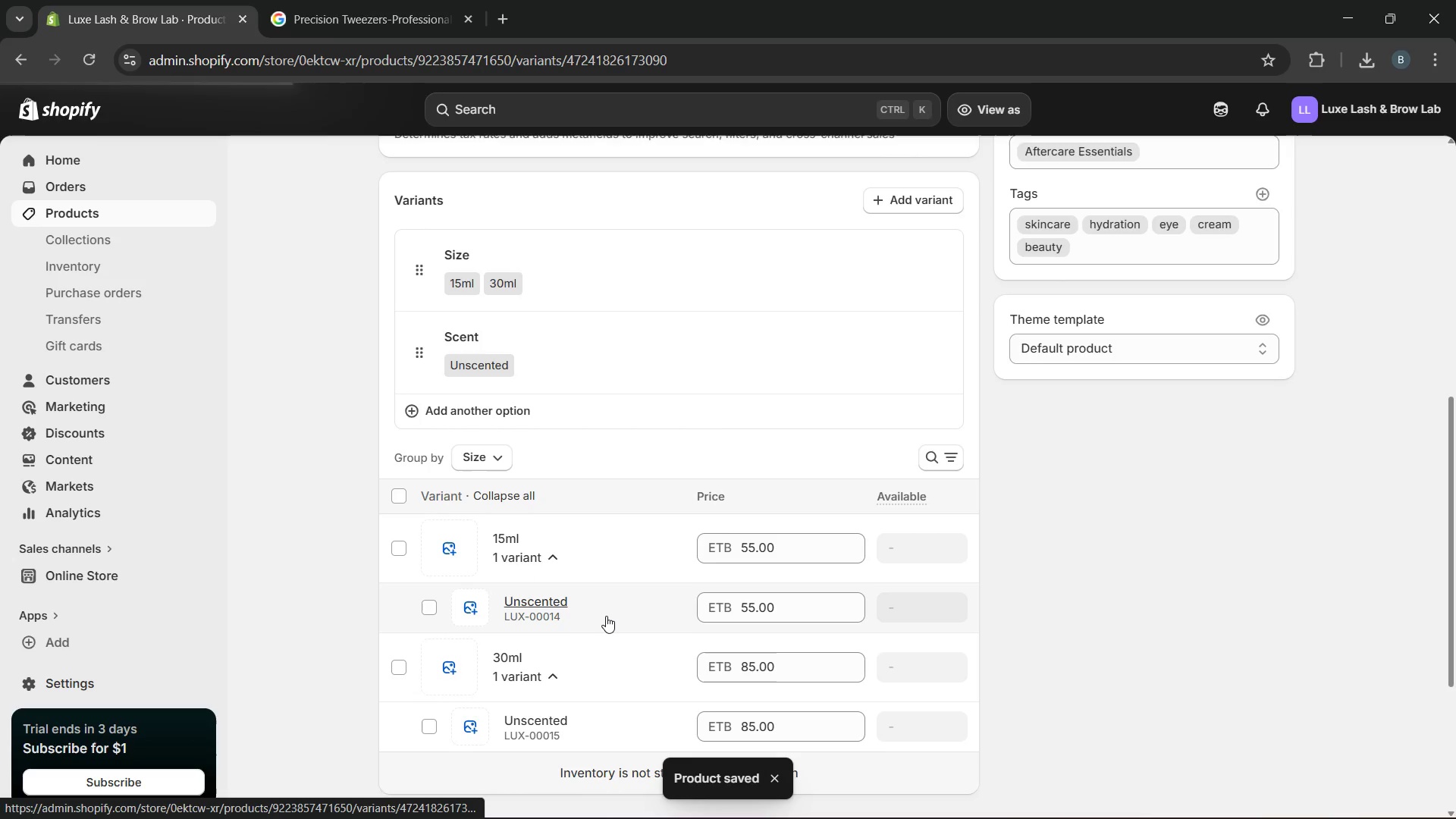 
left_click([954, 667])
 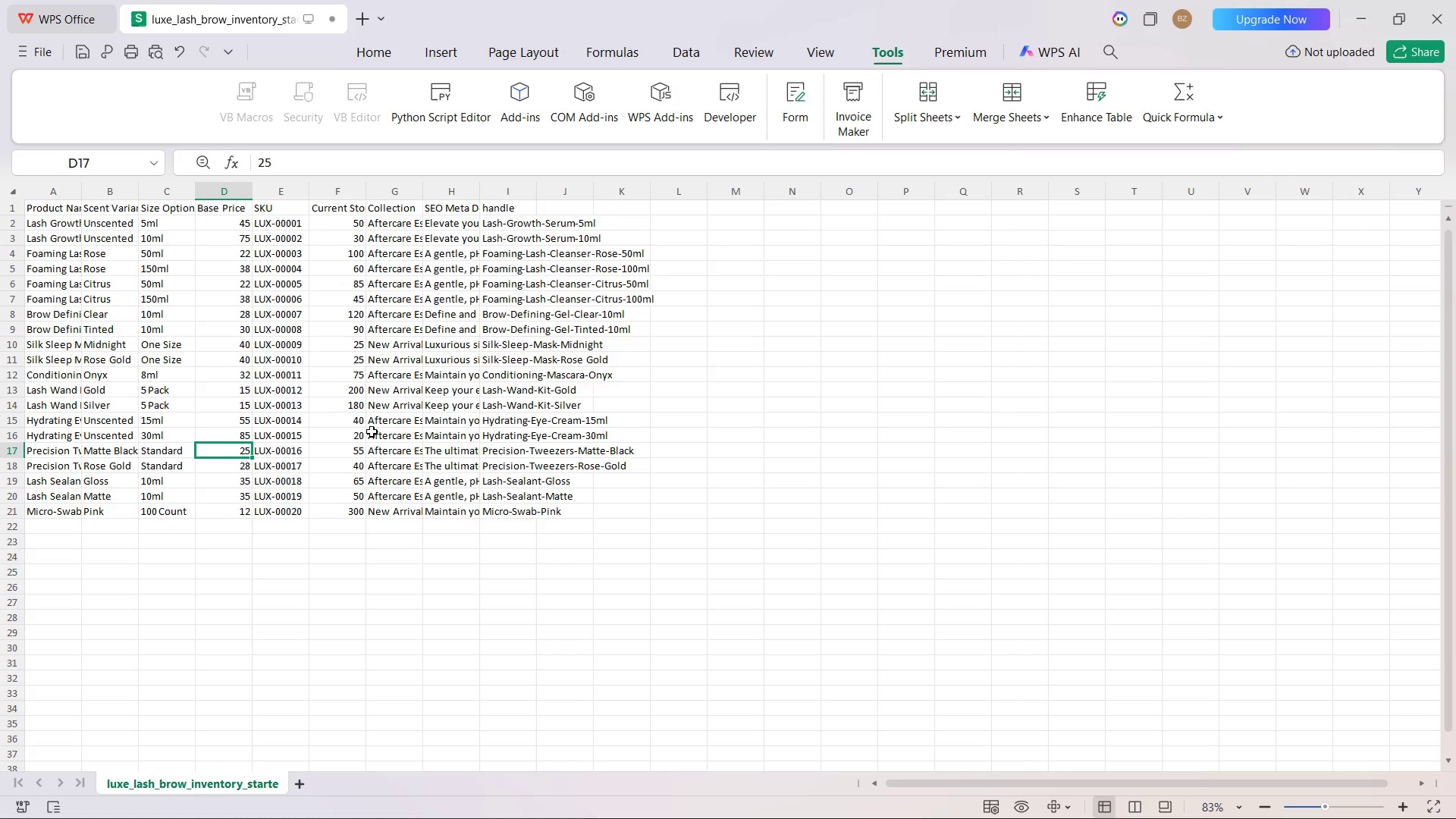 
wait(13.95)
 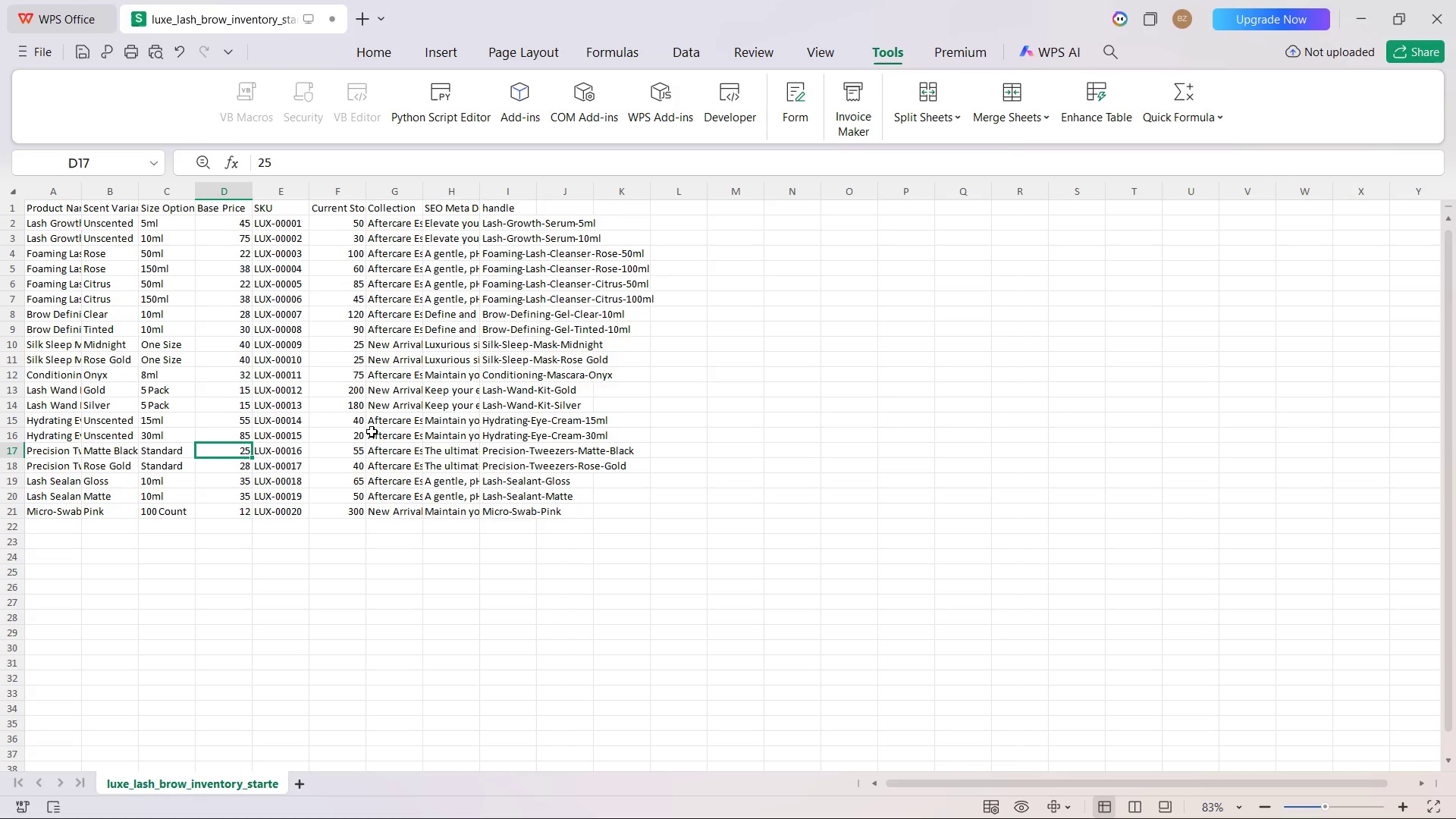 
left_click([618, 810])
 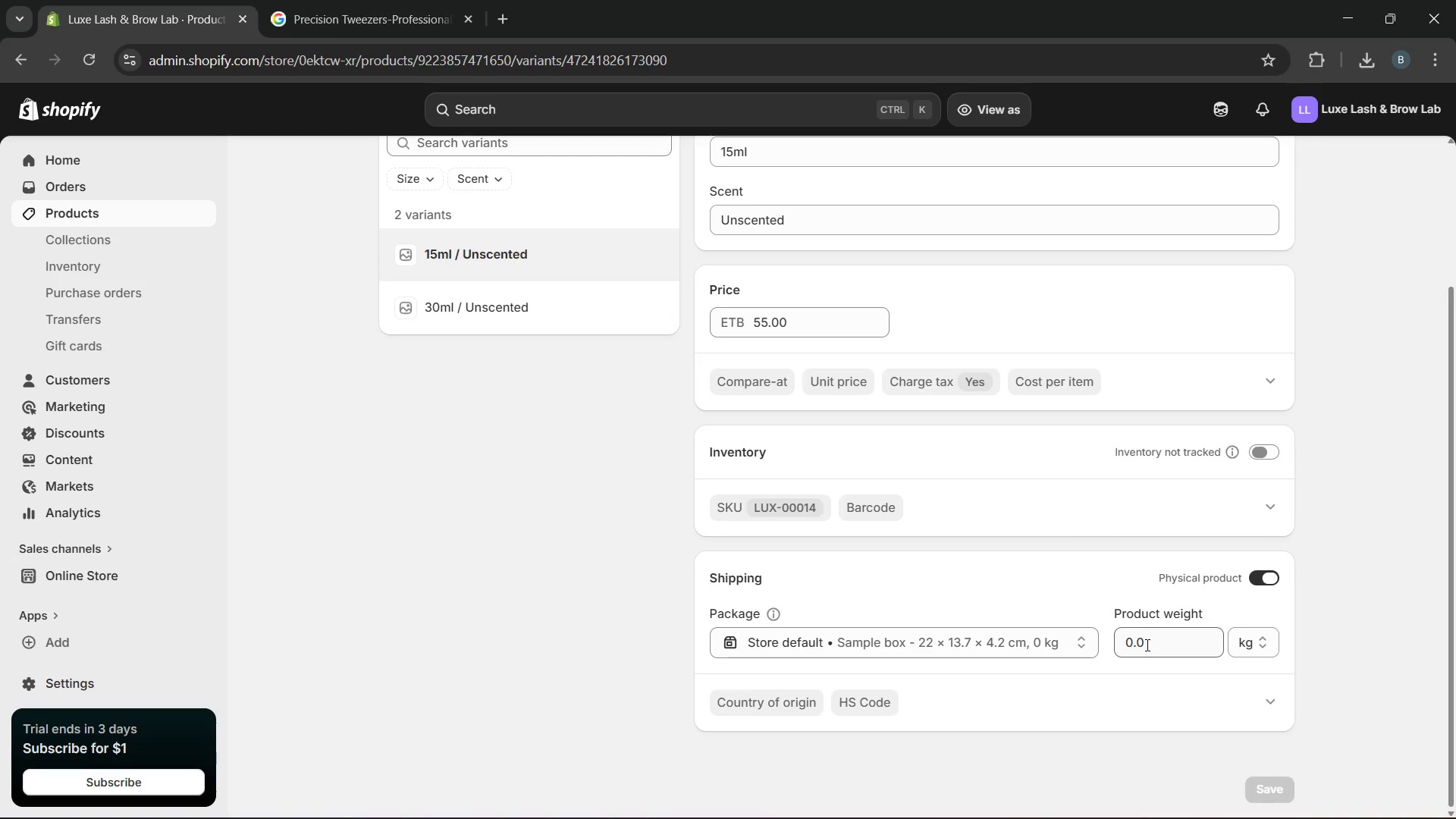 
left_click([1258, 447])
 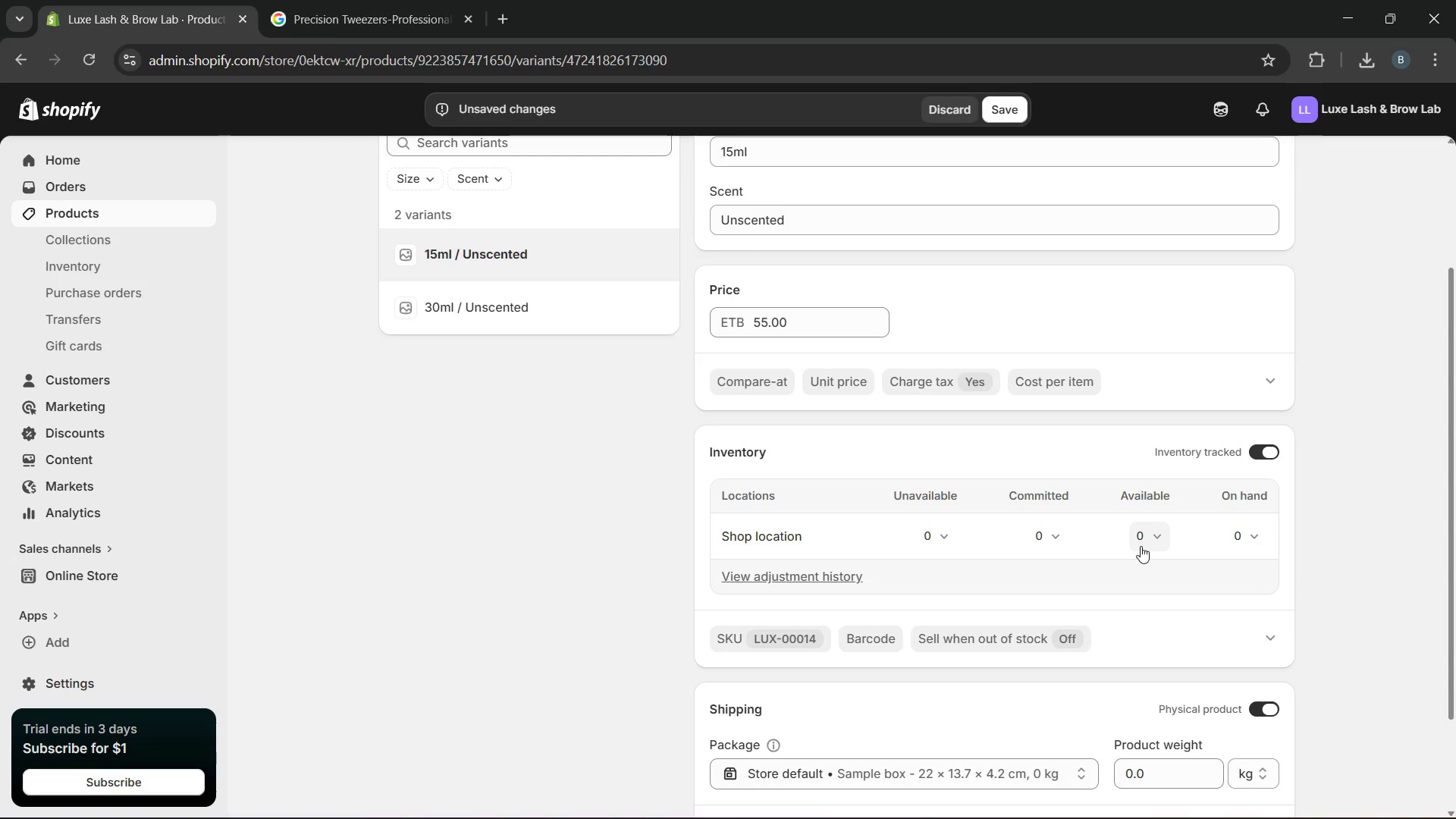 
left_click([1139, 545])
 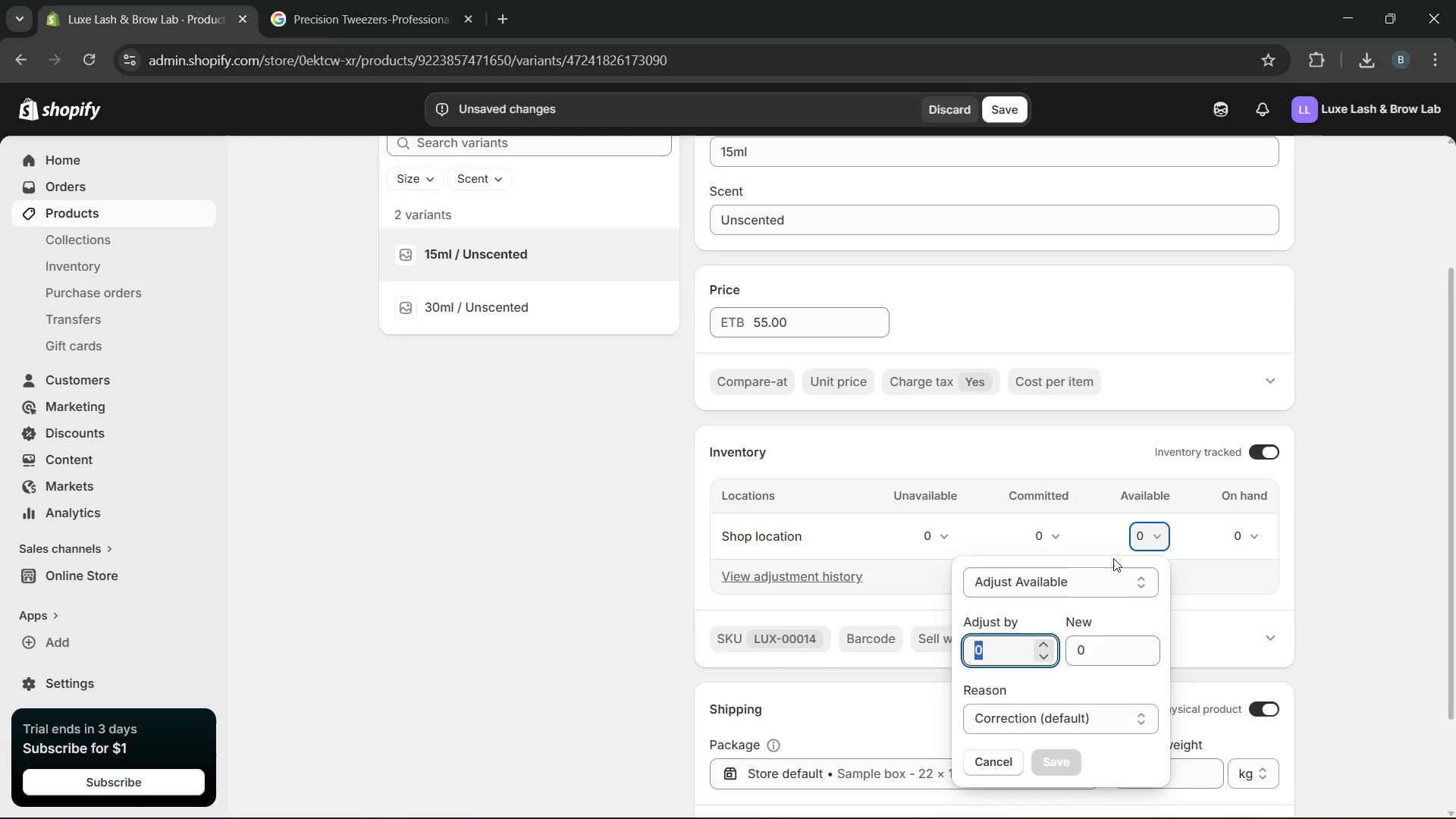 
type(40)
 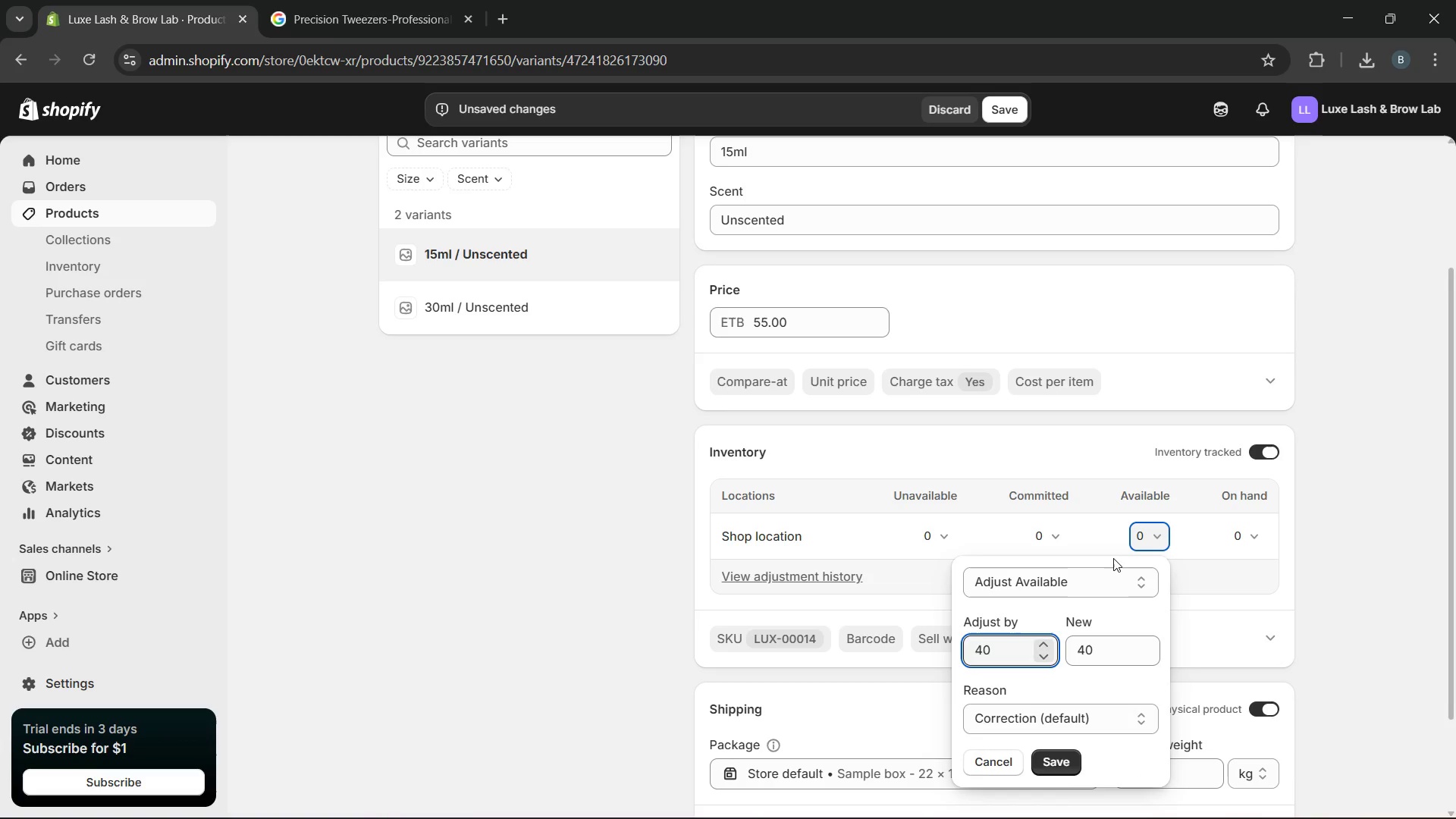 
key(Enter)
 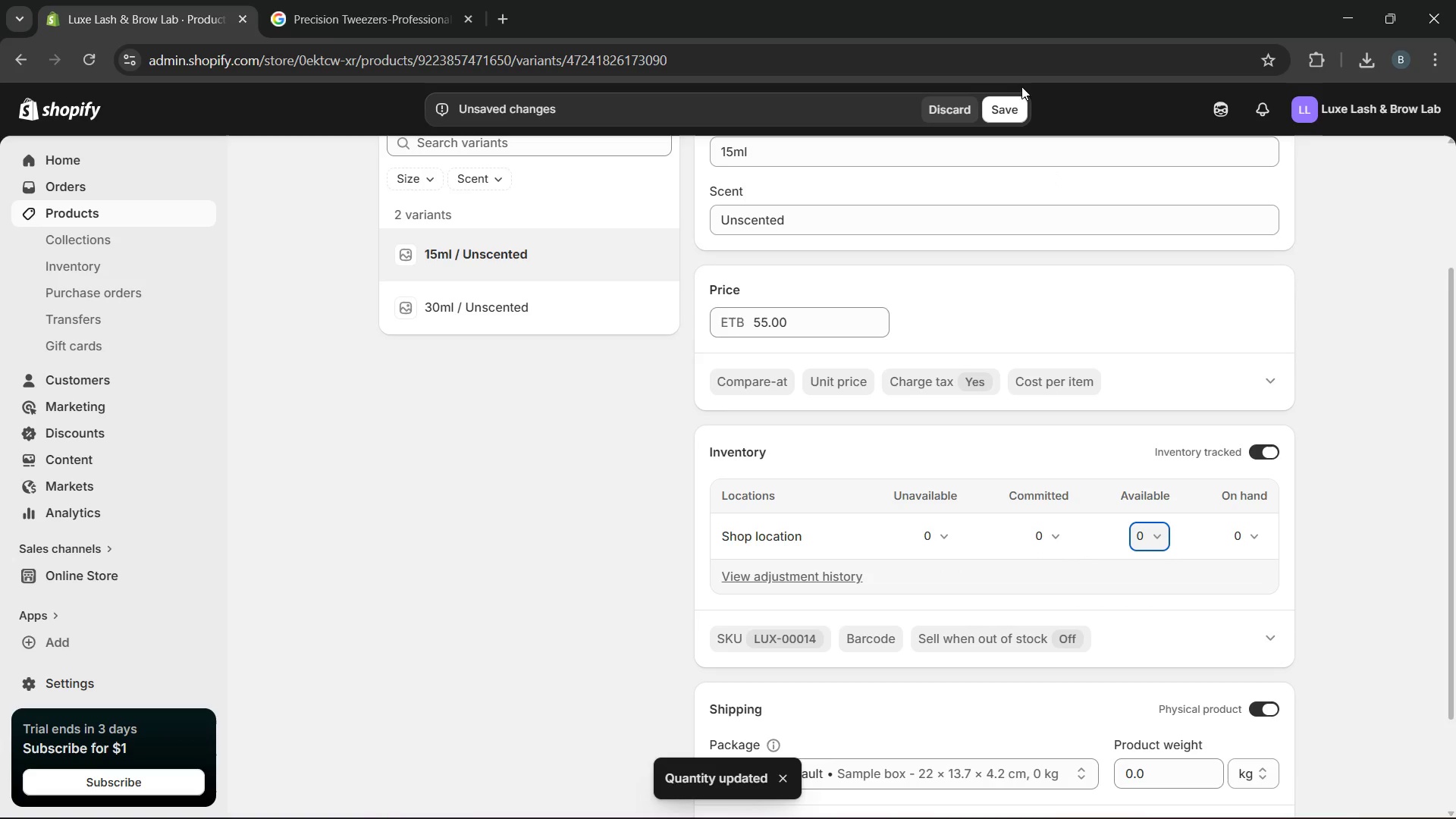 
left_click([1009, 96])
 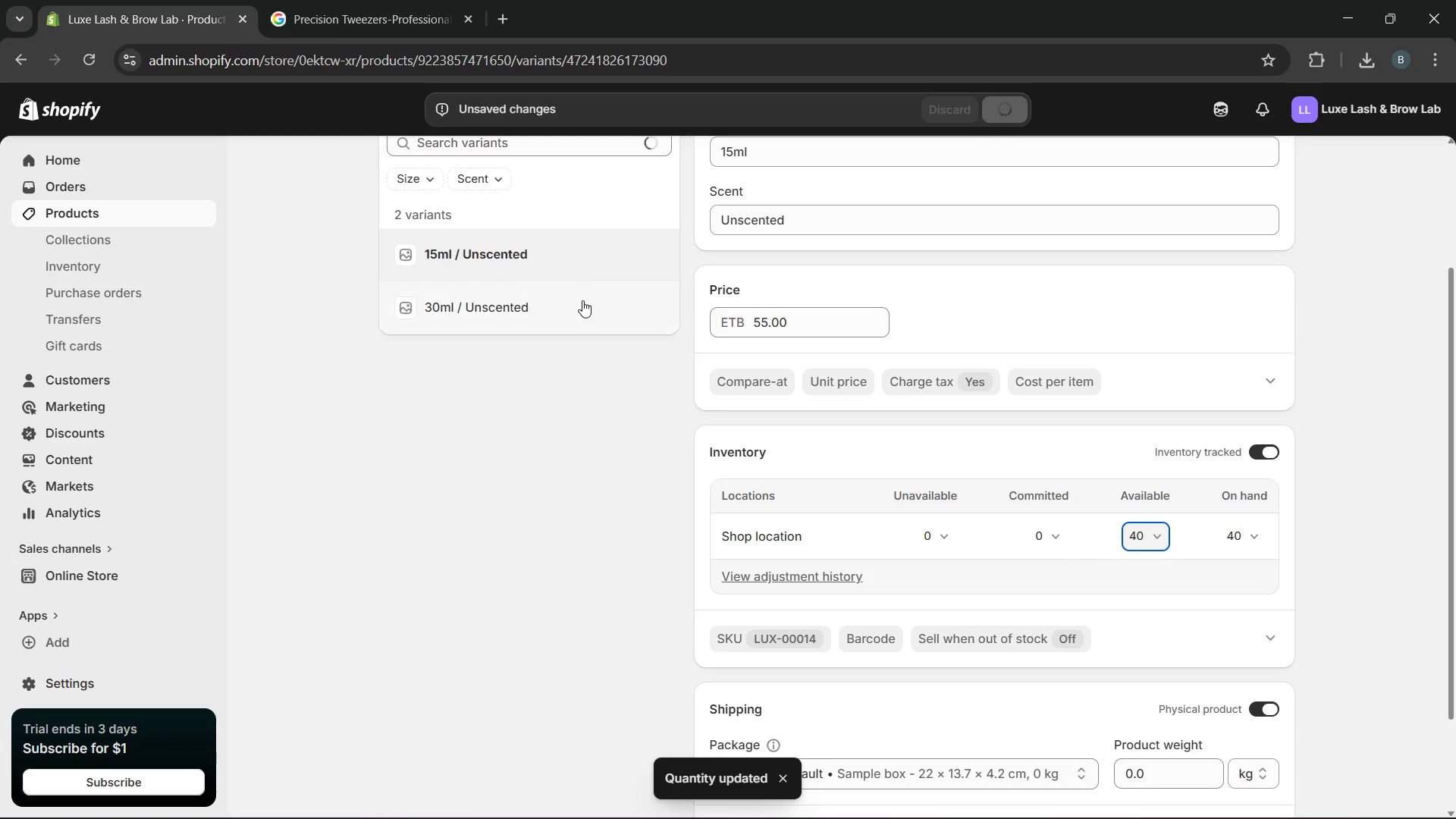 
left_click([581, 301])
 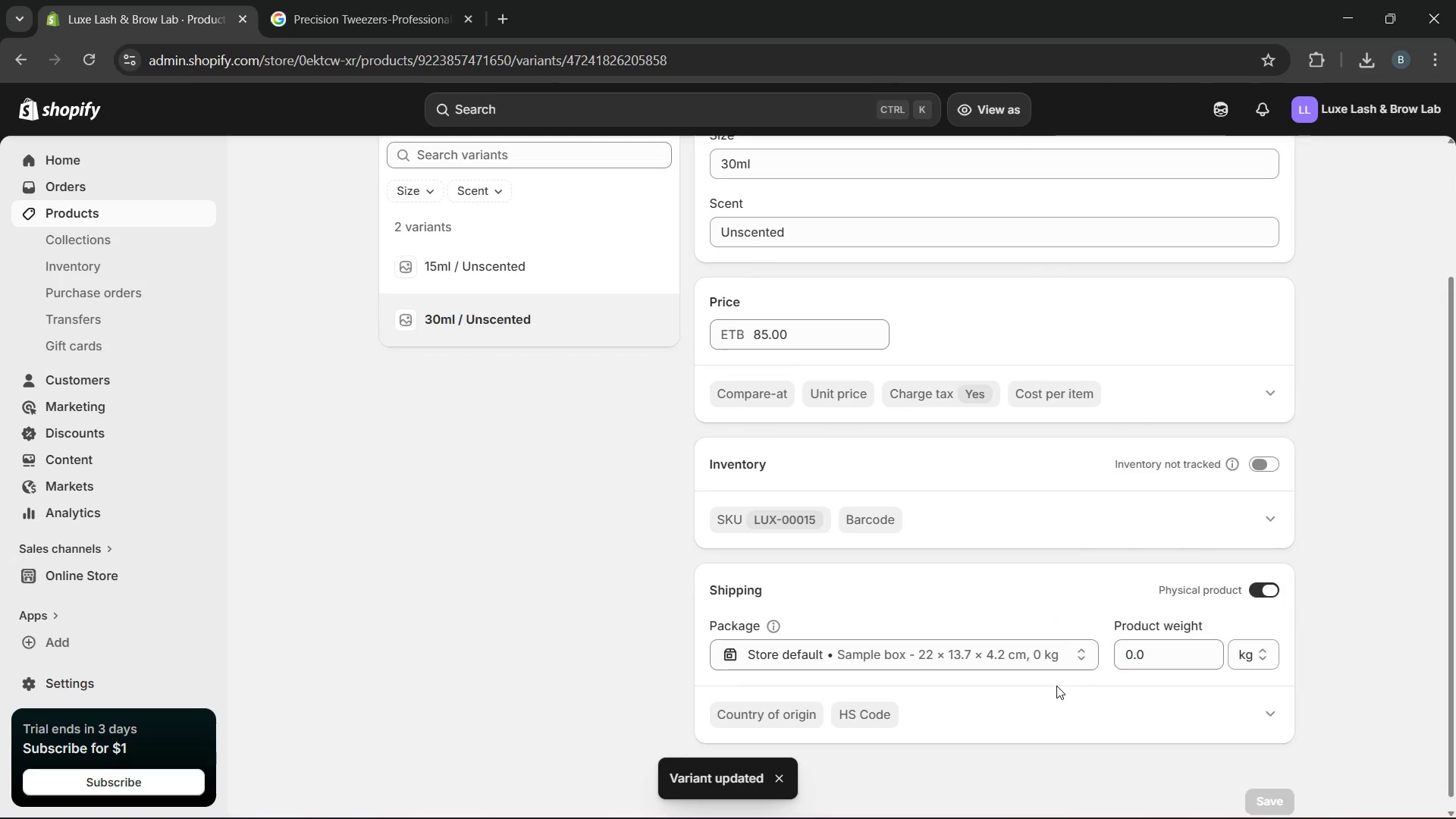 
left_click([1268, 464])
 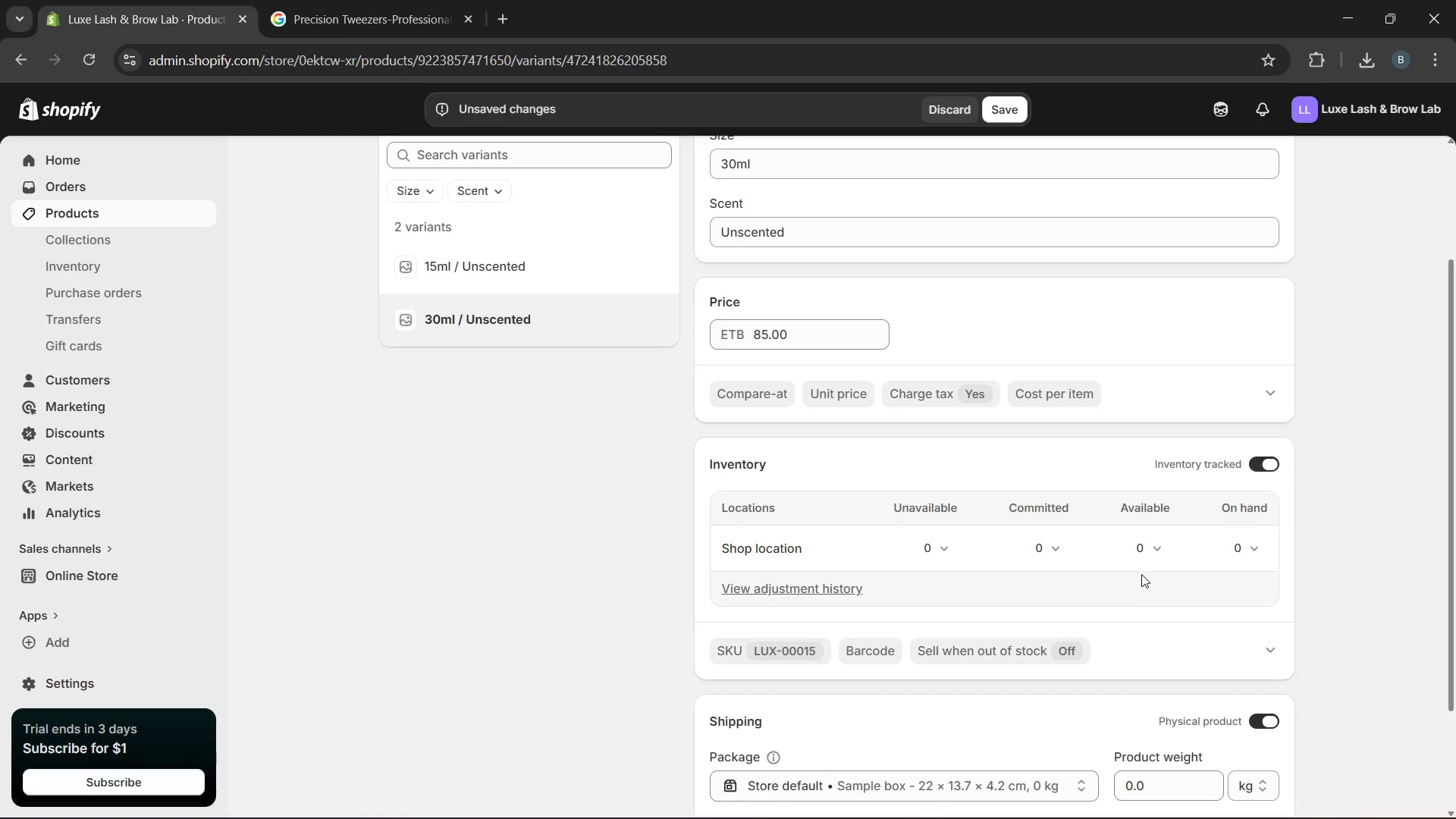 
left_click([1142, 553])
 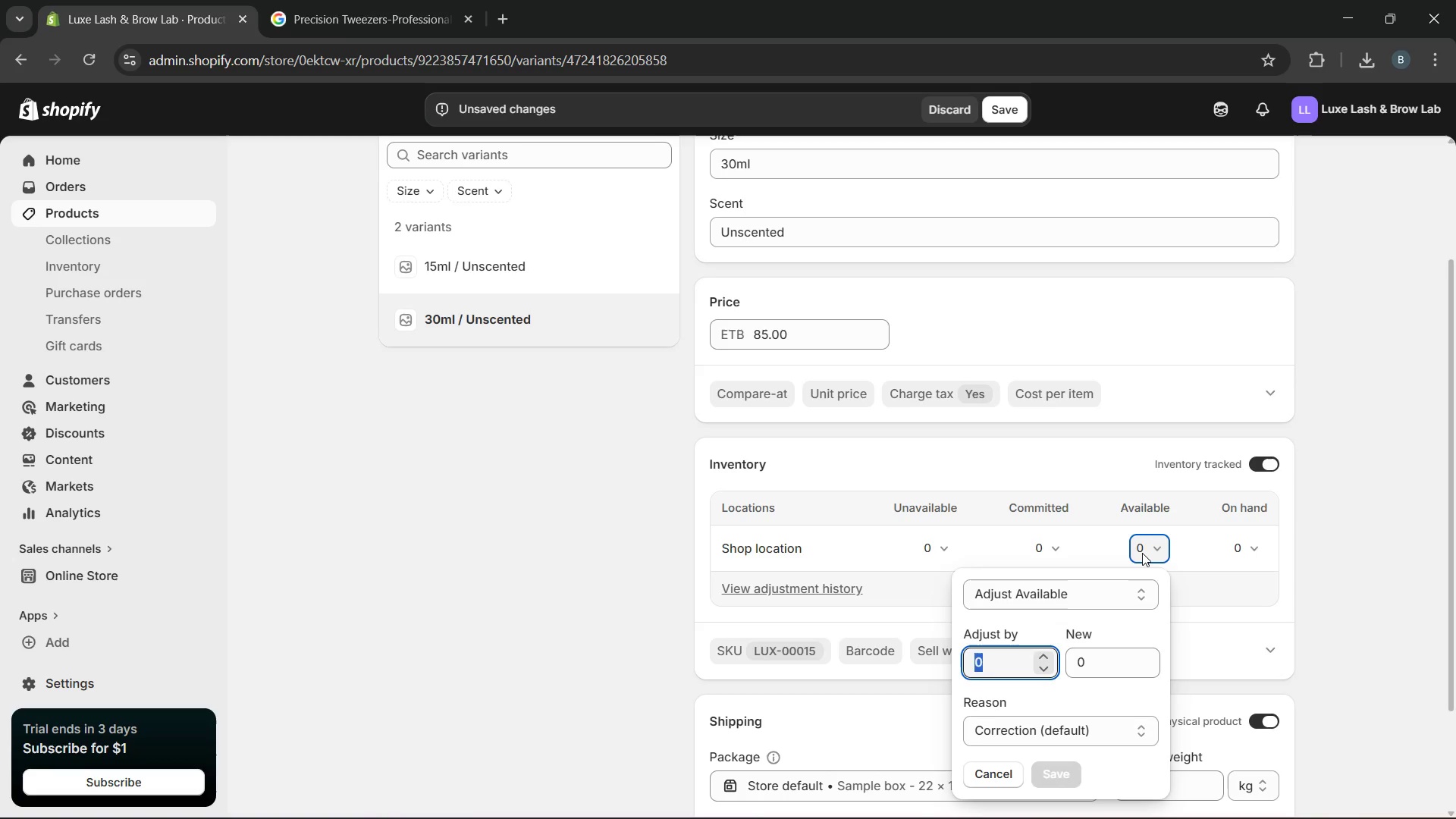 
type(20)
 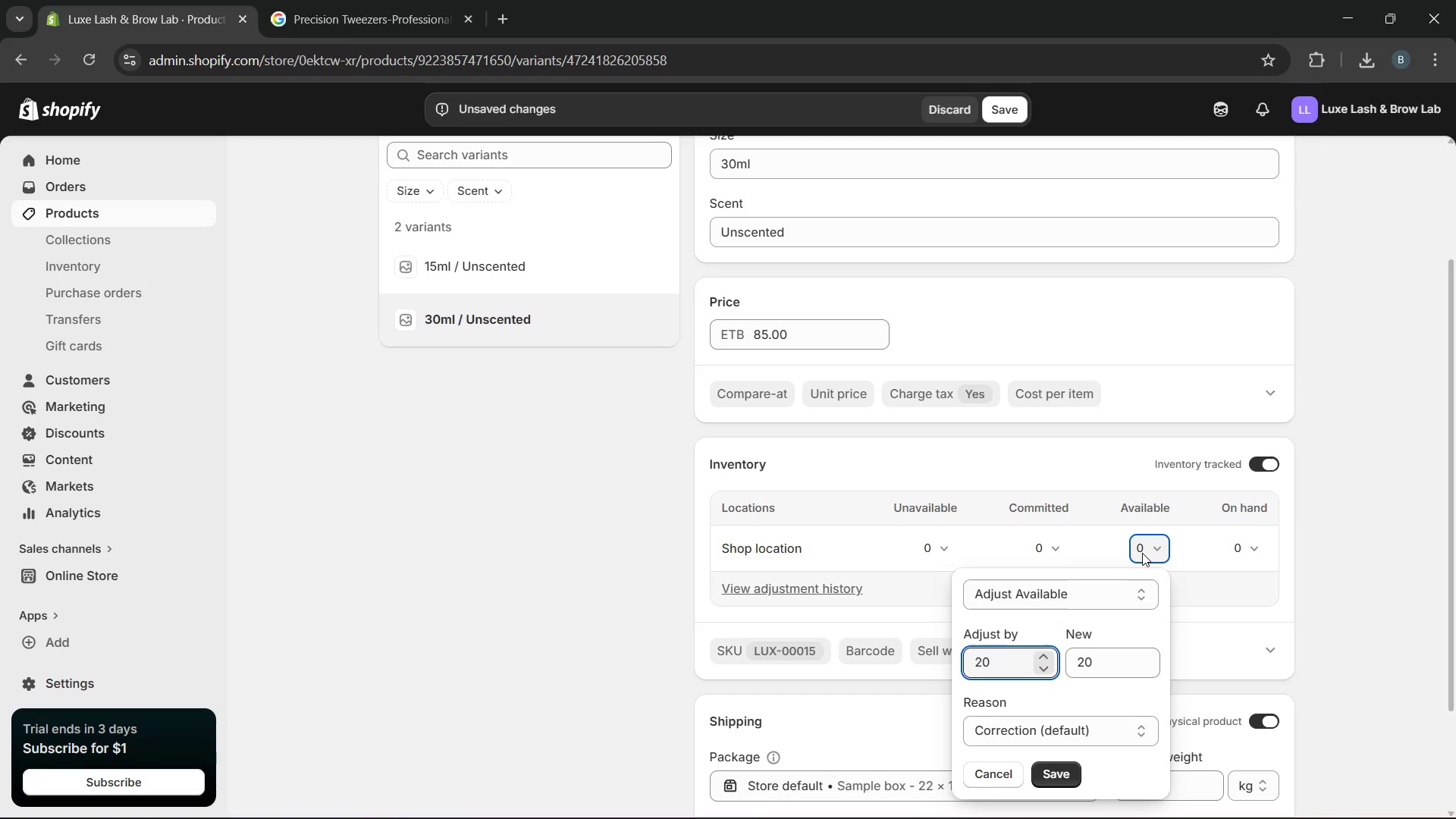 
key(Enter)
 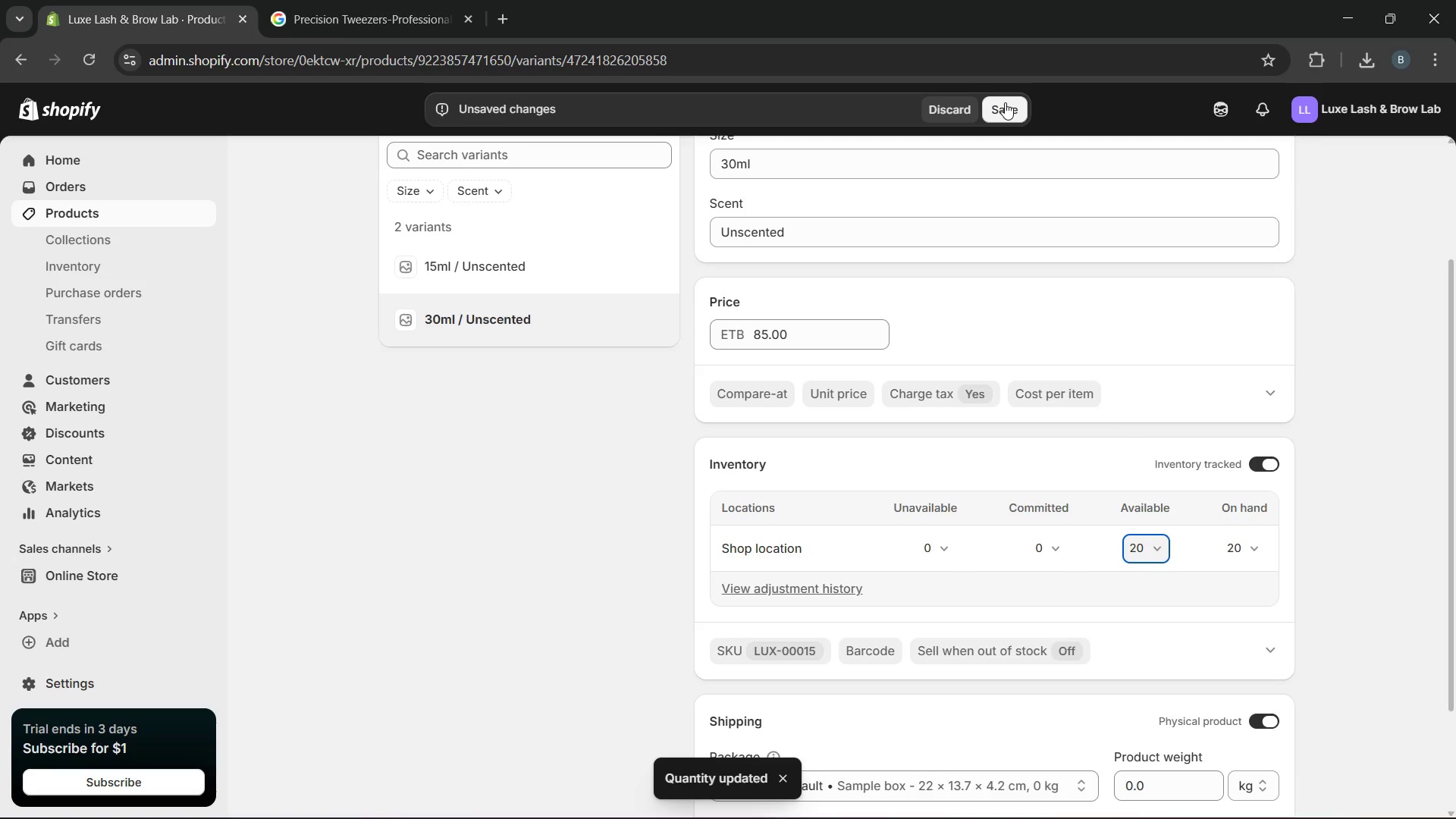 
left_click([1005, 102])
 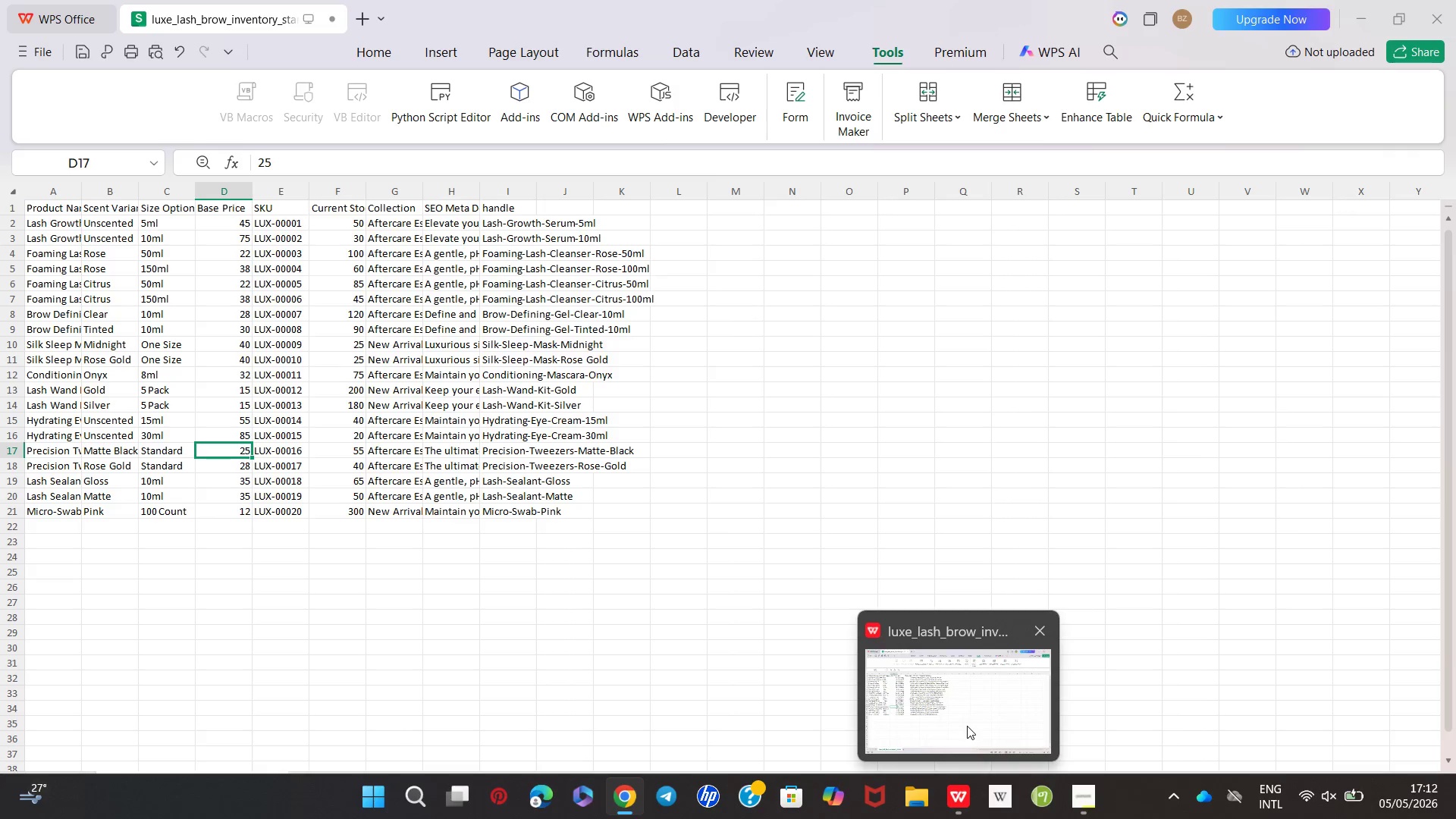 
wait(10.42)
 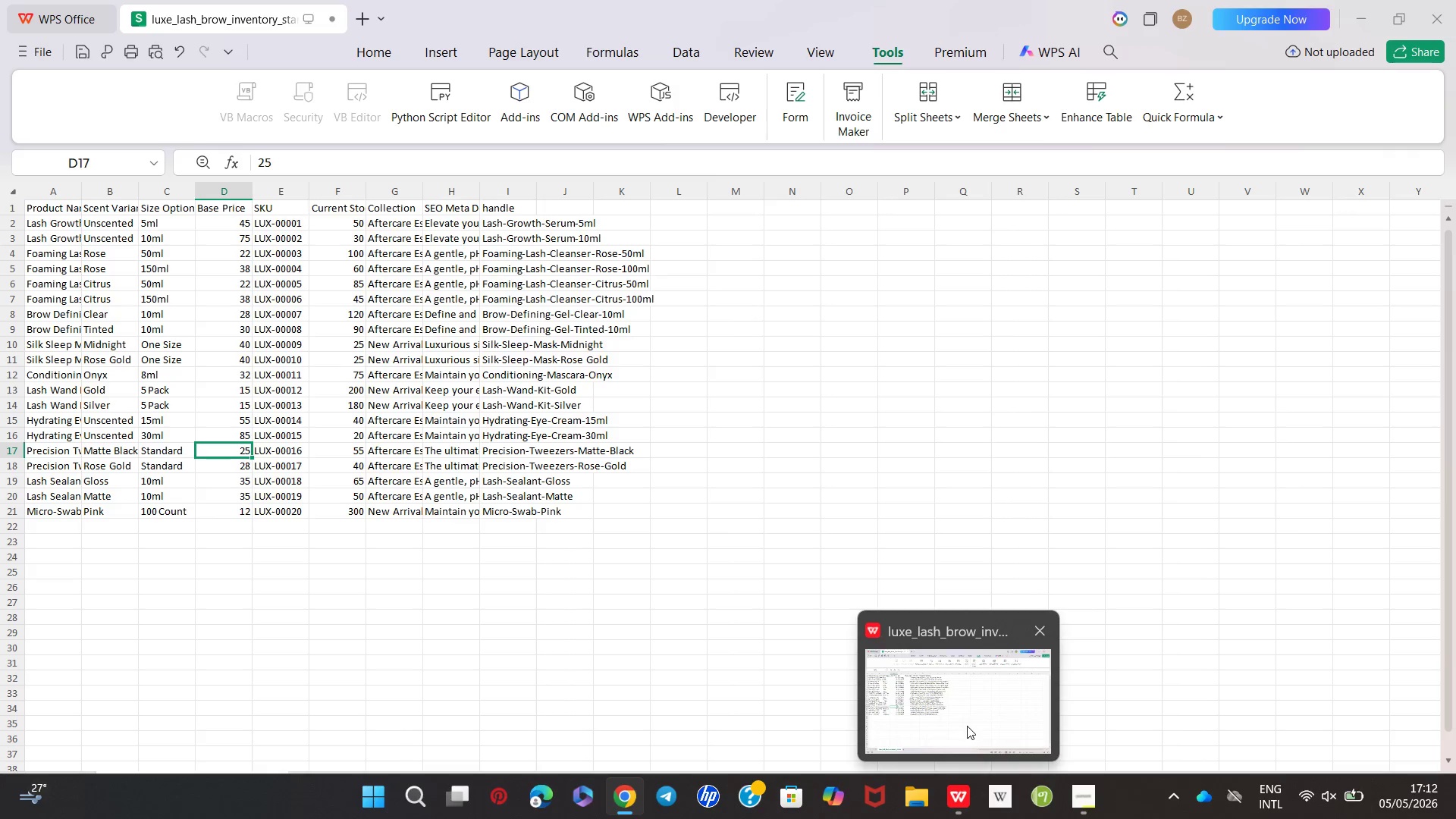 
left_click([447, 161])
 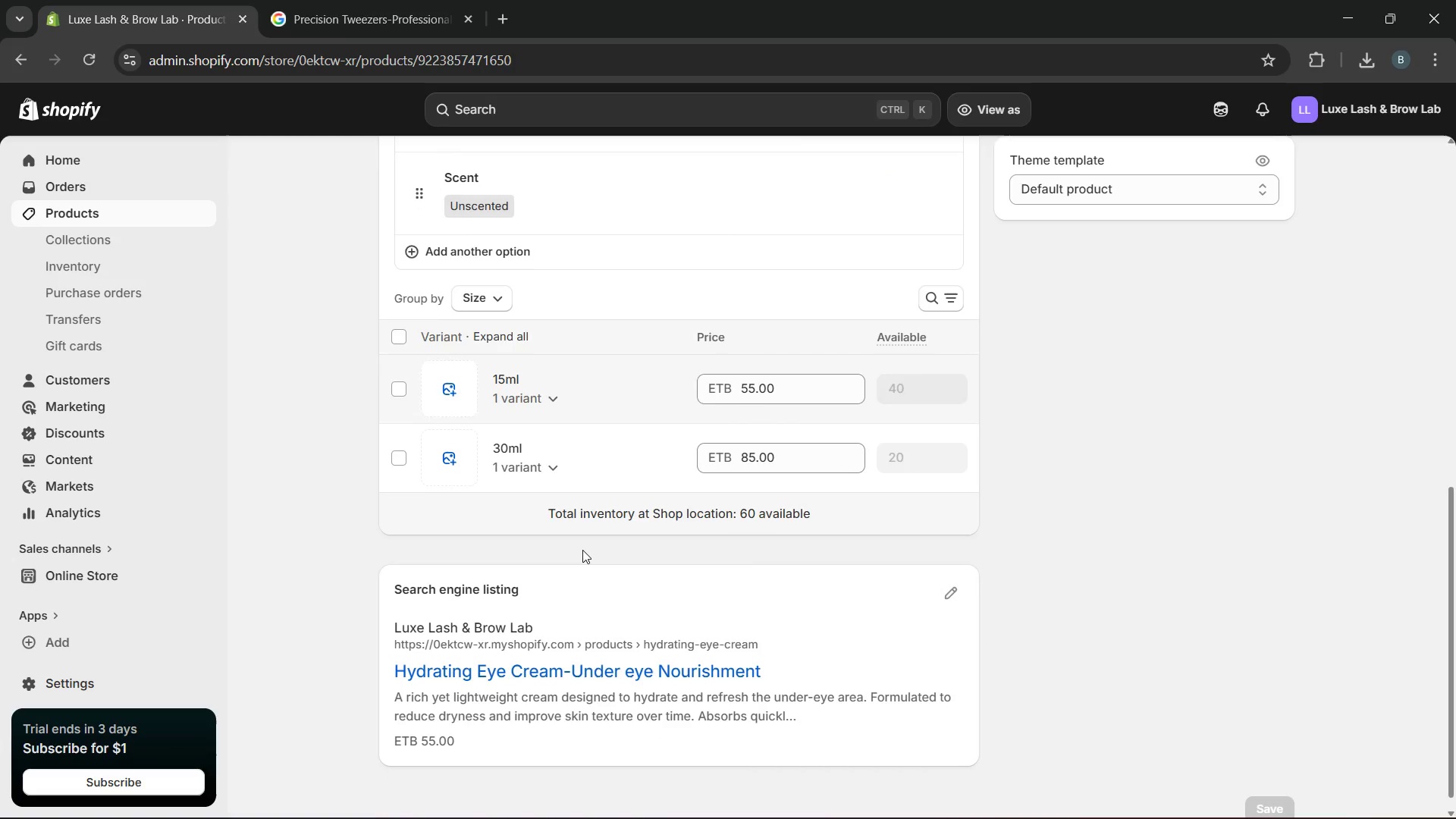 
wait(7.64)
 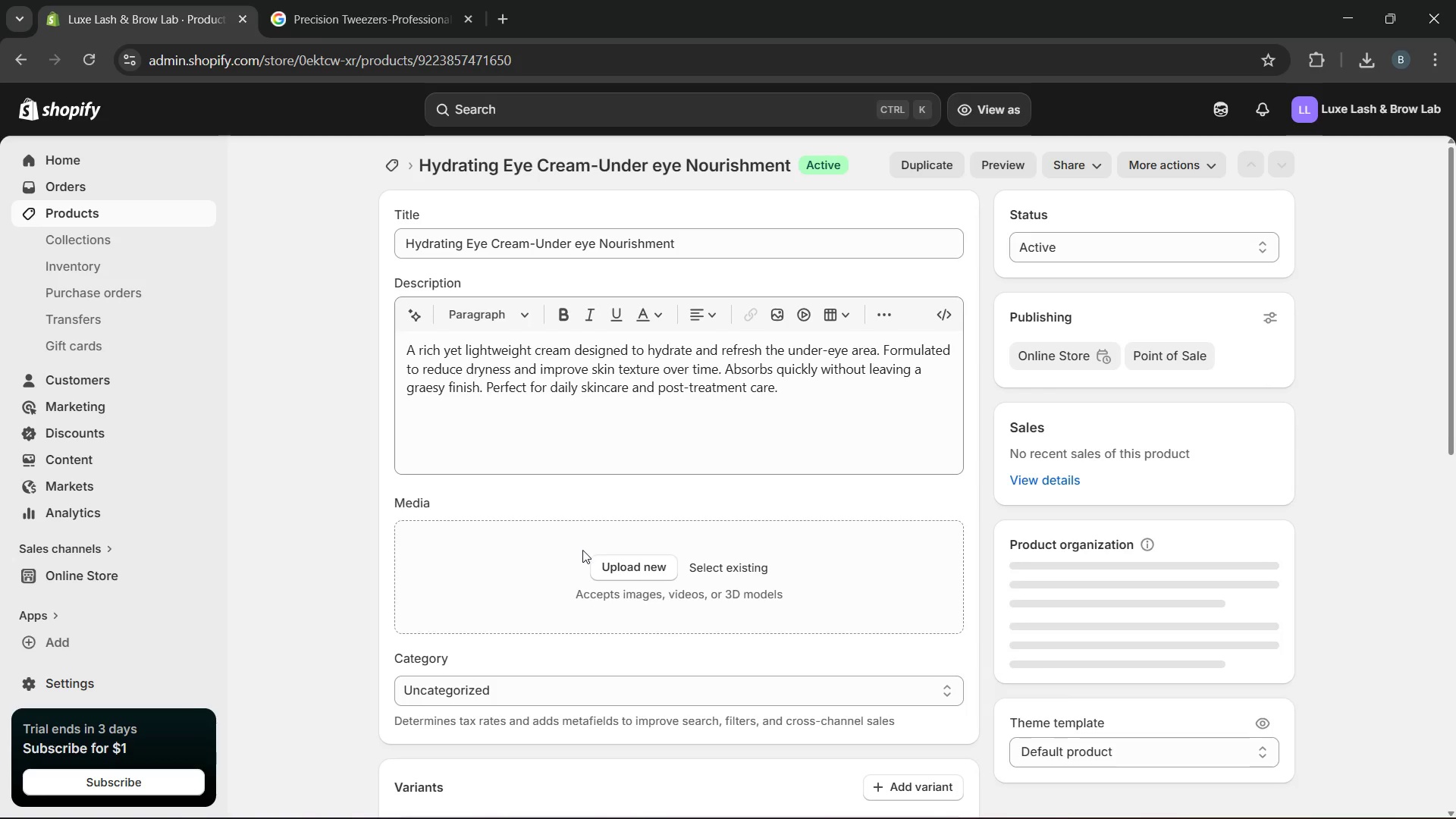 
left_click([952, 576])
 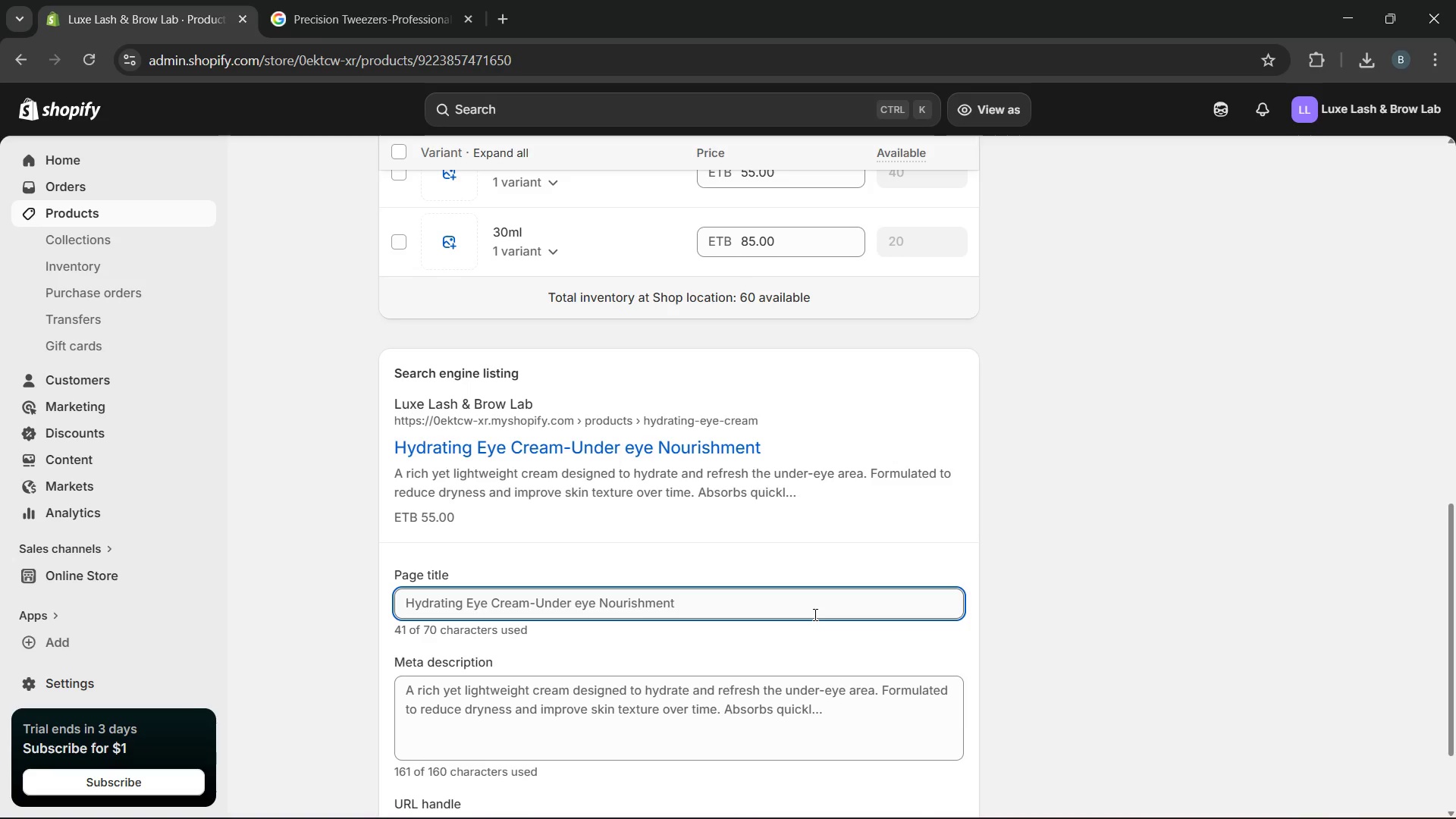 
wait(6.91)
 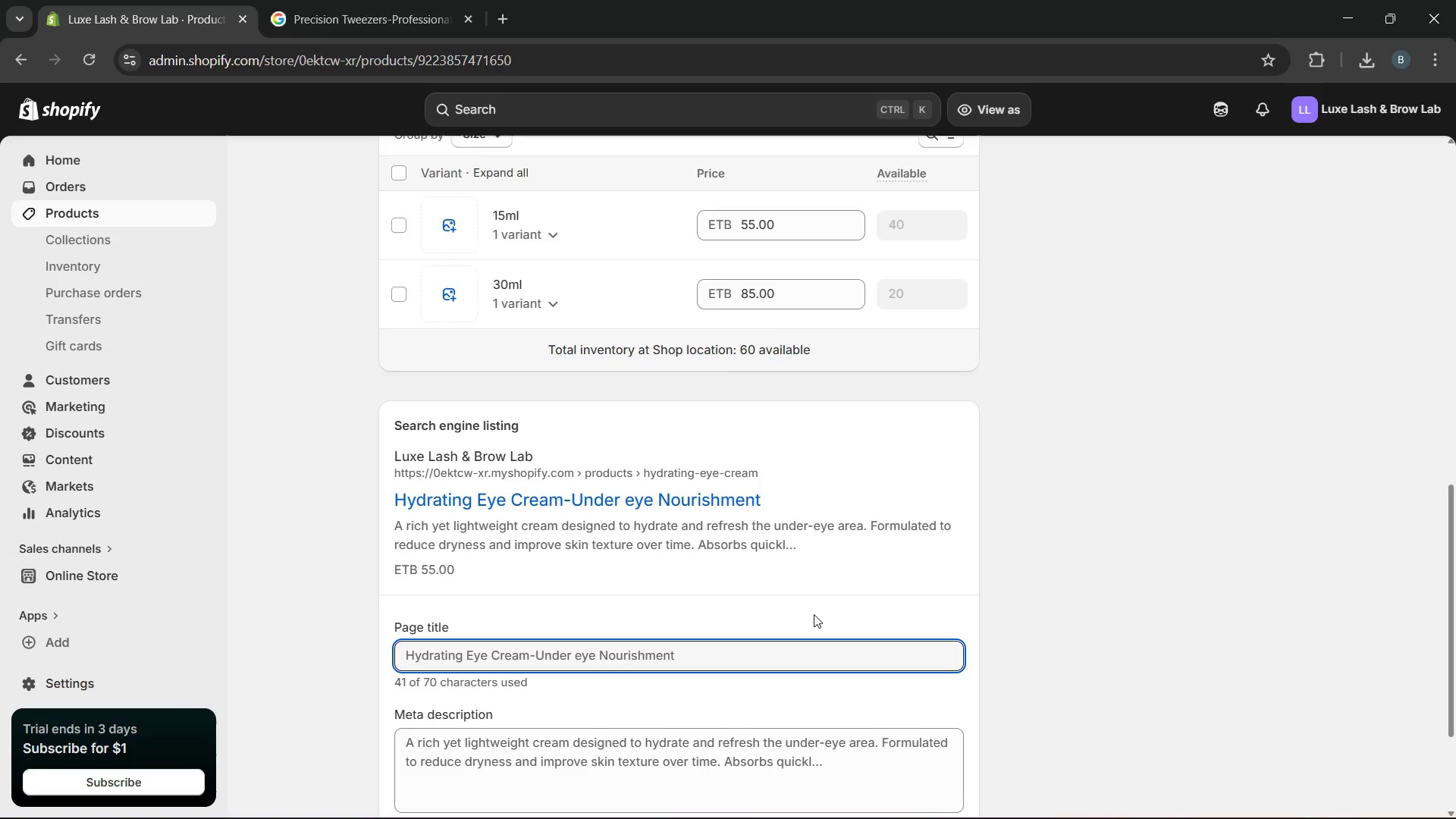 
left_click_drag(start_coordinate=[695, 602], to_coordinate=[530, 601])
 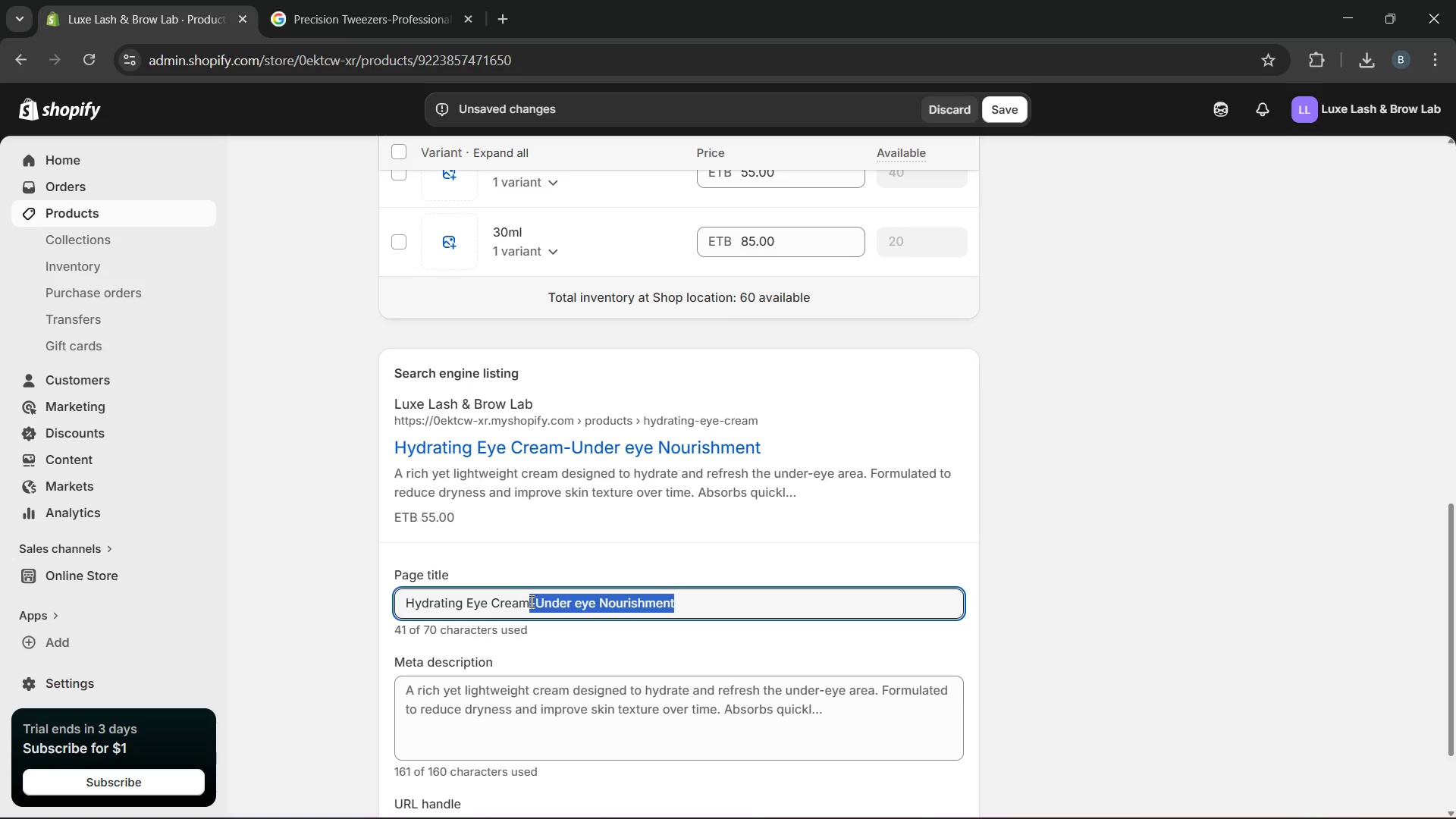 
key(Backspace)
type( [Break] Smooth & Nourish under Eyes)
 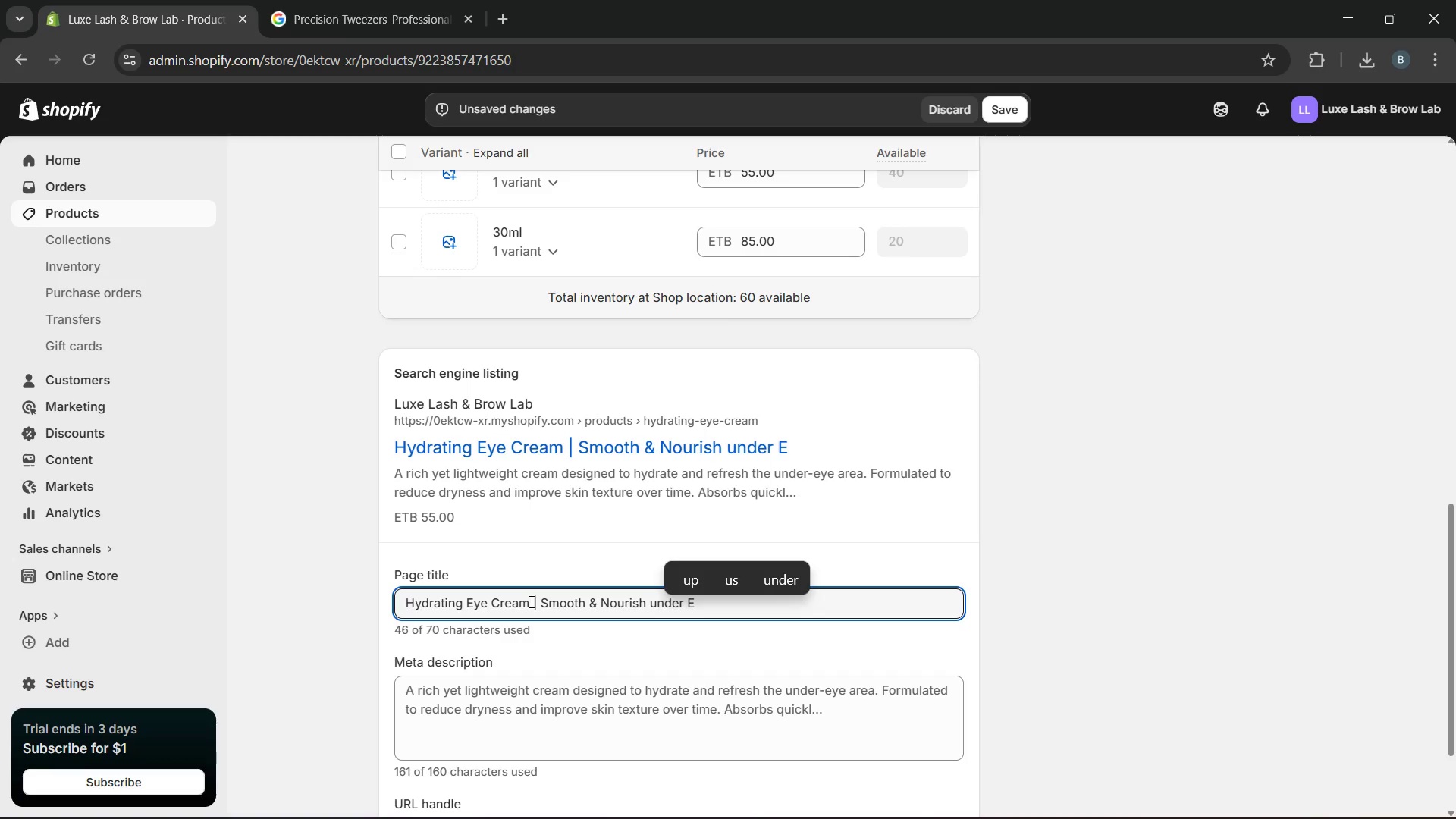 
left_click([654, 607])
 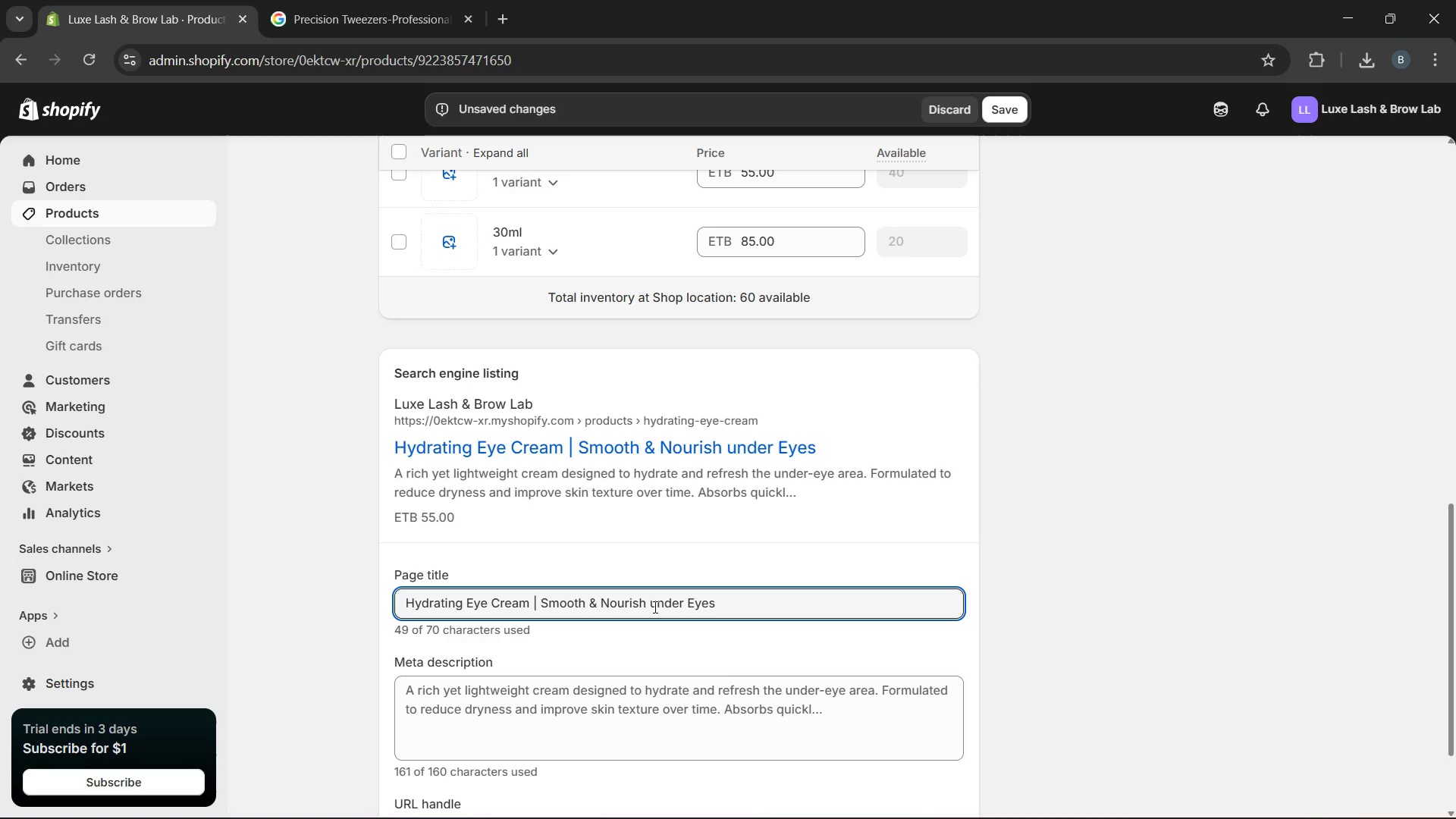 
key(Backspace)
 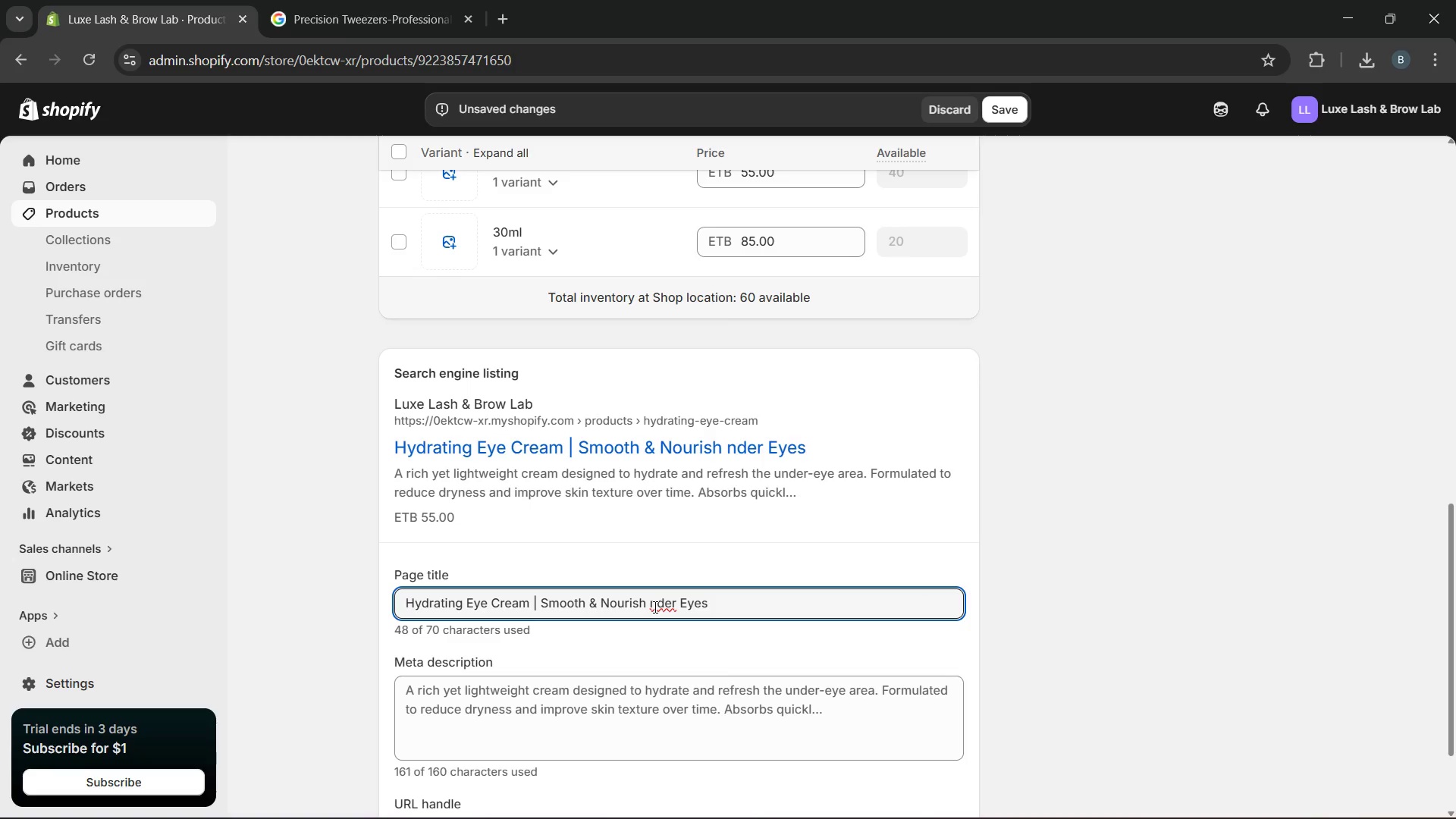 
key(CapsLock)
 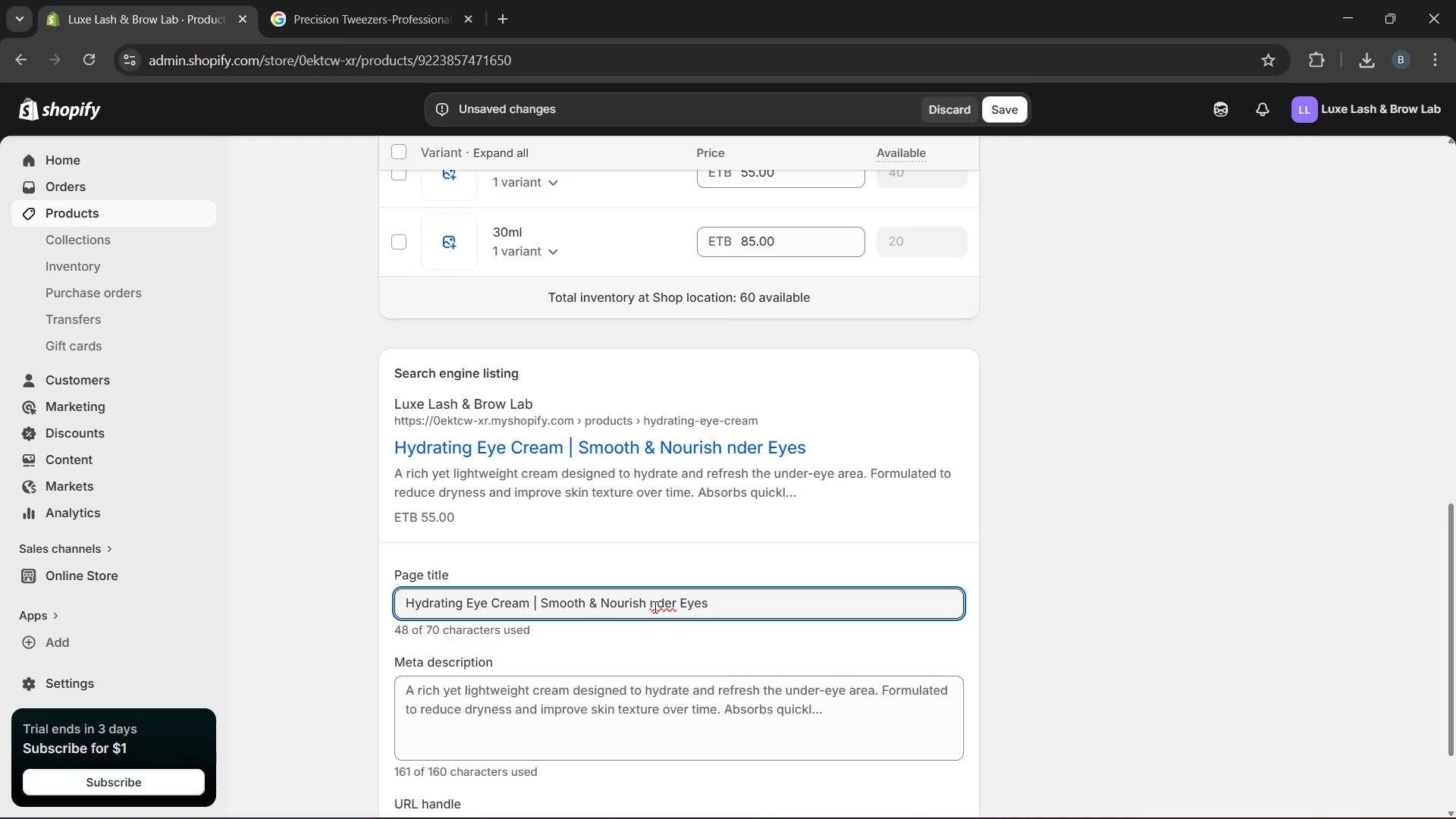 
key(U)
 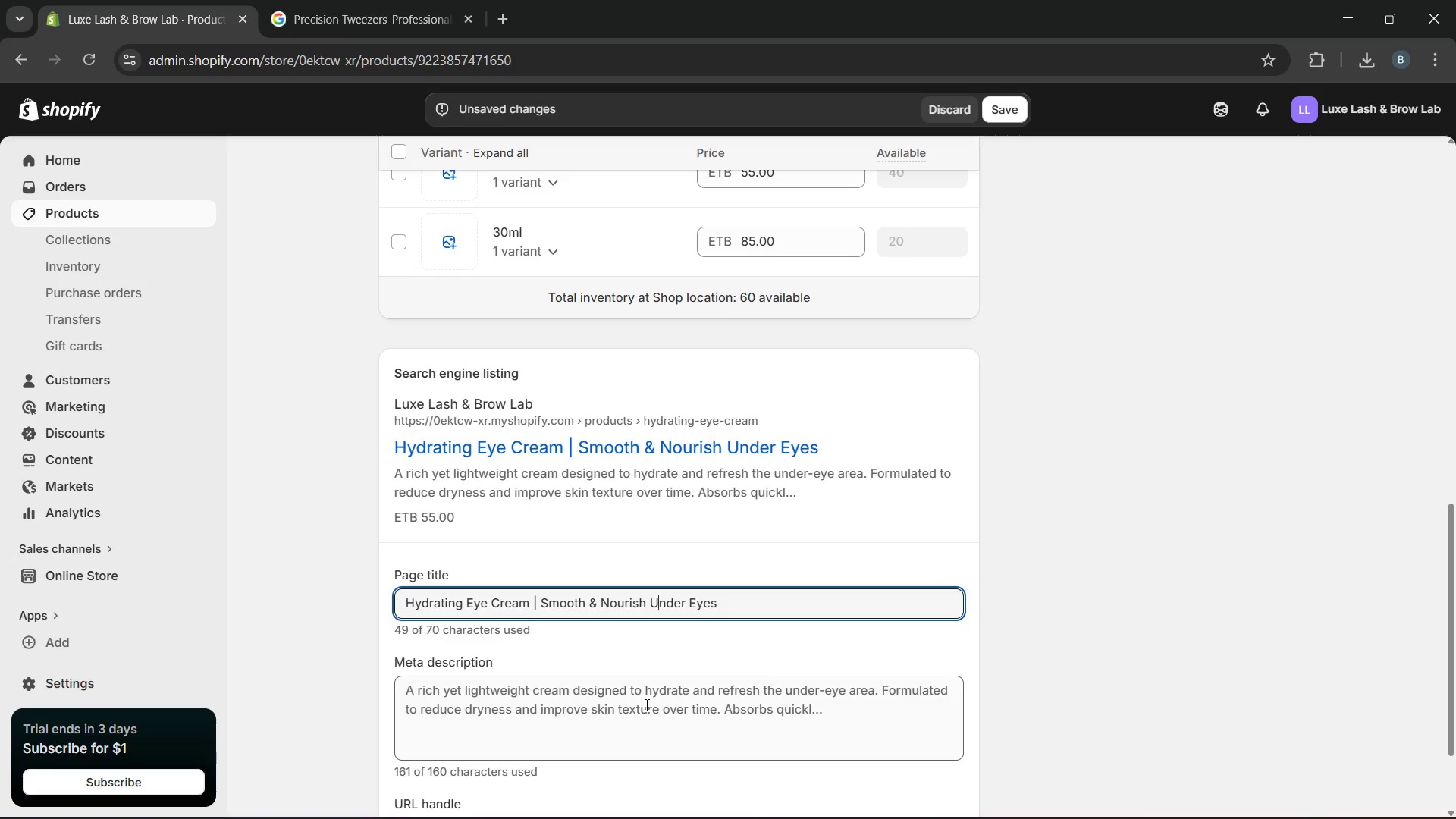 
double_click([645, 704])
 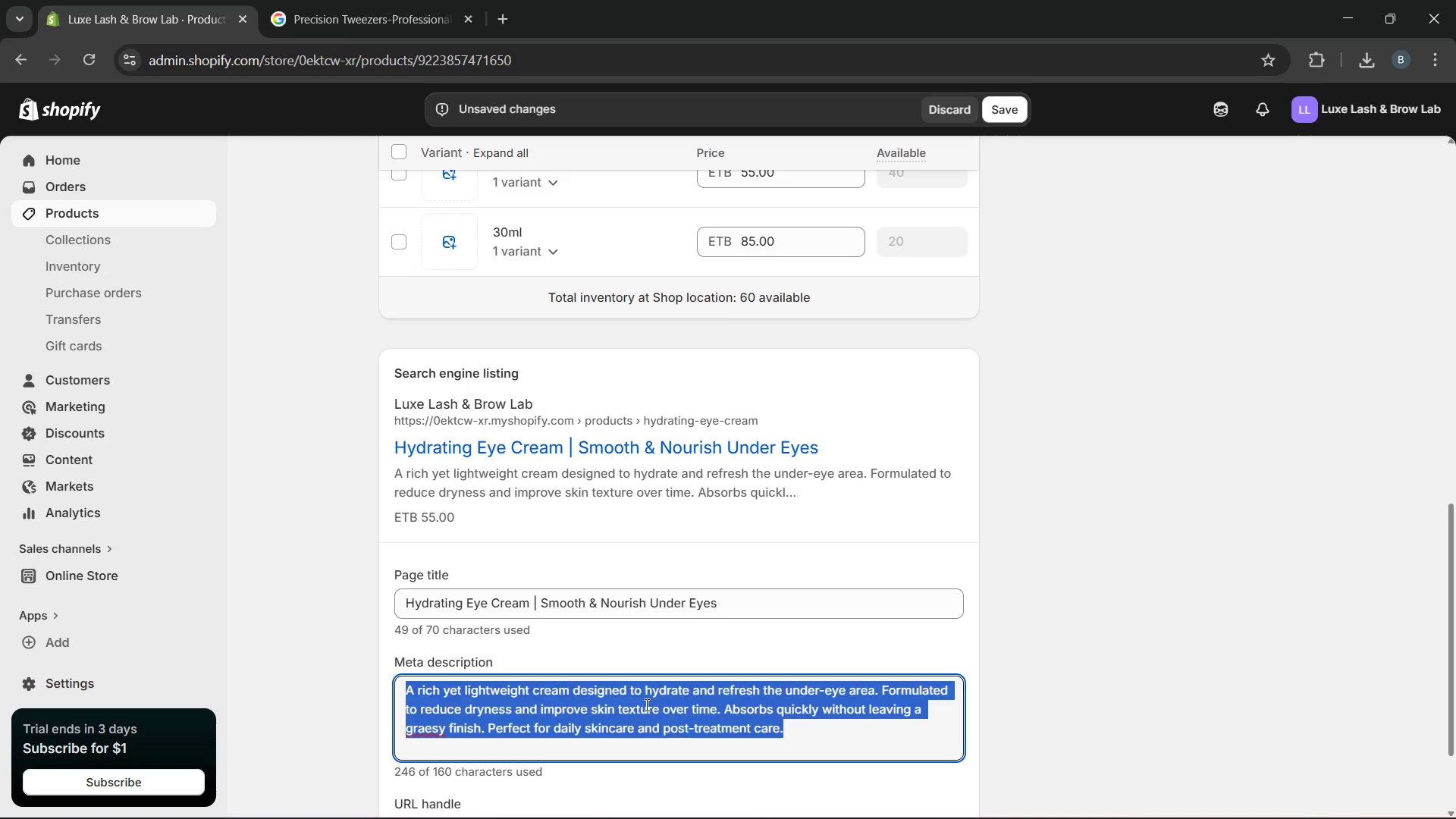 
triple_click([645, 704])
 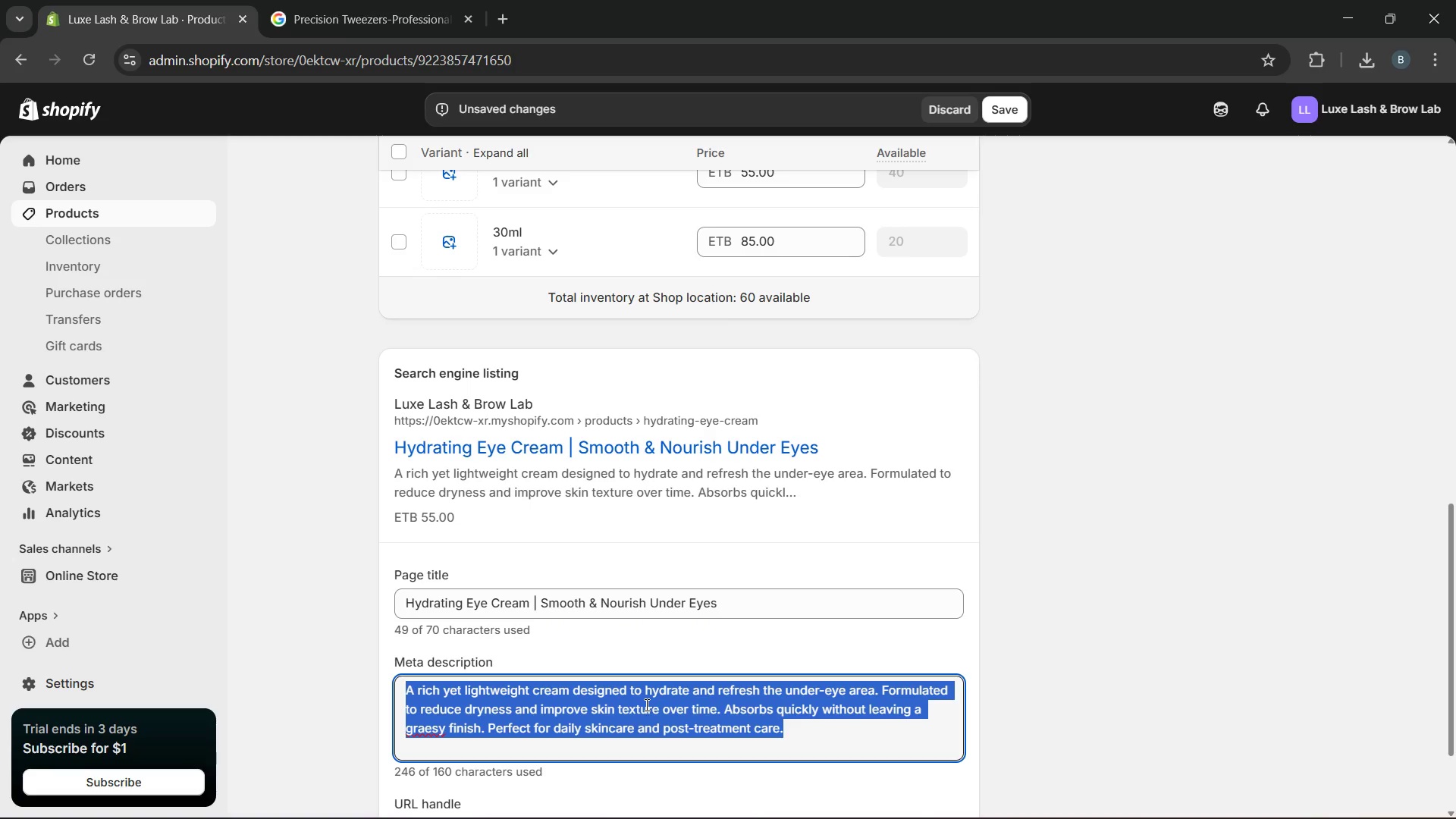 
type(Revitalize your under eye area with our hydrating eye cream. Light weight )
key(Backspace)
type(, nourishing, and effective. Shop now.)
 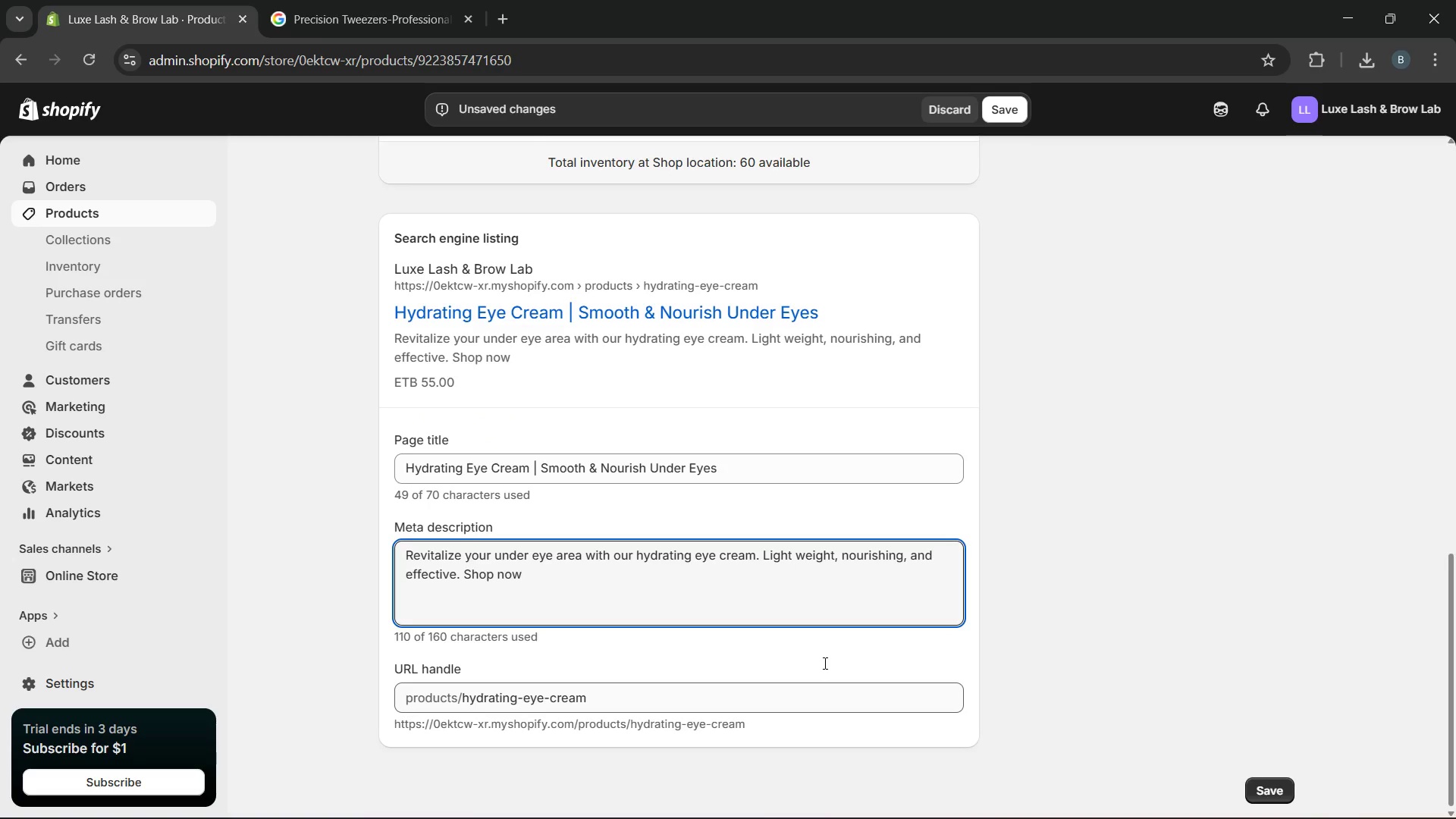 
wait(13.19)
 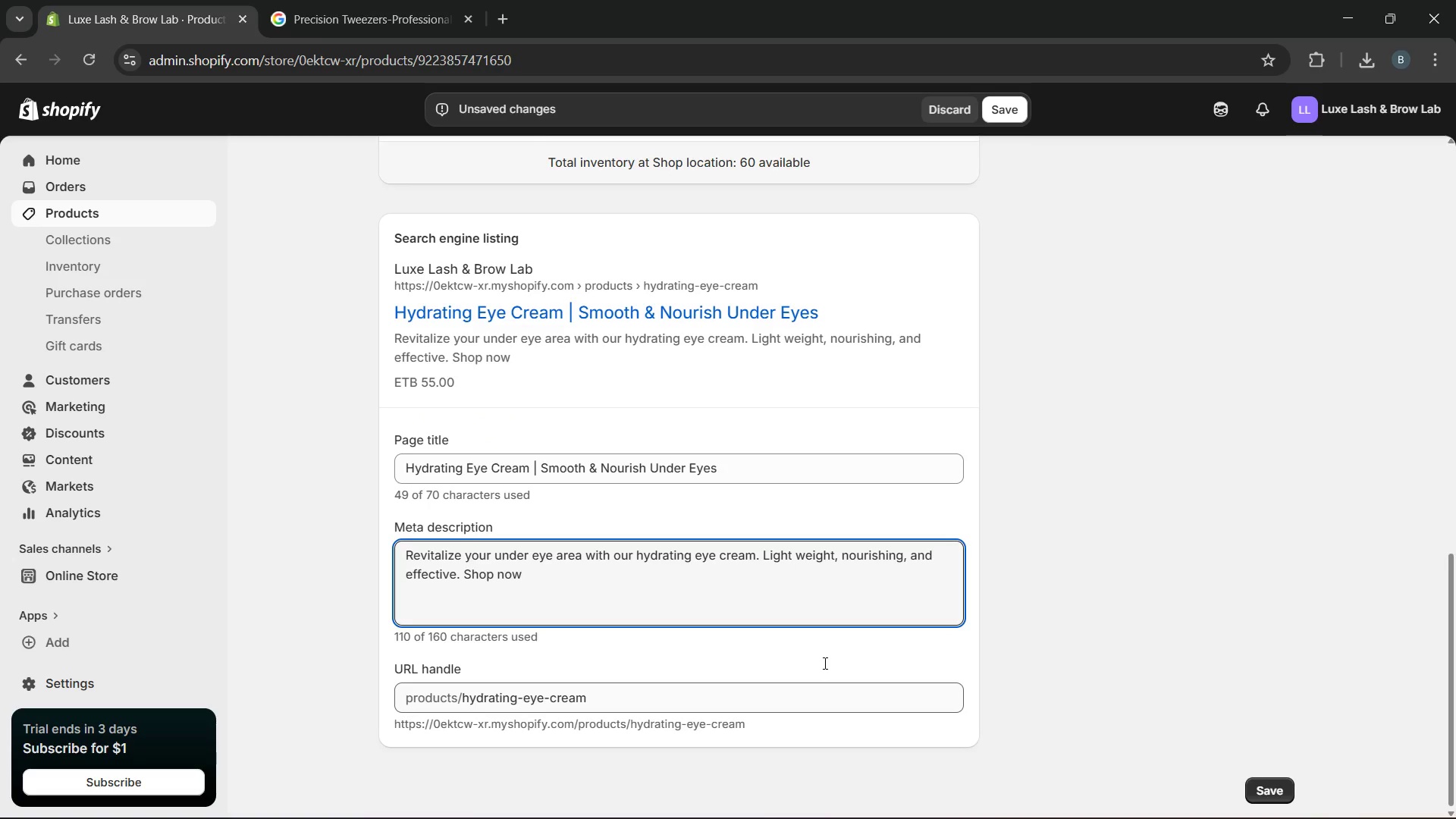 
left_click([519, 699])
 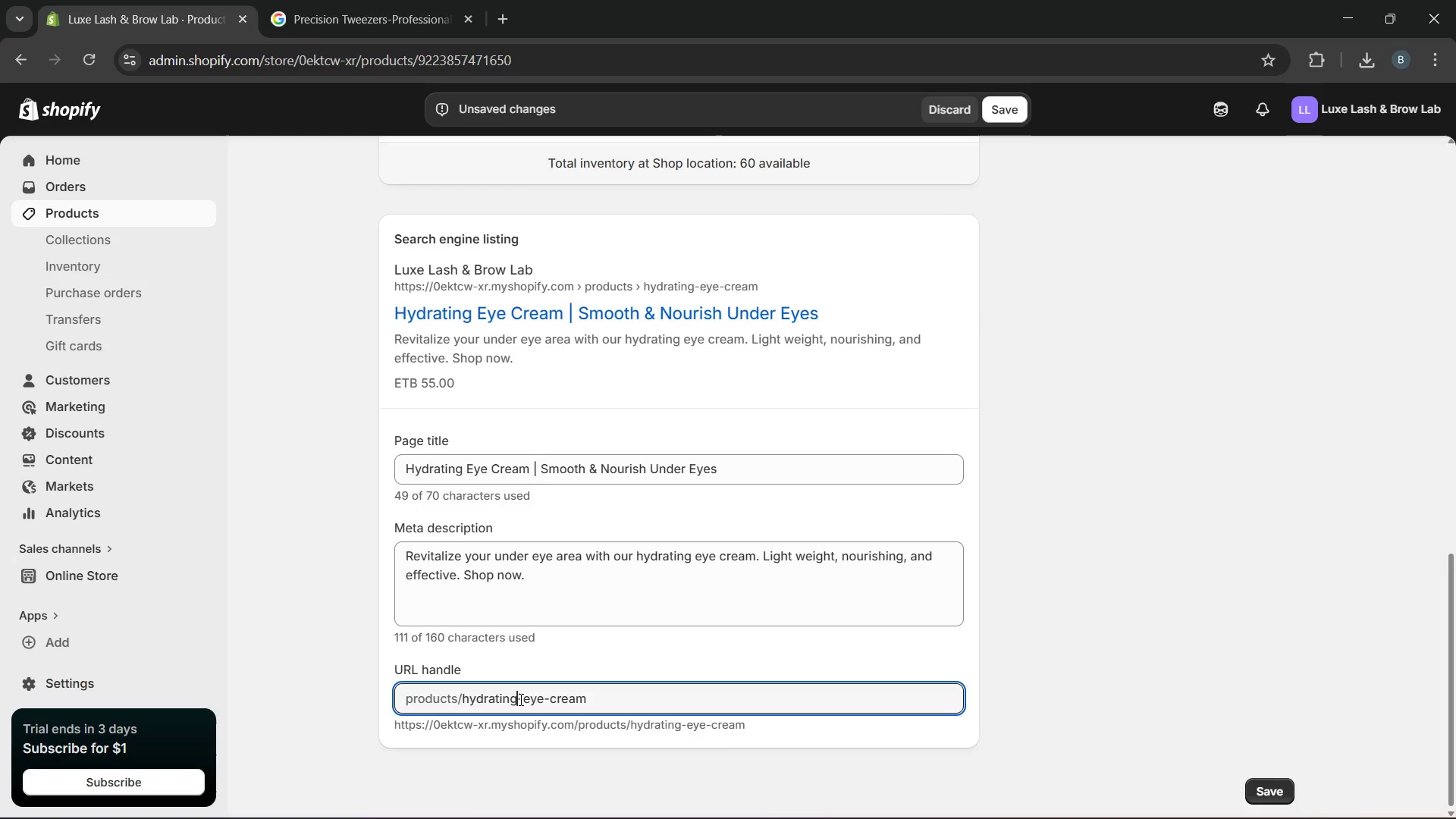 
type(-under)
 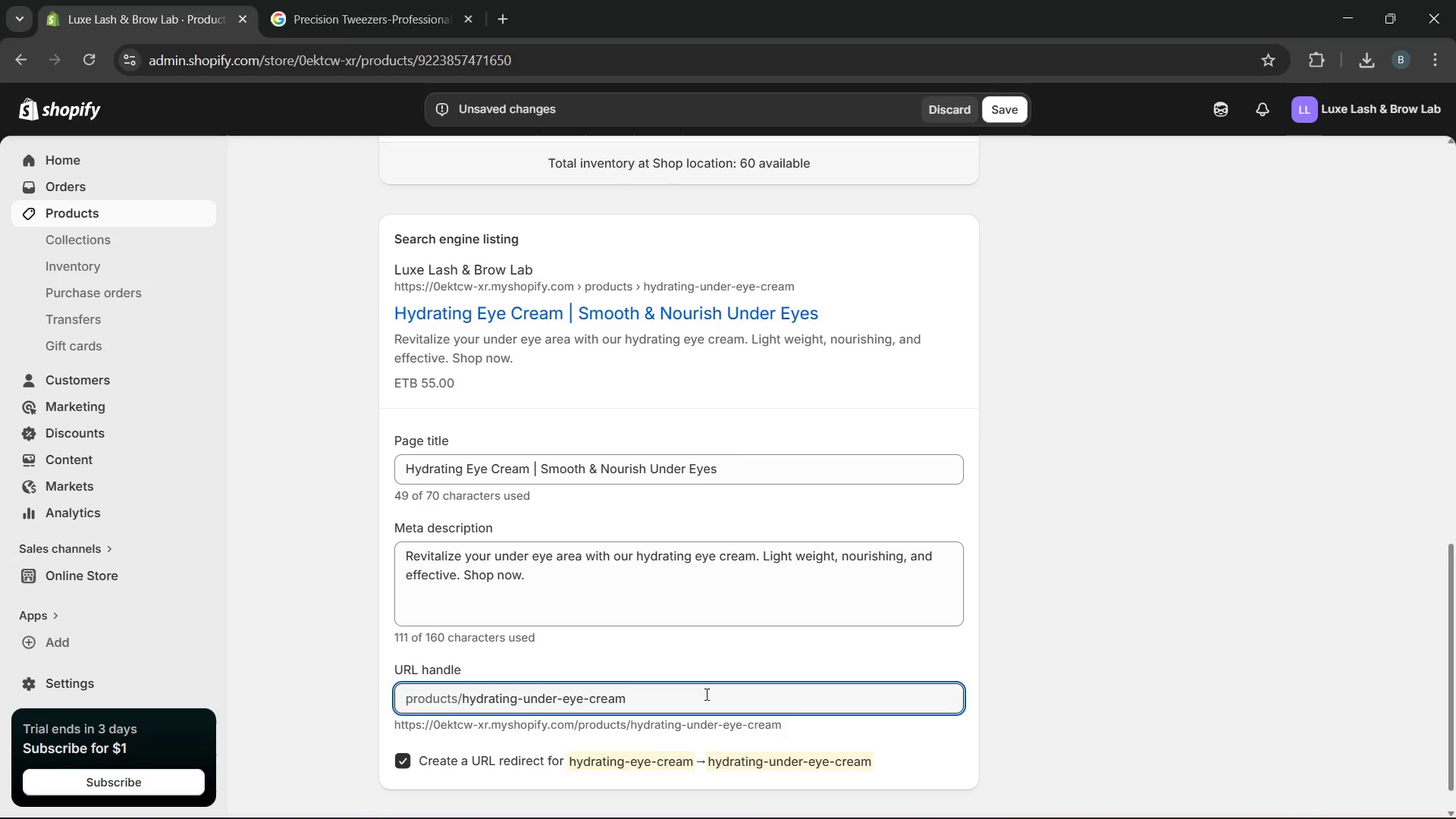 
left_click([715, 607])
 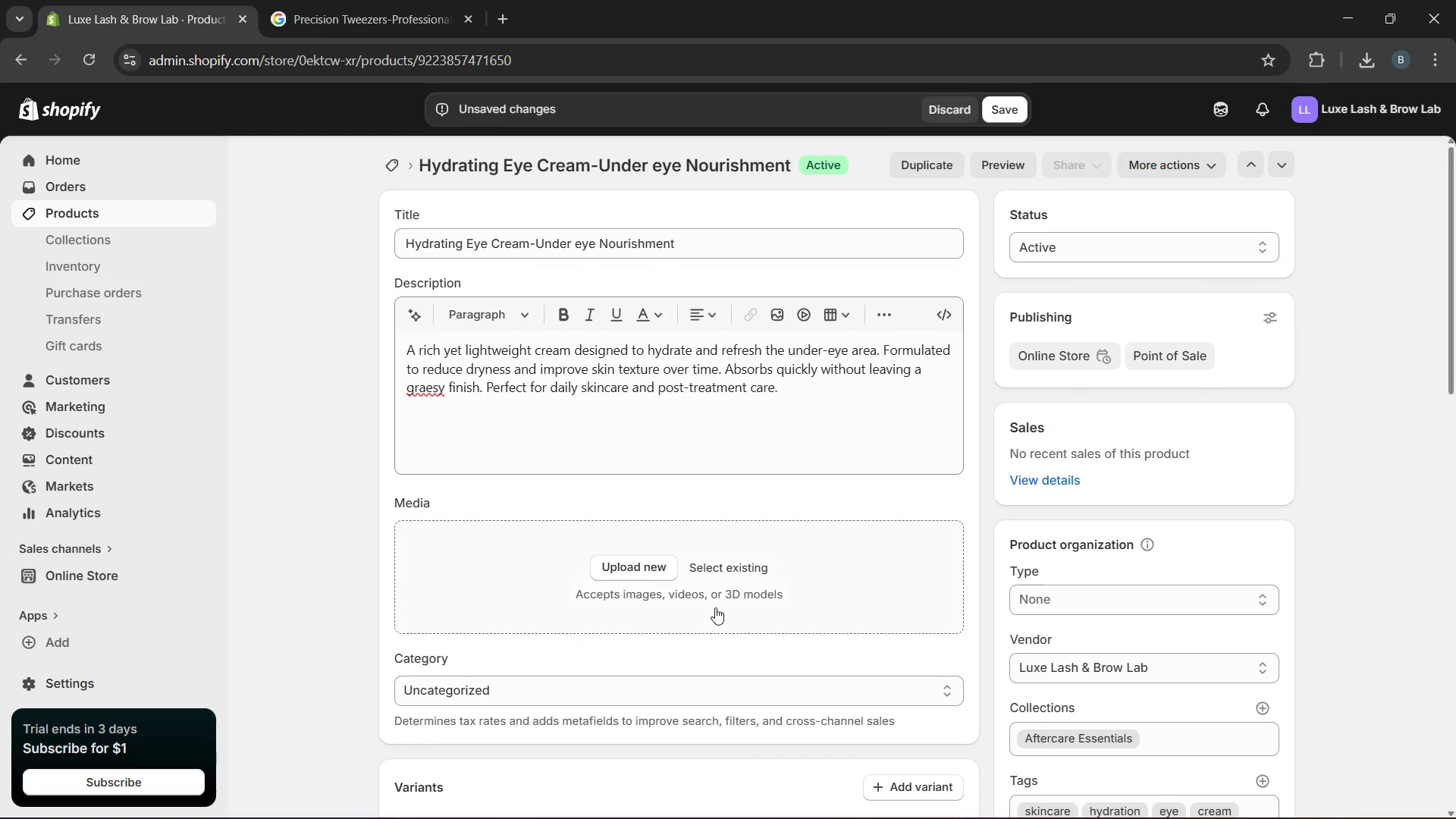 
wait(7.27)
 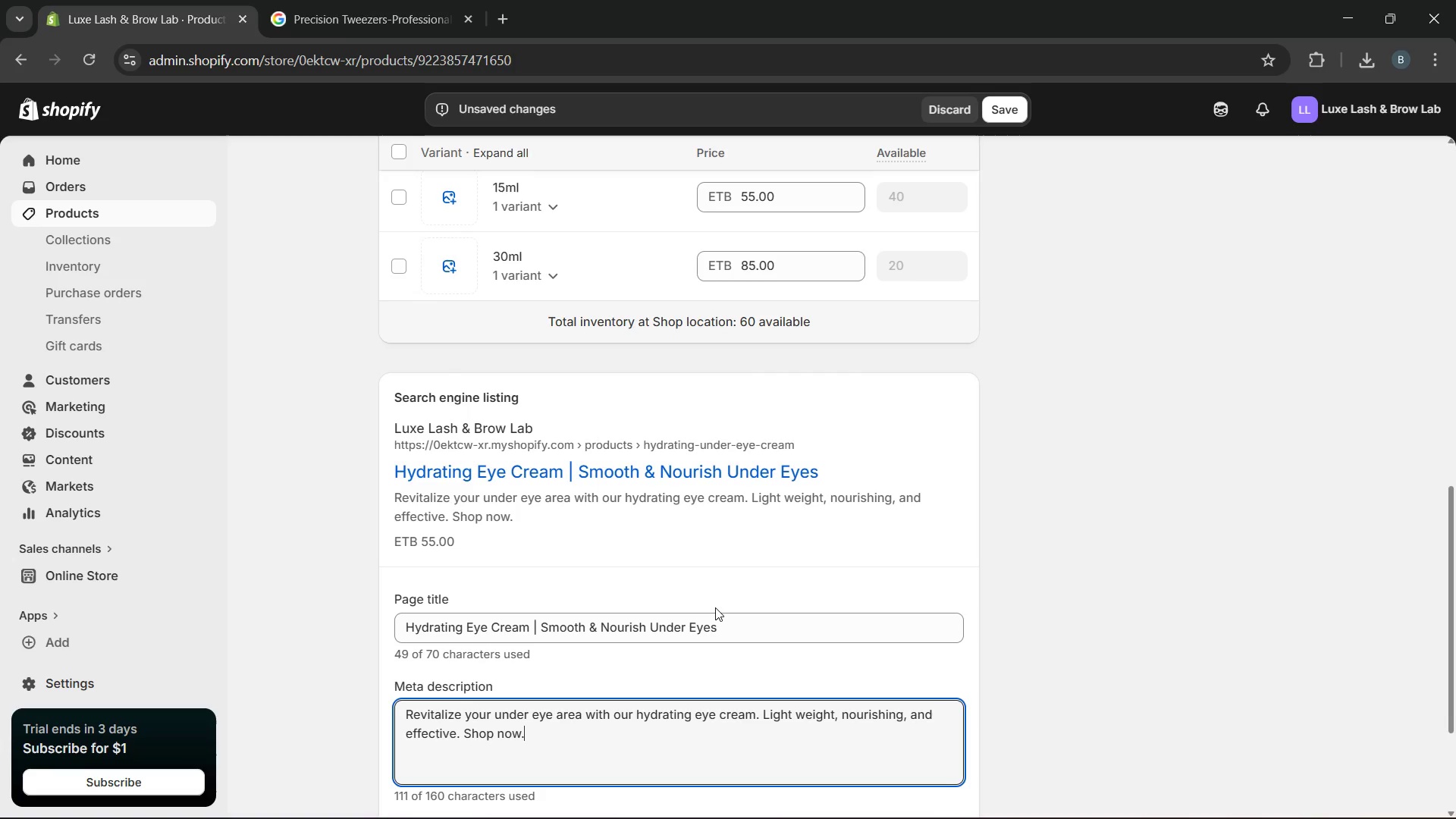 
double_click([426, 389])
 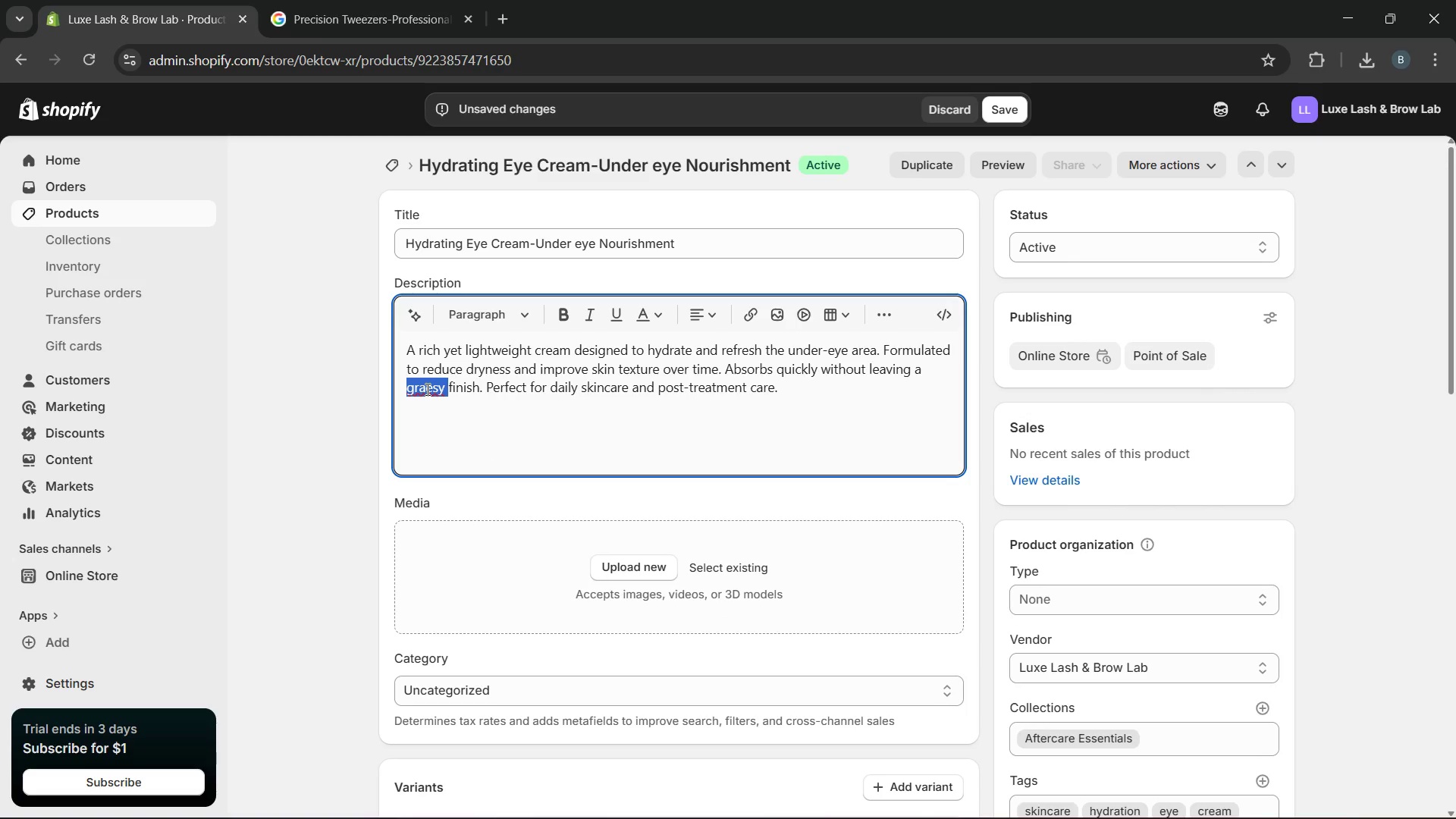 
type(greasy )
 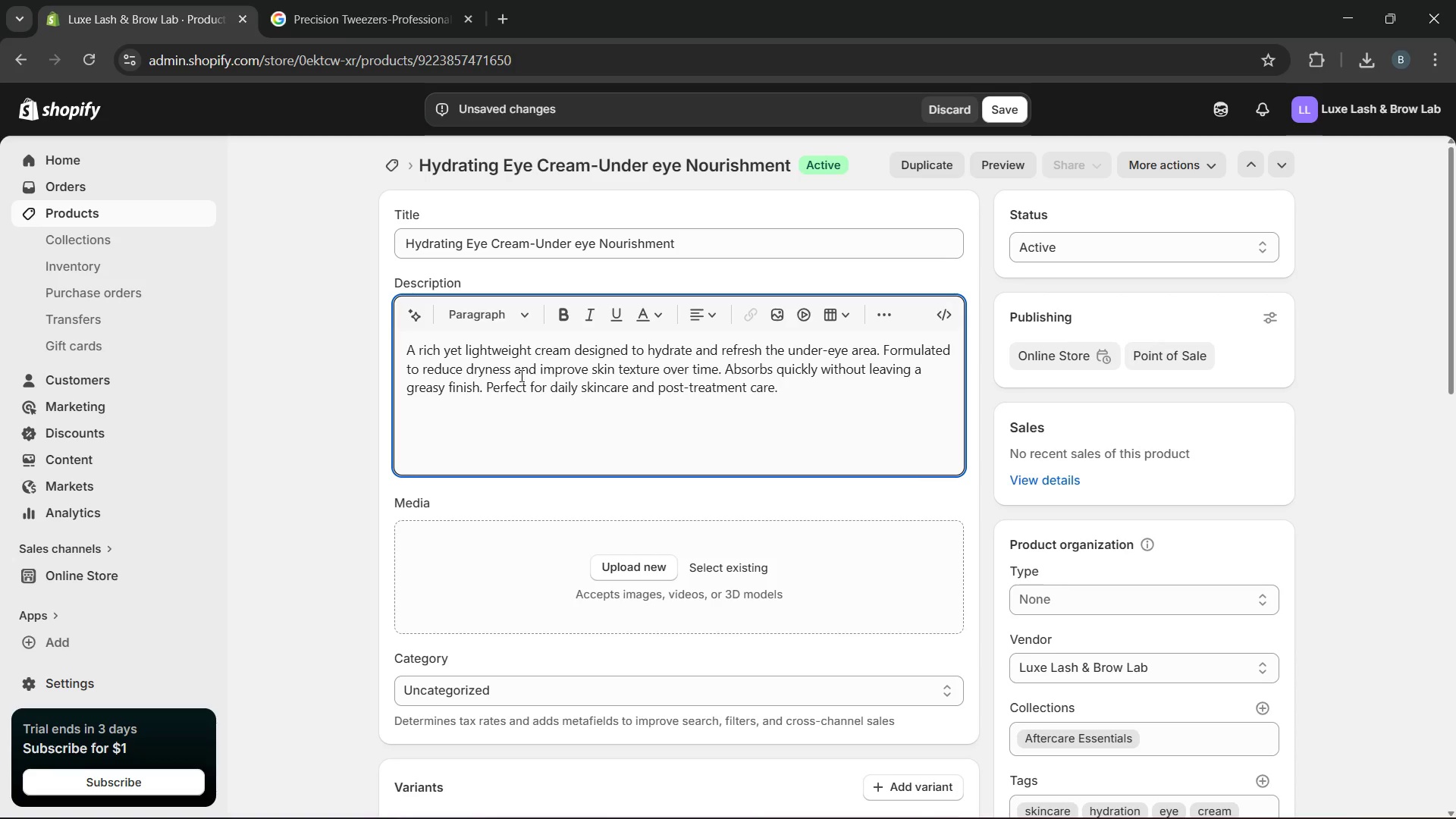 
left_click([520, 375])
 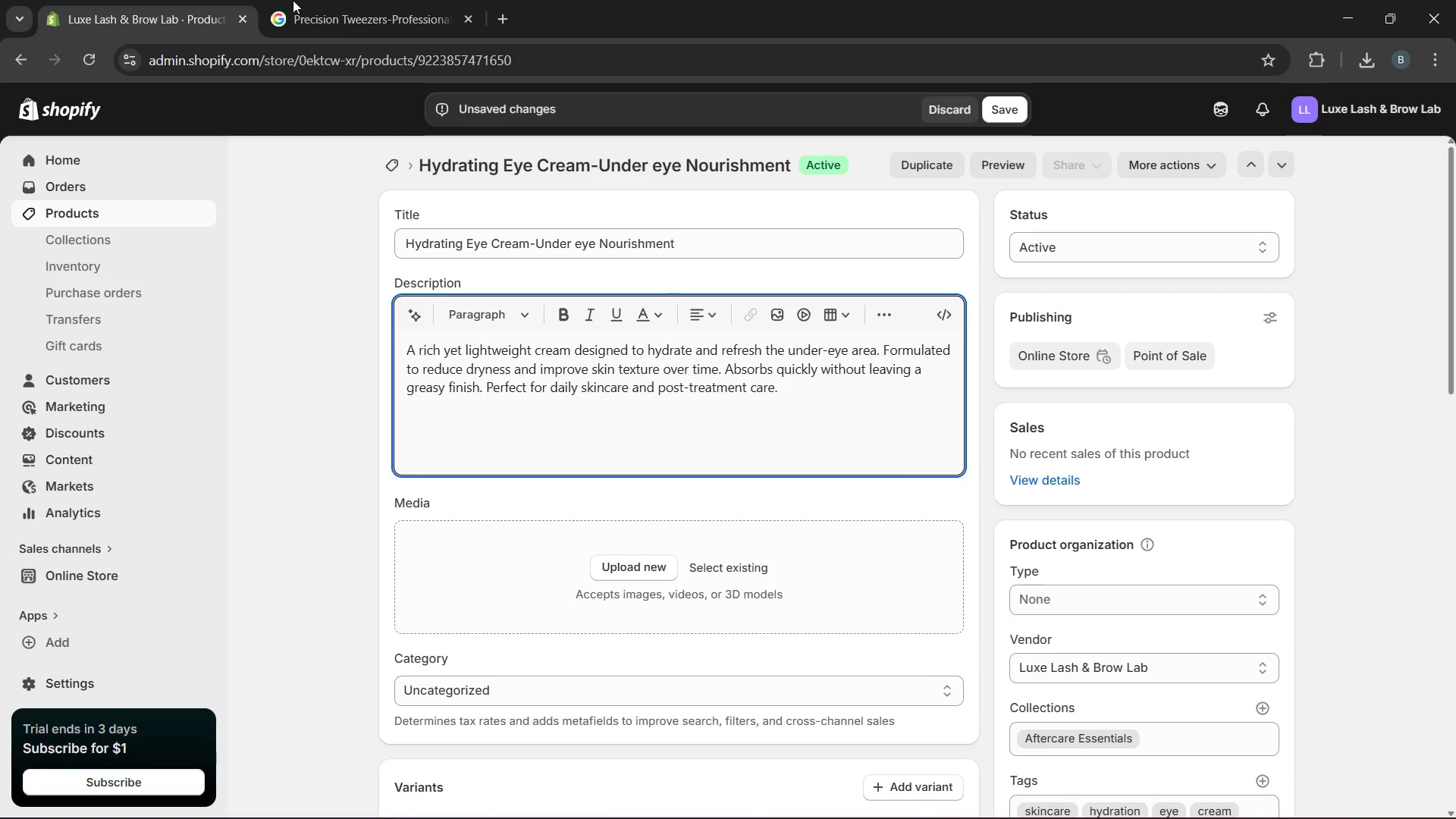 
left_click([349, 5])
 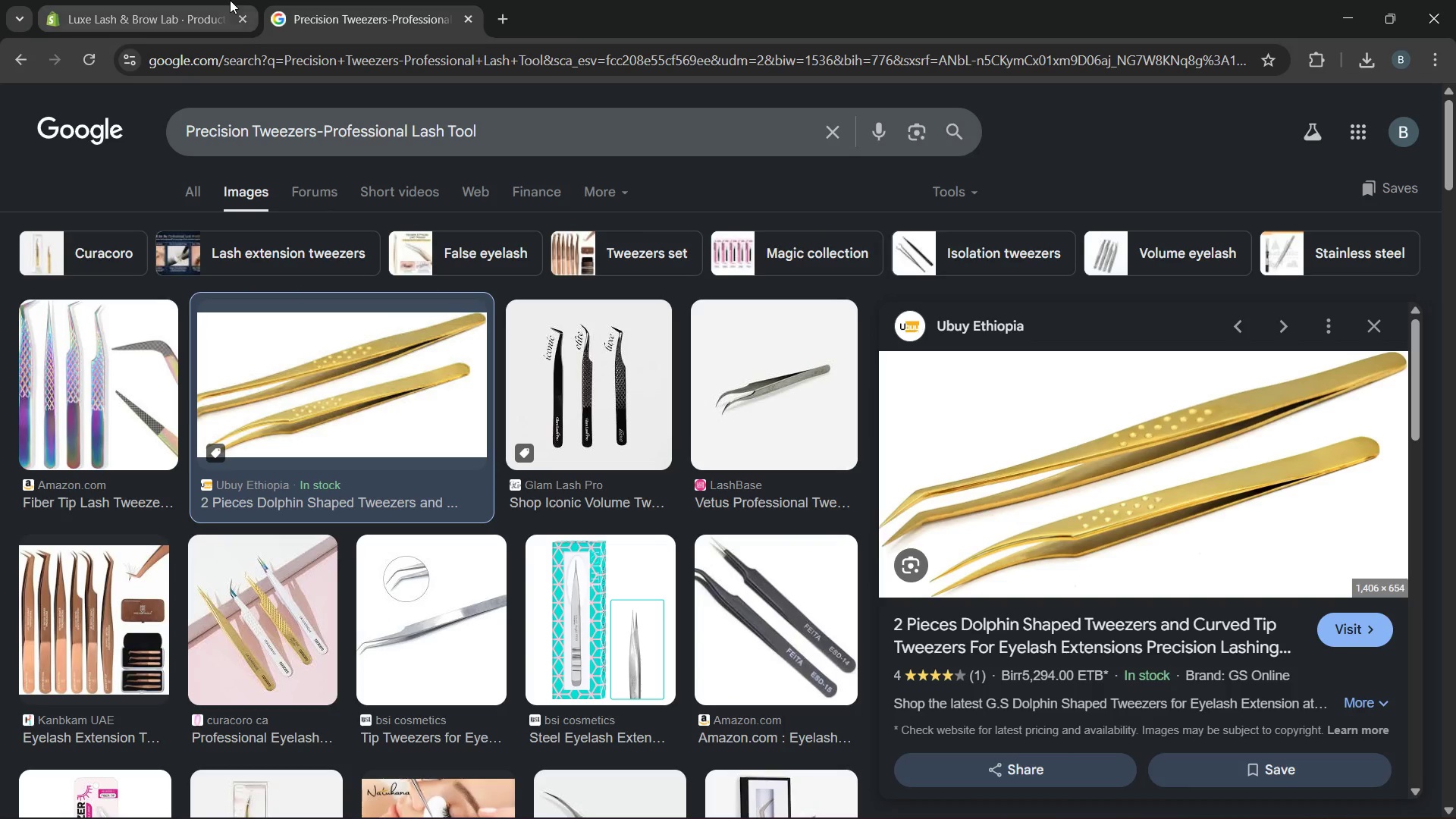 
left_click([175, 12])
 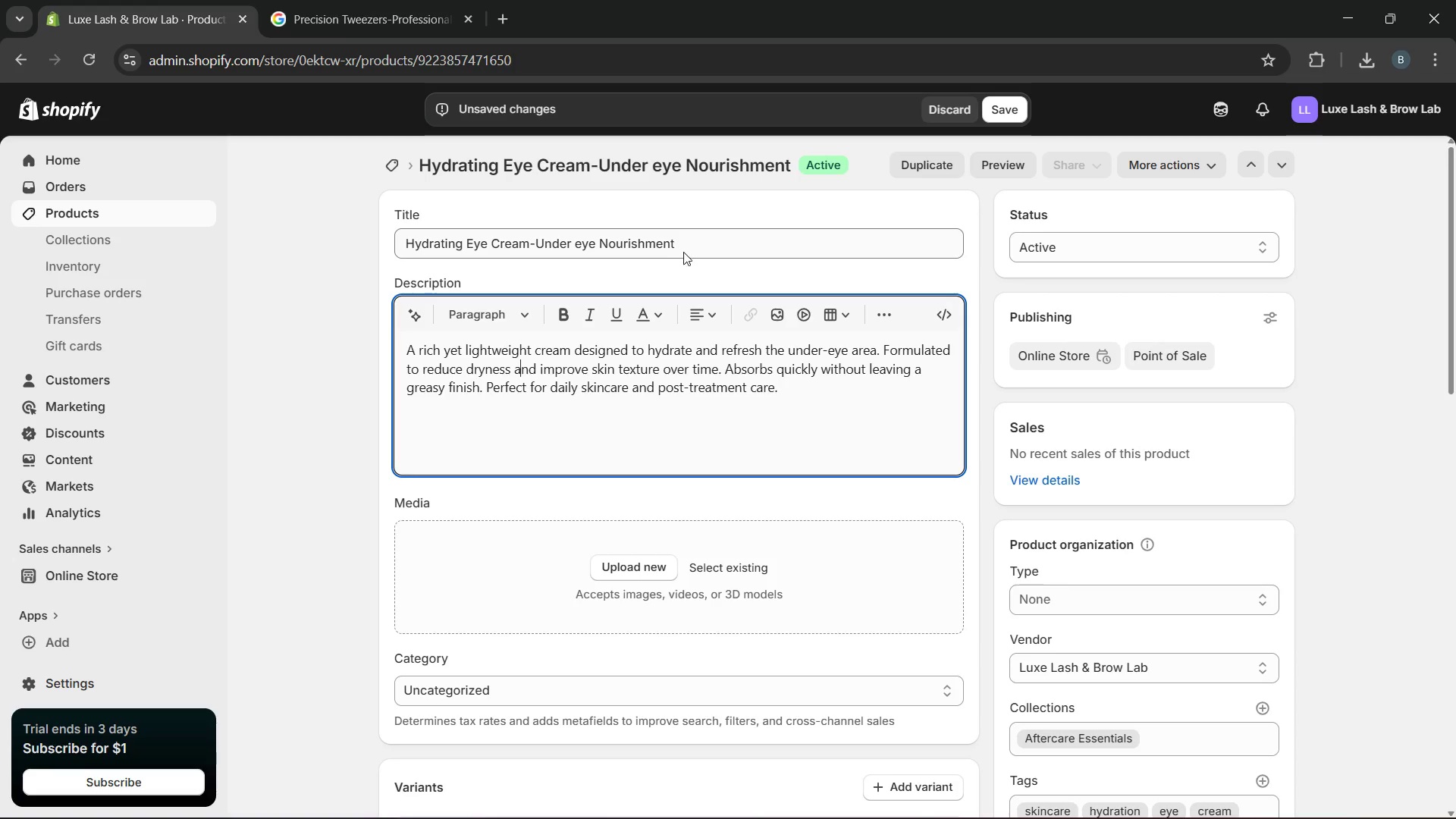 
left_click_drag(start_coordinate=[686, 253], to_coordinate=[298, 282])
 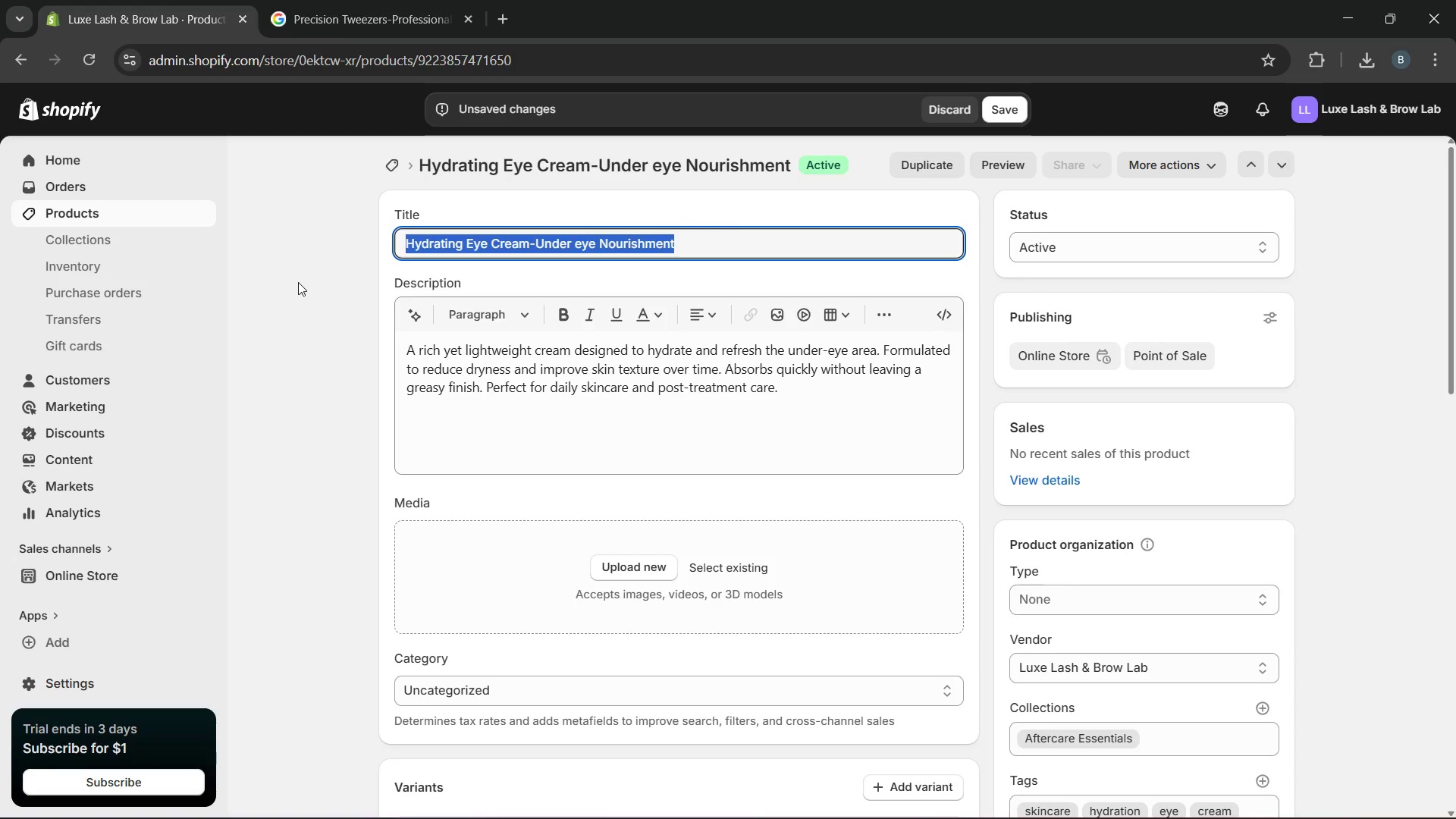 
key(Control+C)
 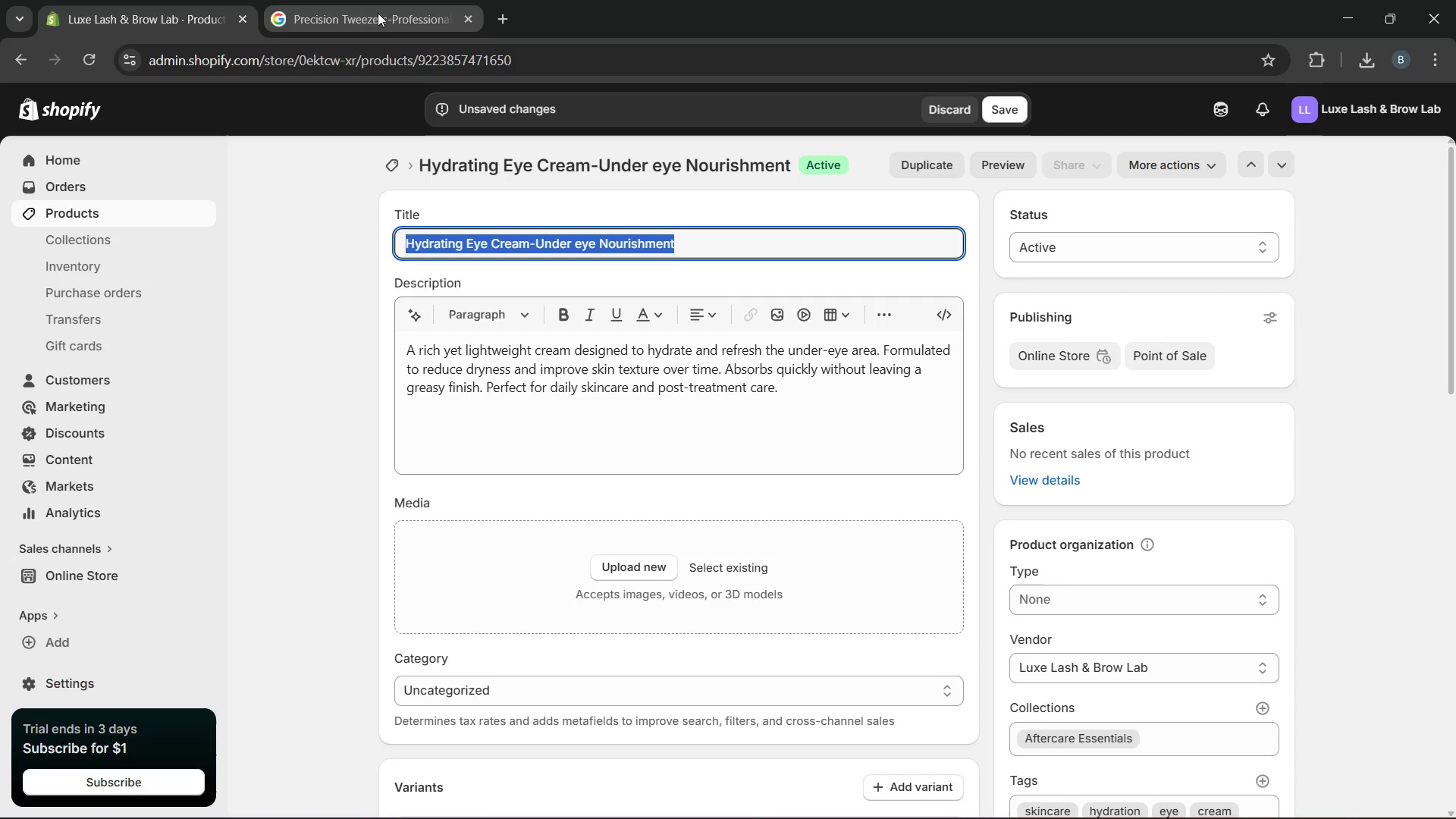 
left_click([375, 13])
 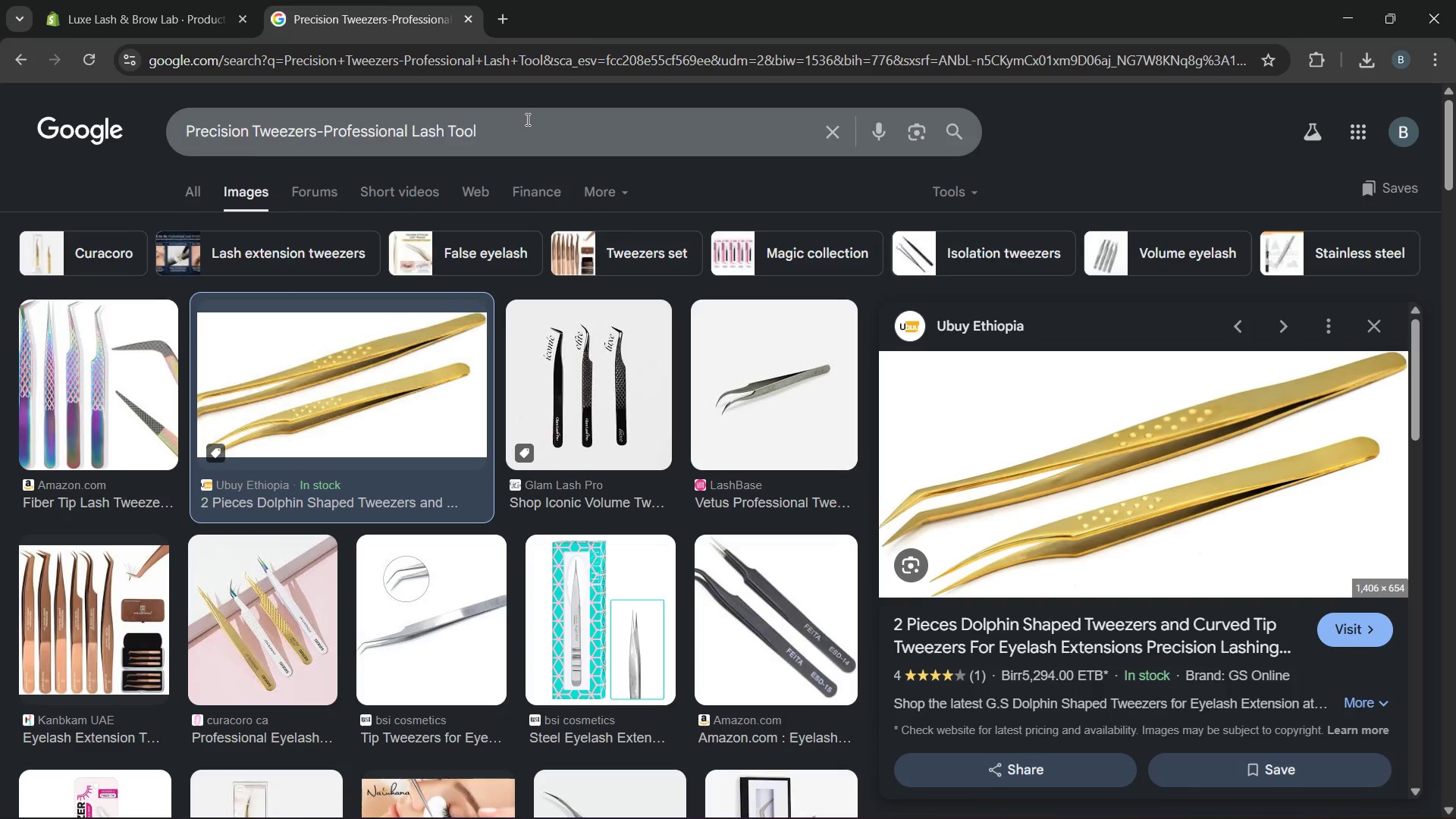 
left_click_drag(start_coordinate=[526, 119], to_coordinate=[55, 109])
 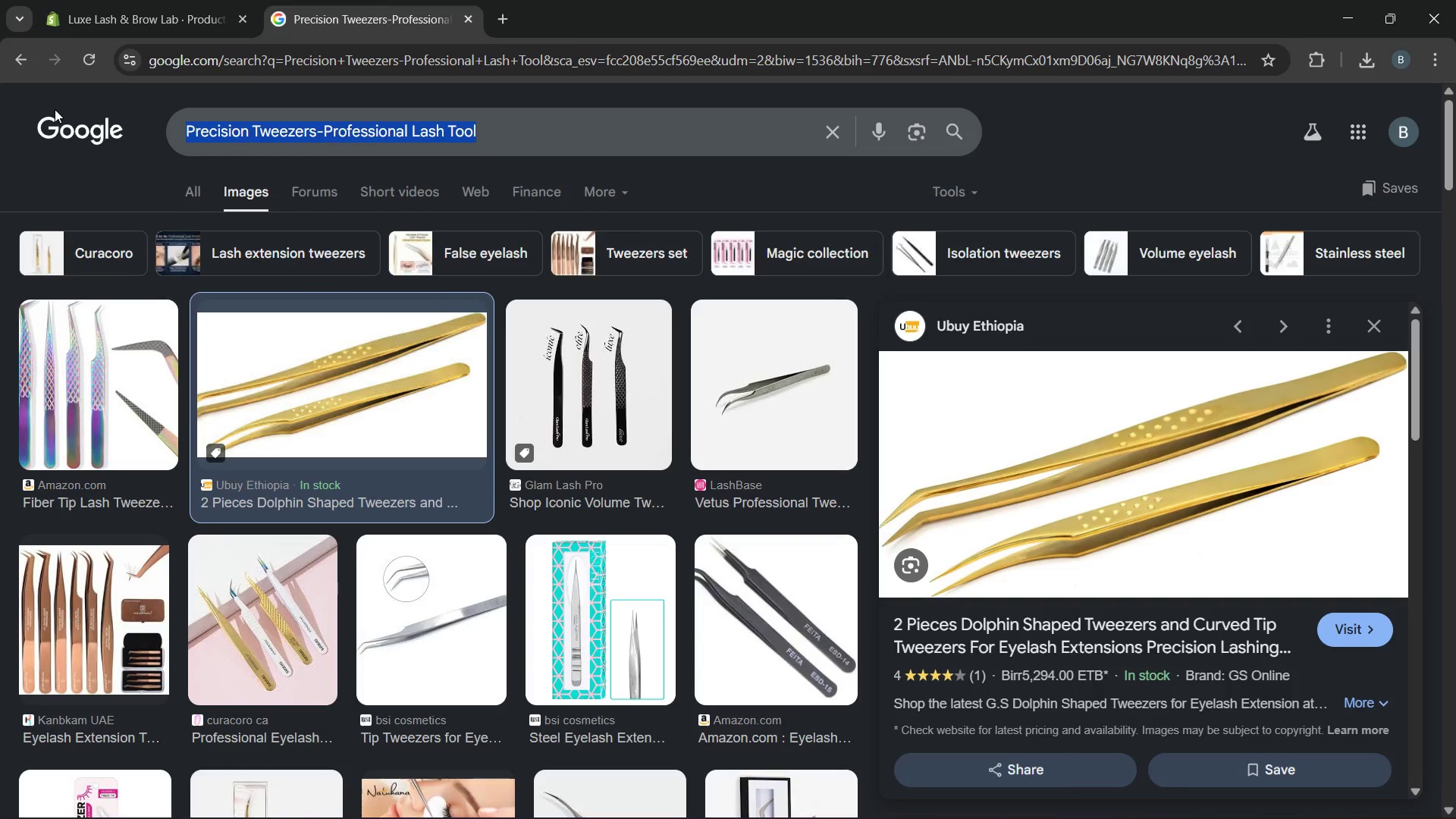 
key(Control+V)
 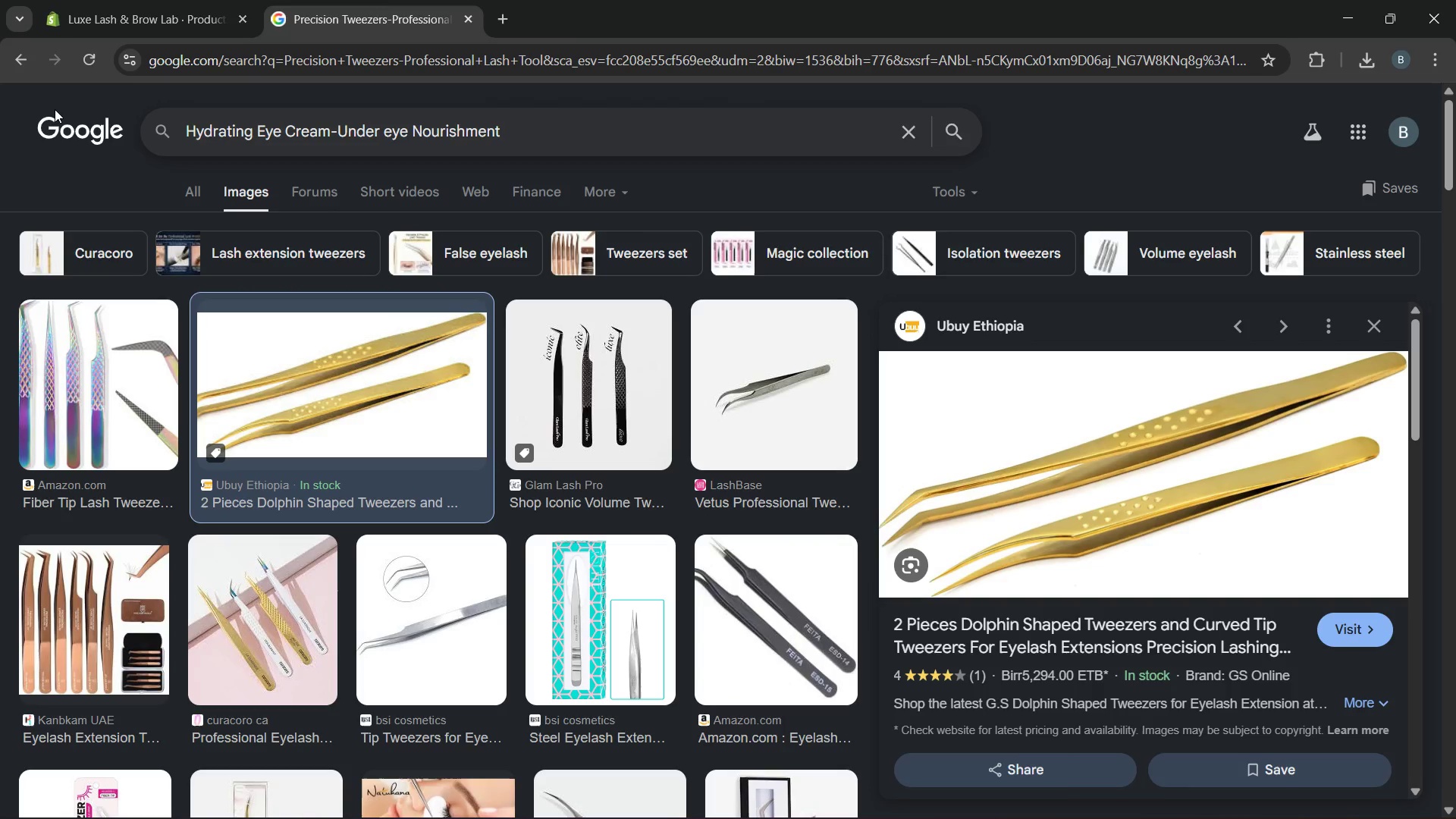 
key(Enter)
 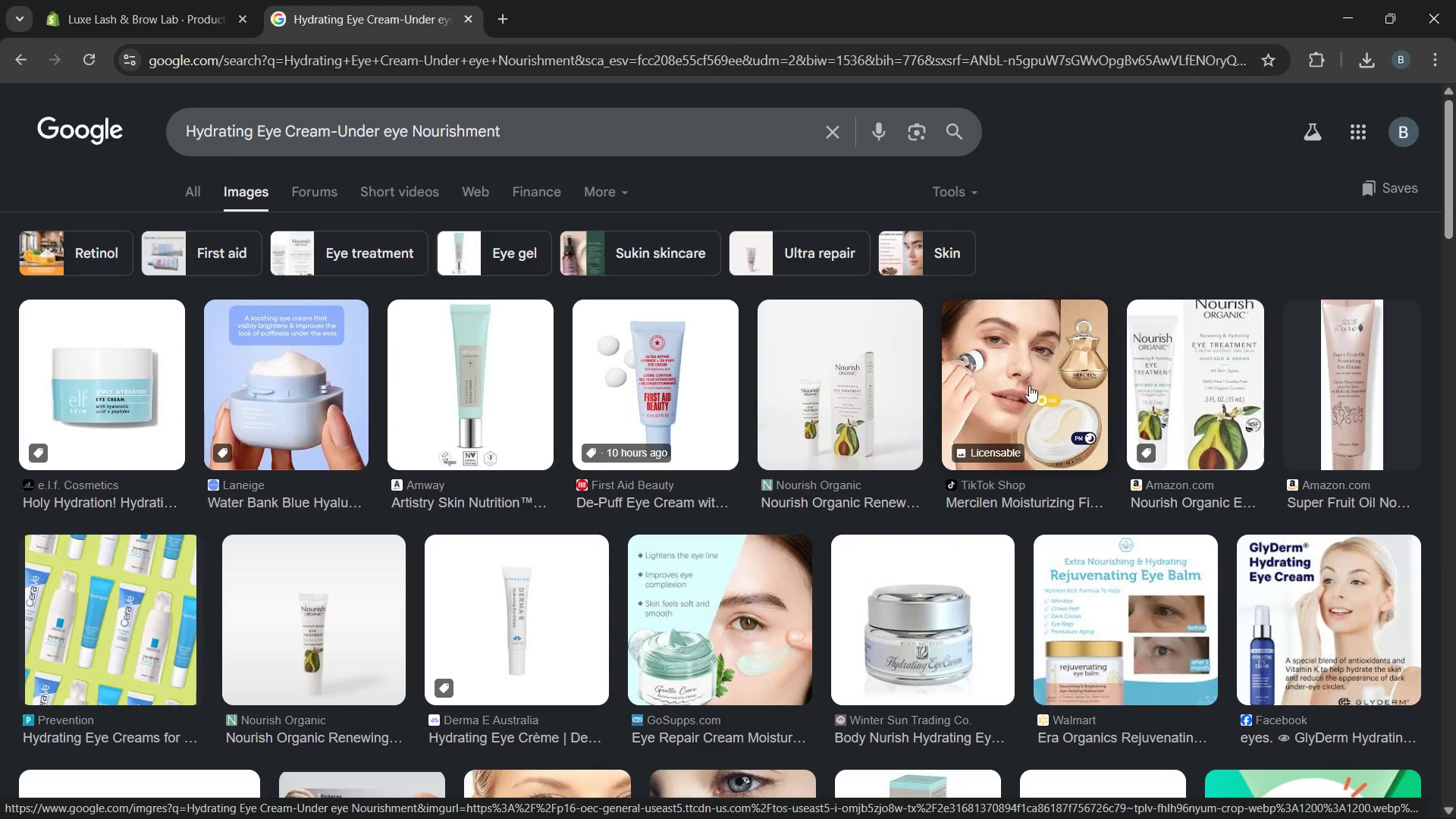 
wait(18.42)
 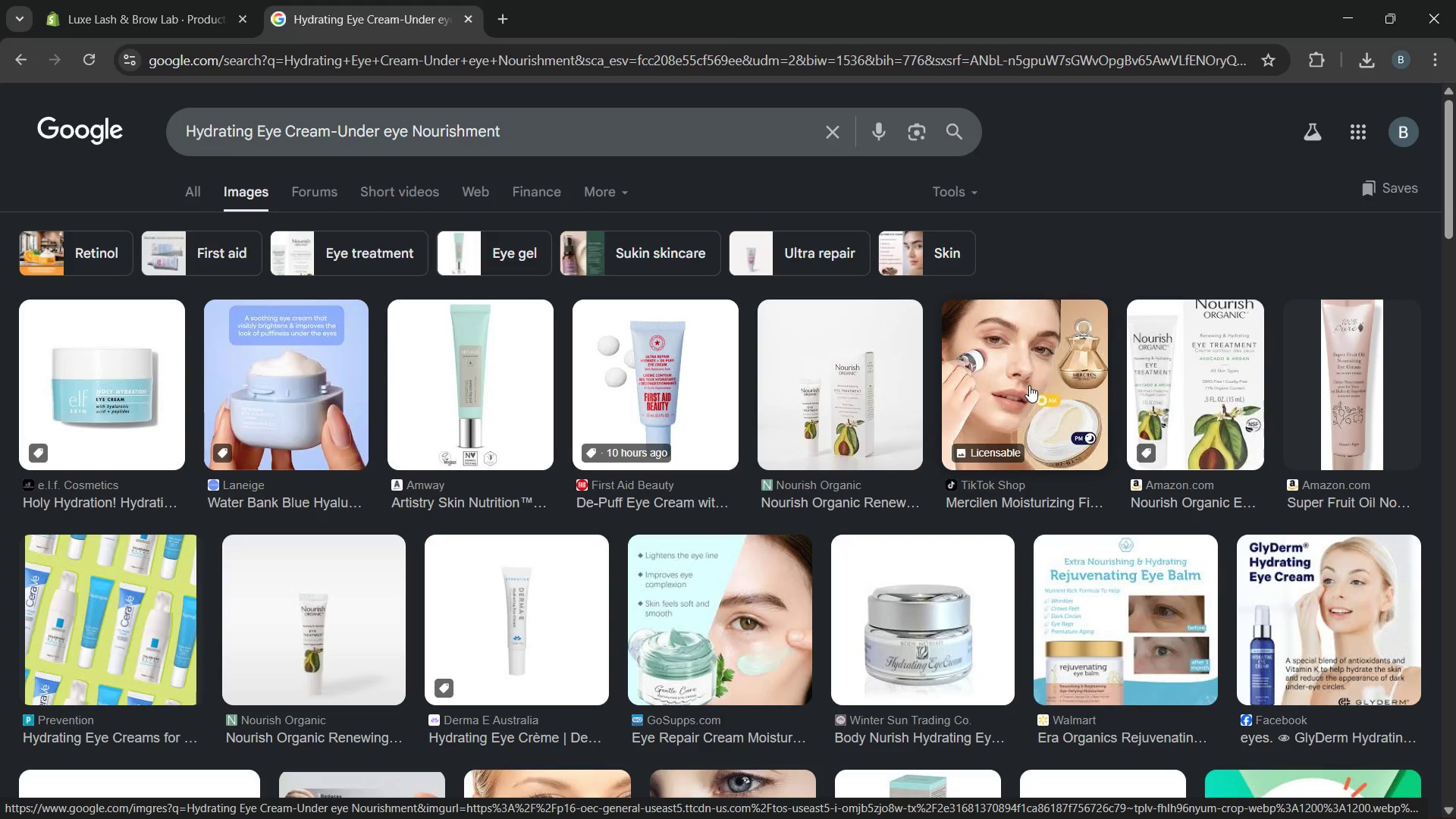 
left_click([136, 593])
 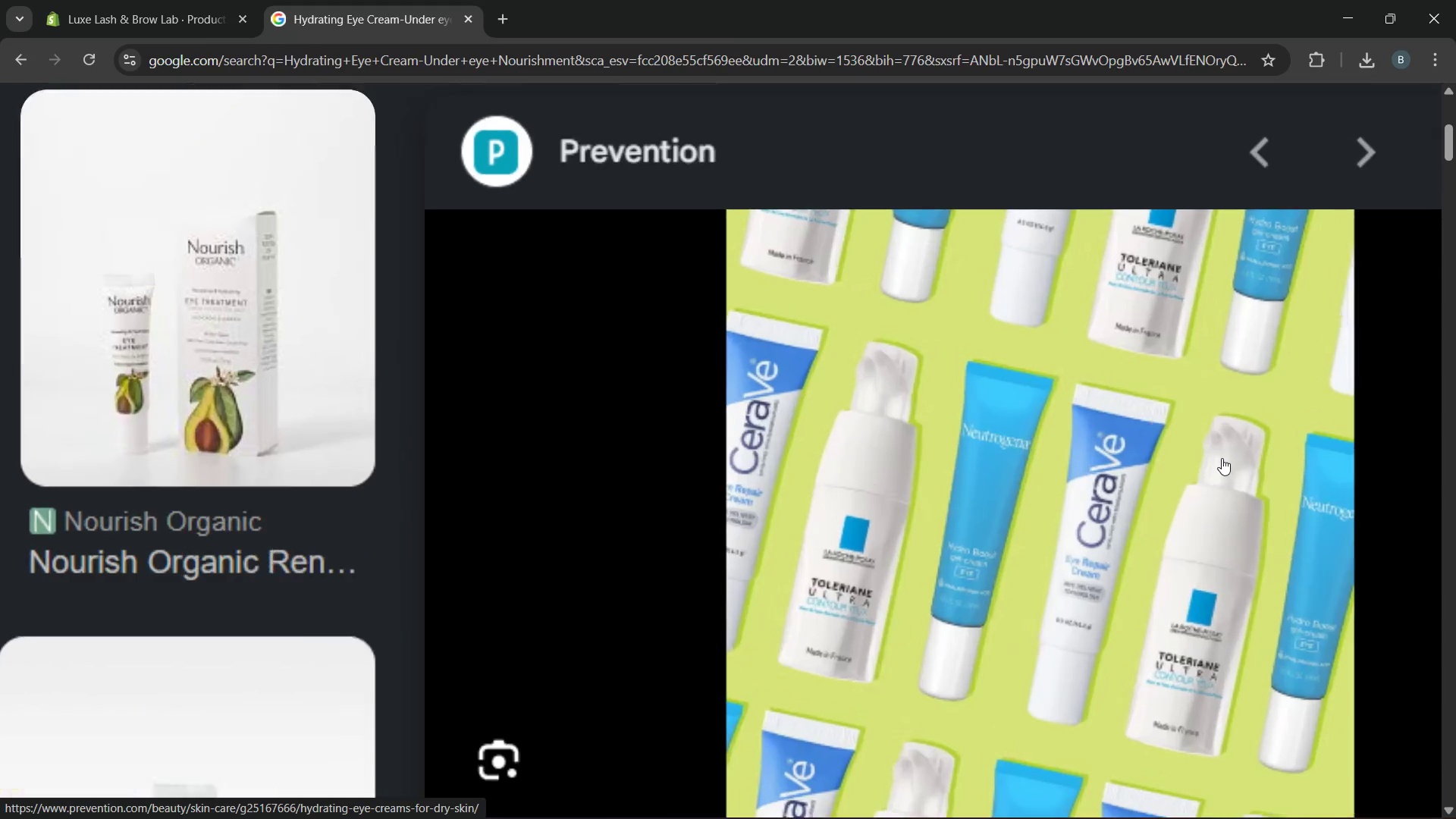 
wait(7.8)
 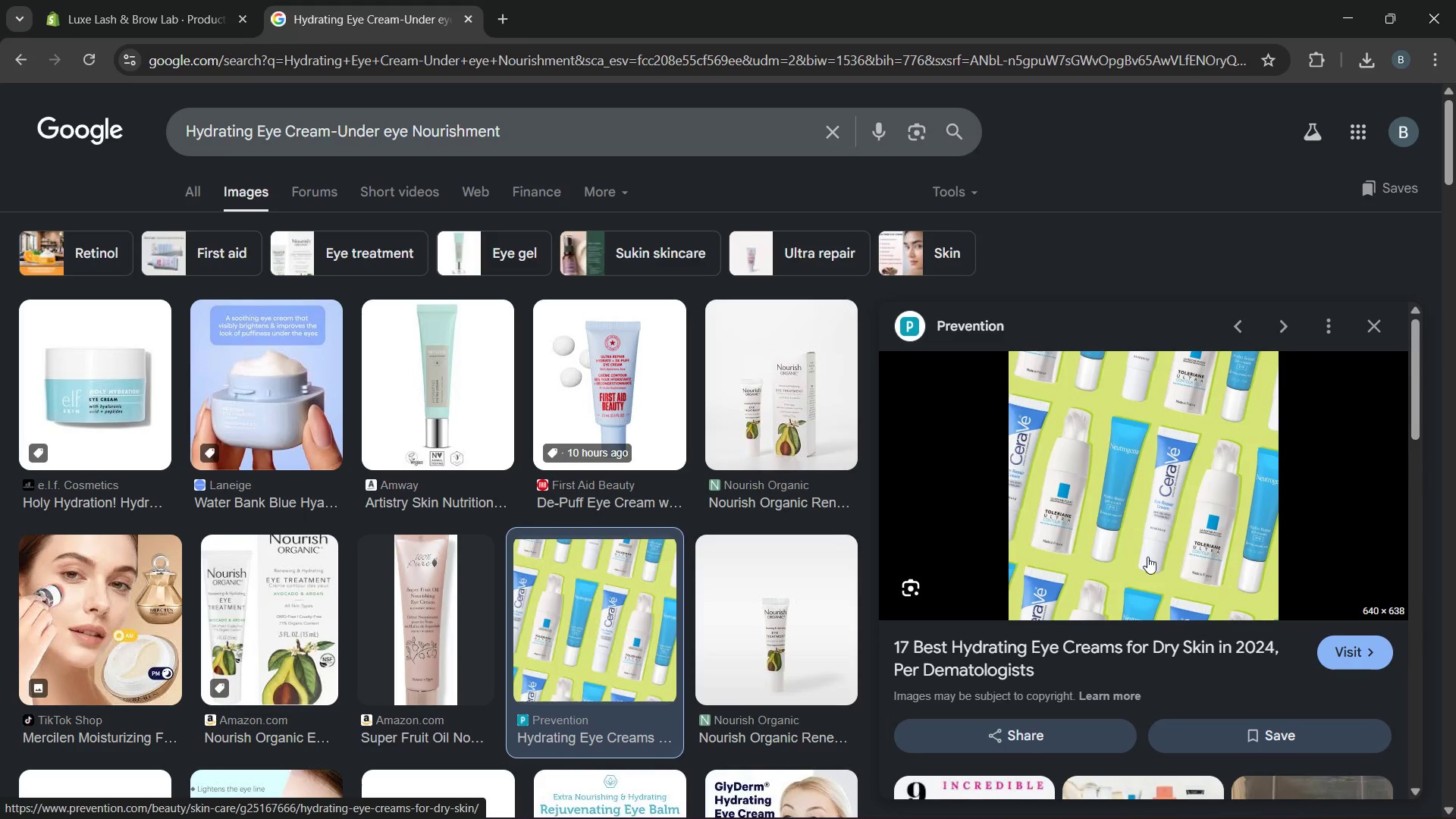 
right_click([1222, 458])
 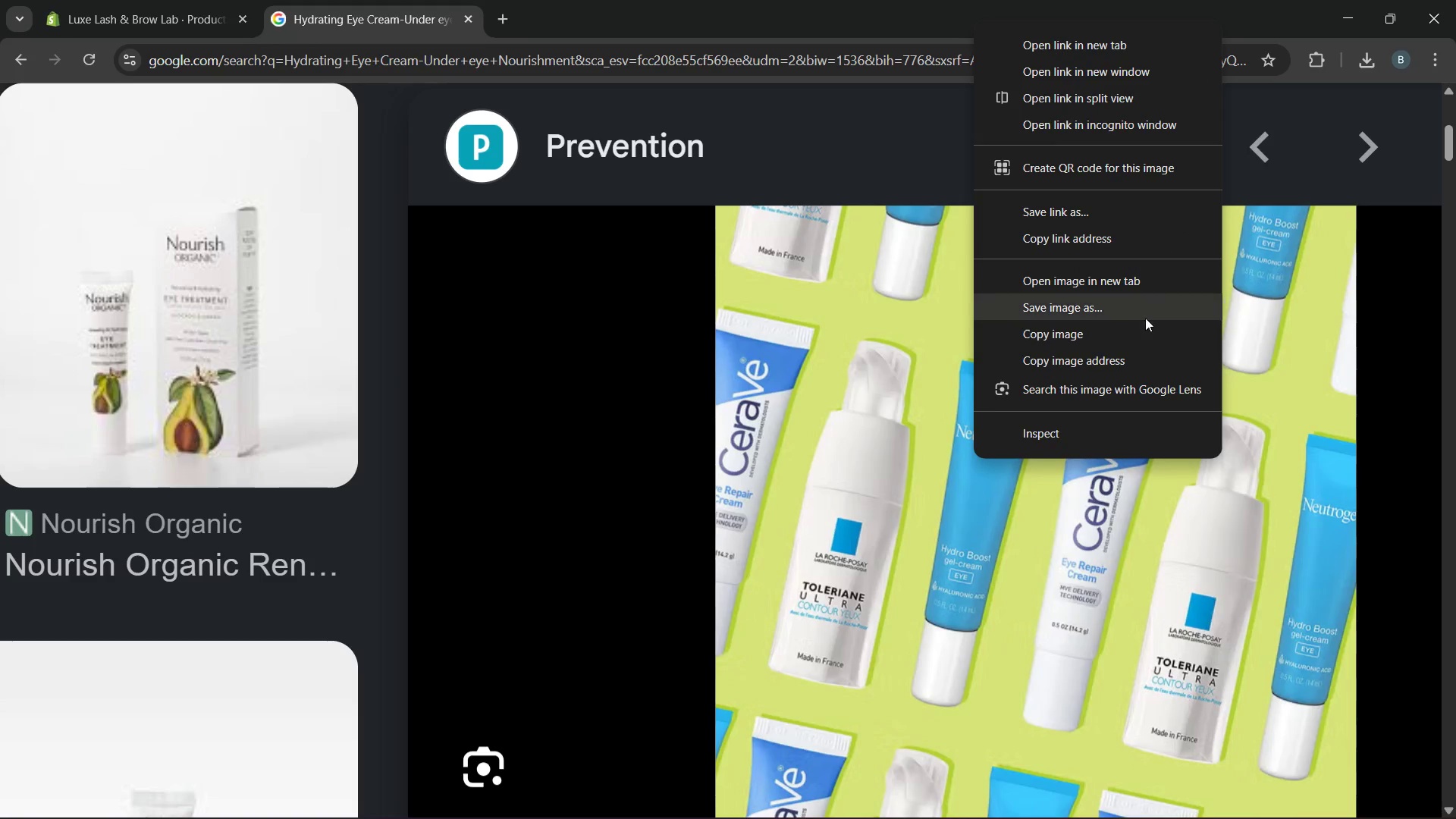 
left_click([1137, 311])
 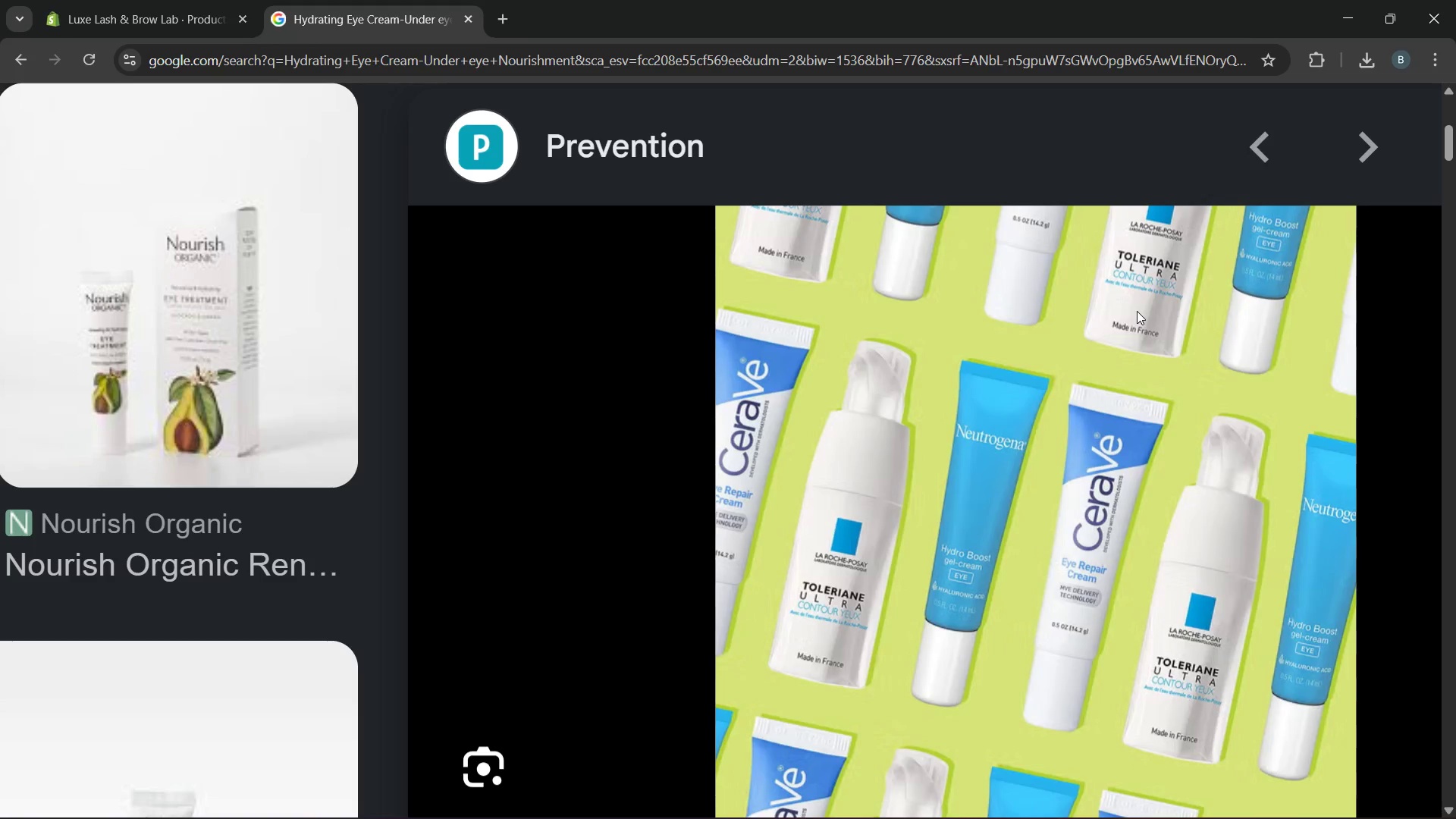 
wait(5.09)
 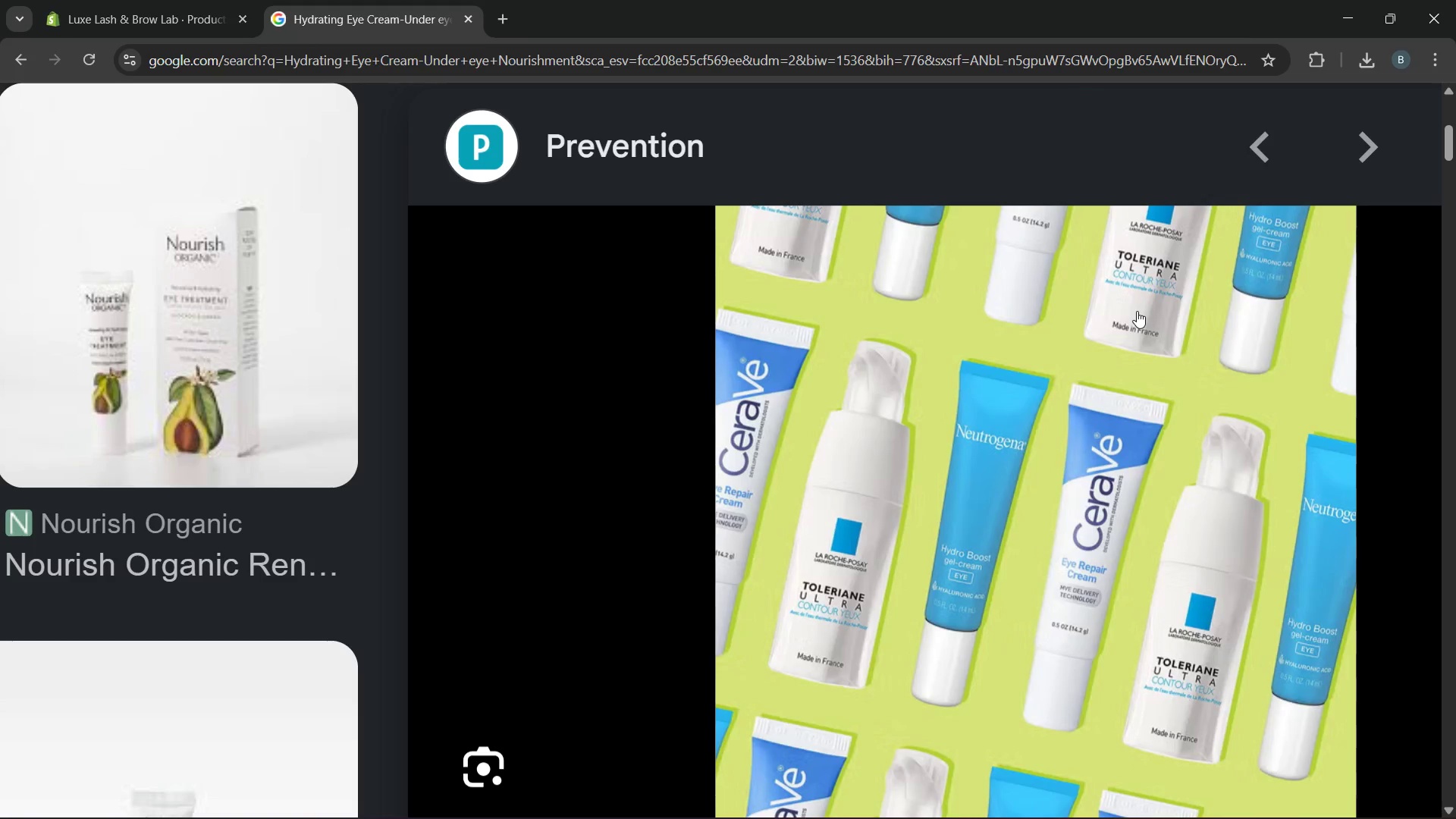 
key(Enter)
 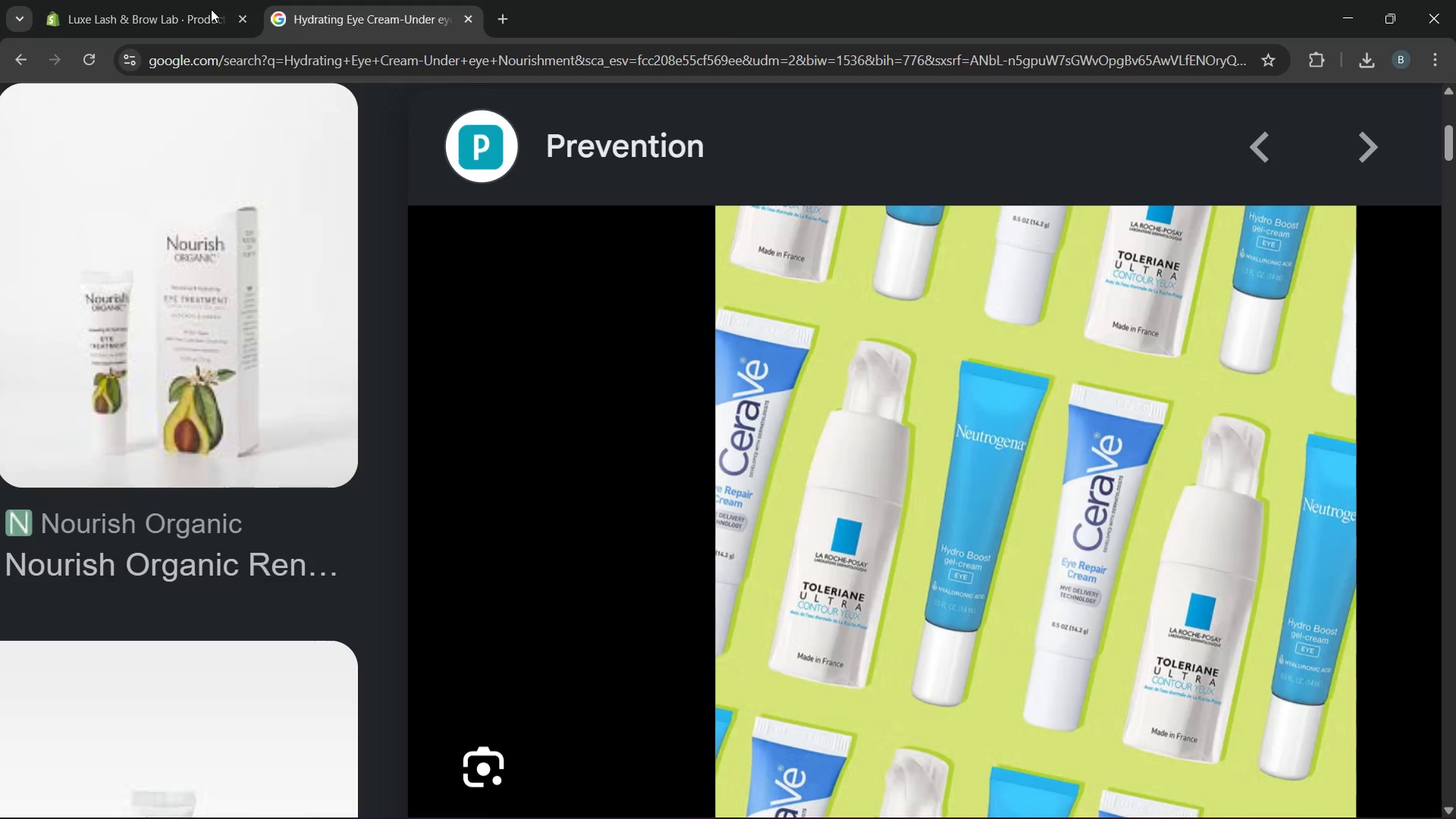 
left_click([211, 9])
 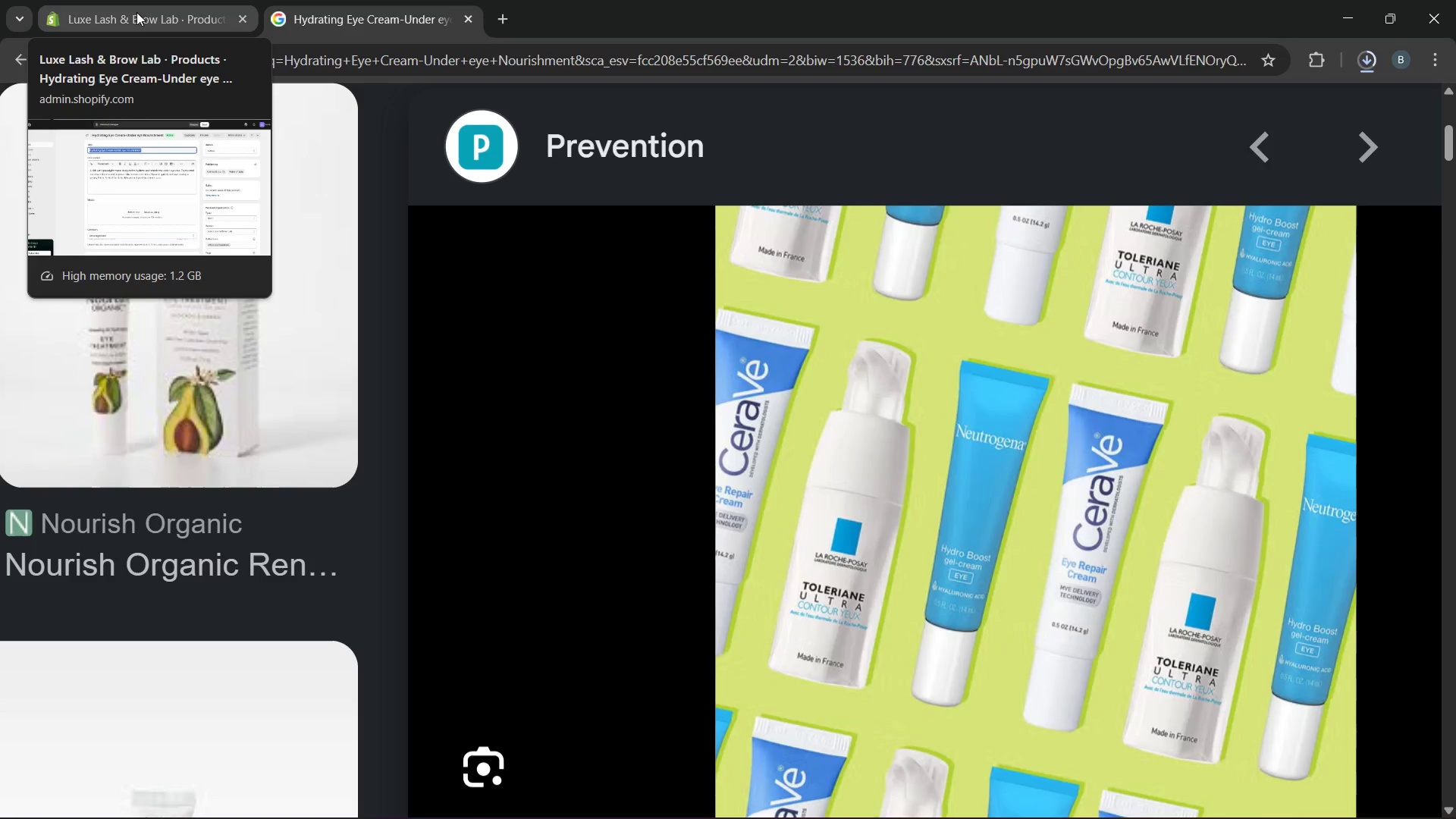 
left_click([136, 12])
 